 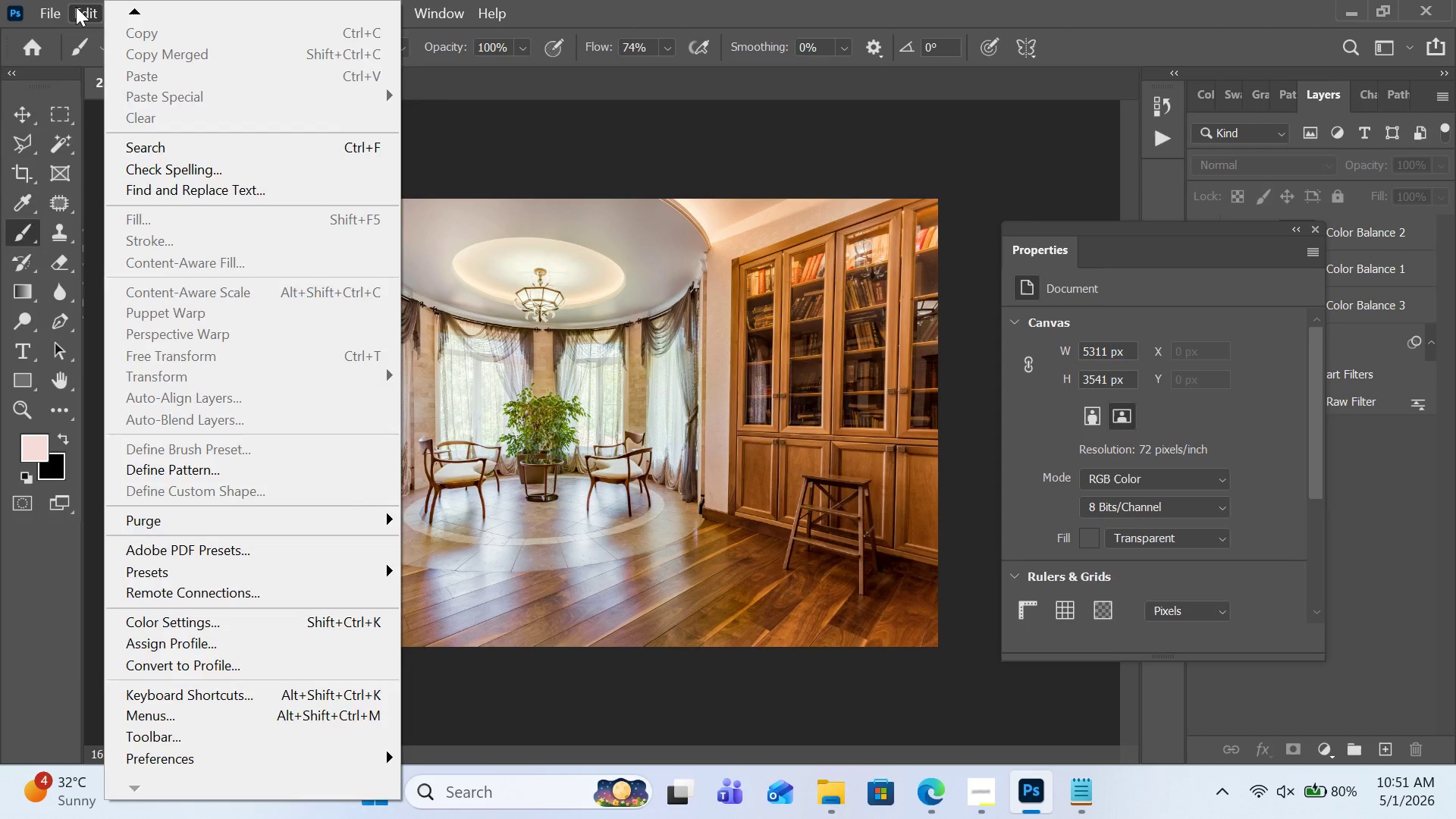 
left_click([1393, 558])
 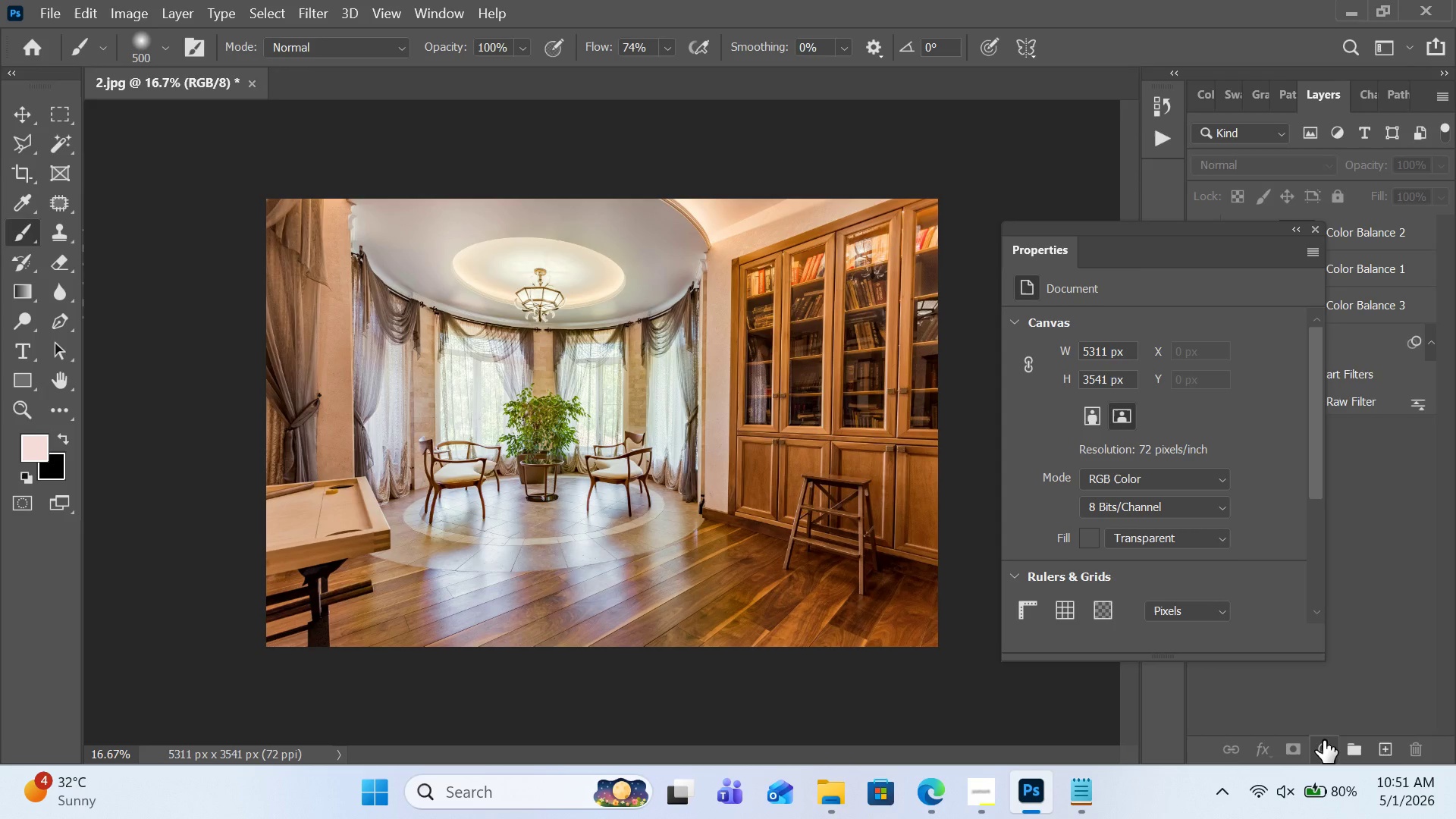 
left_click([1323, 740])
 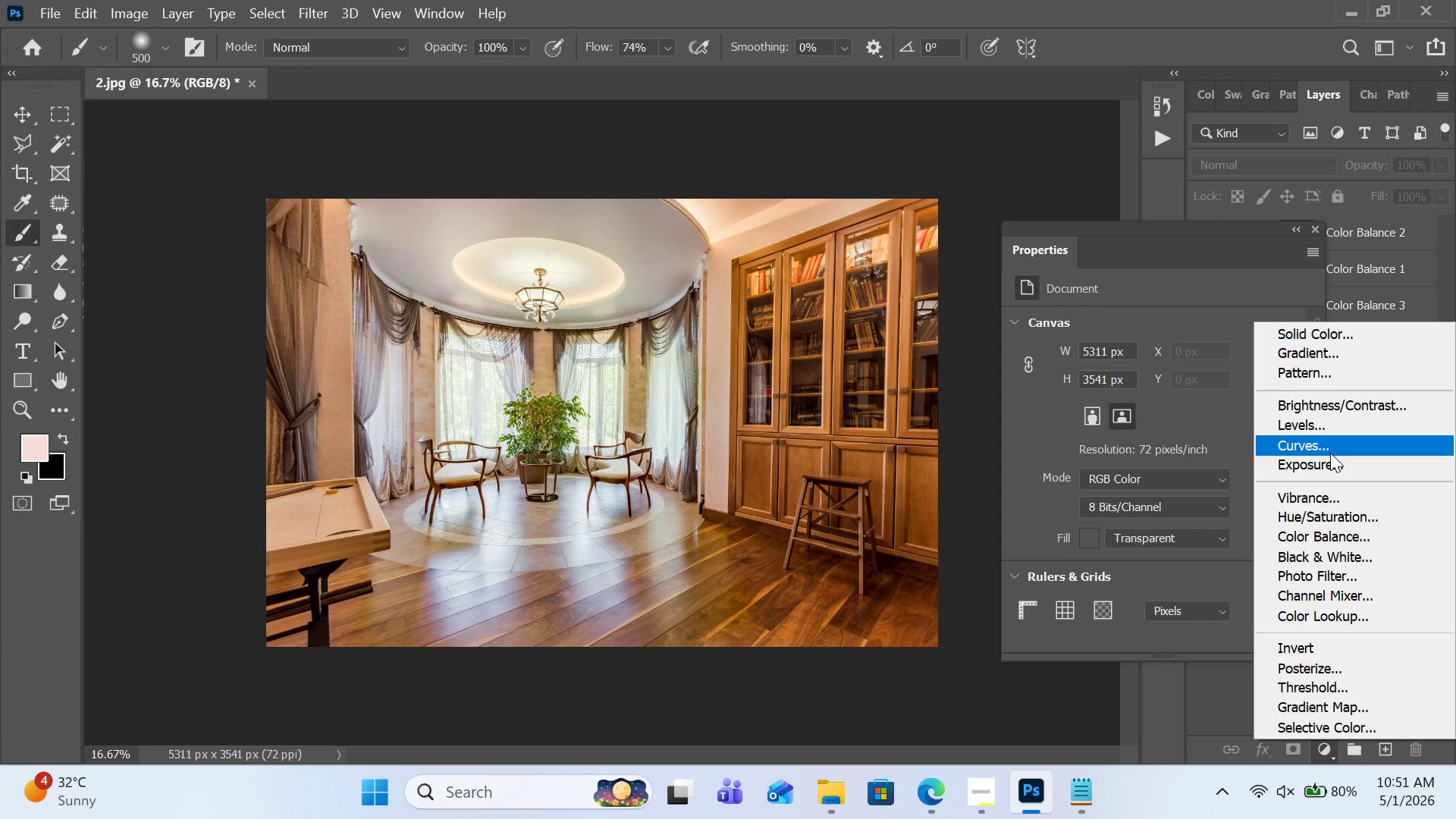 
left_click([1328, 447])
 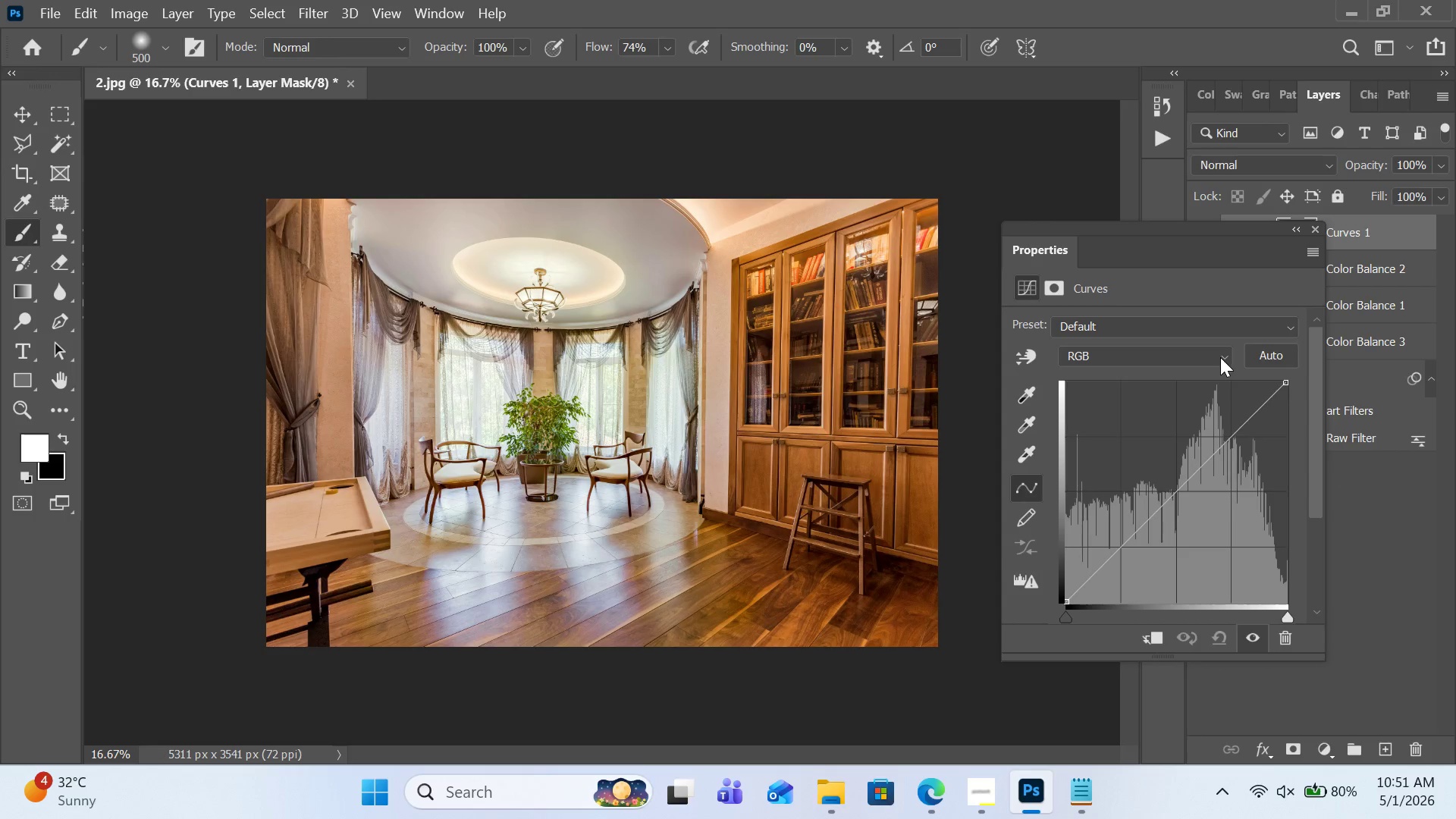 
wait(5.66)
 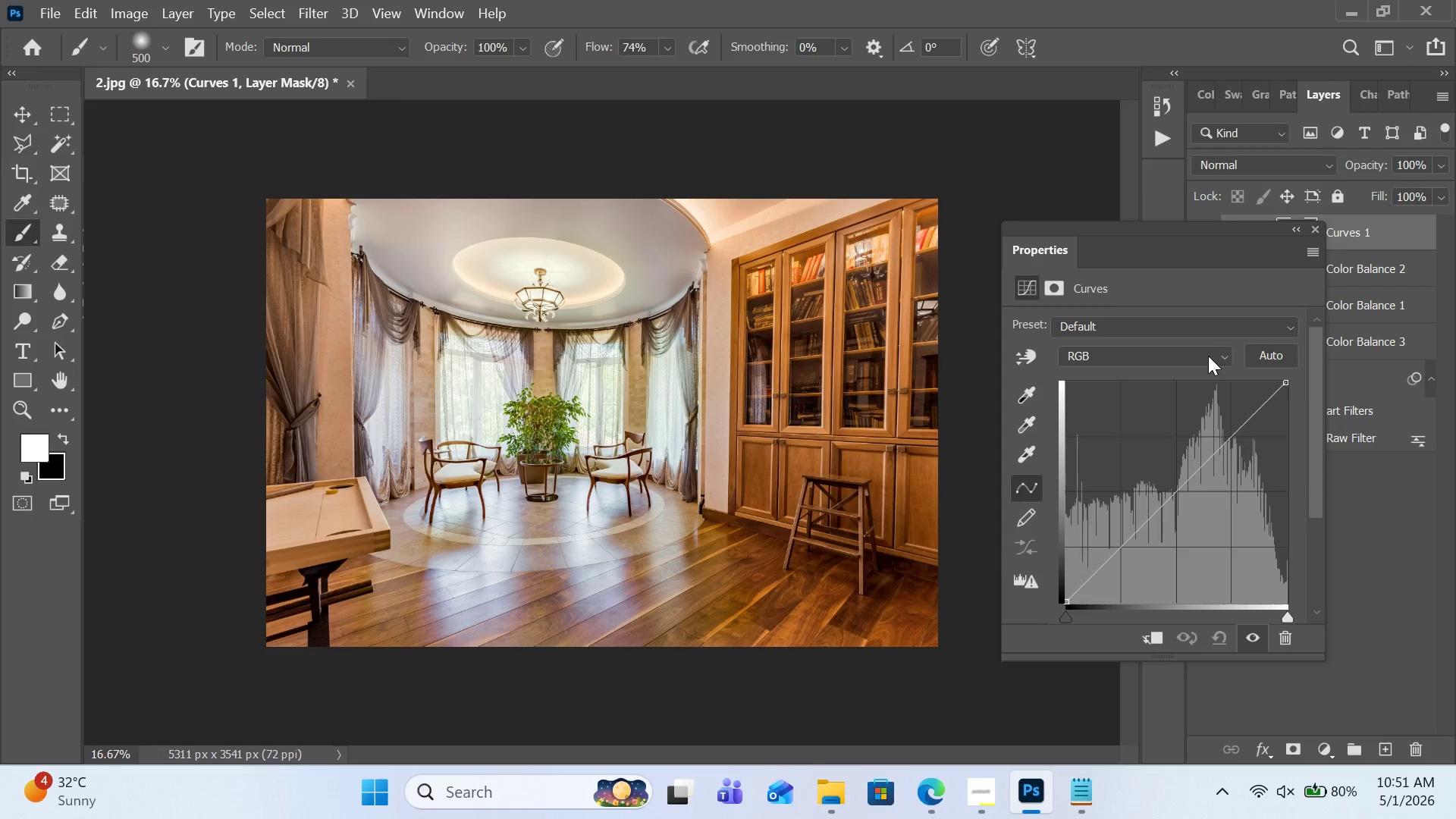 
left_click([1315, 251])
 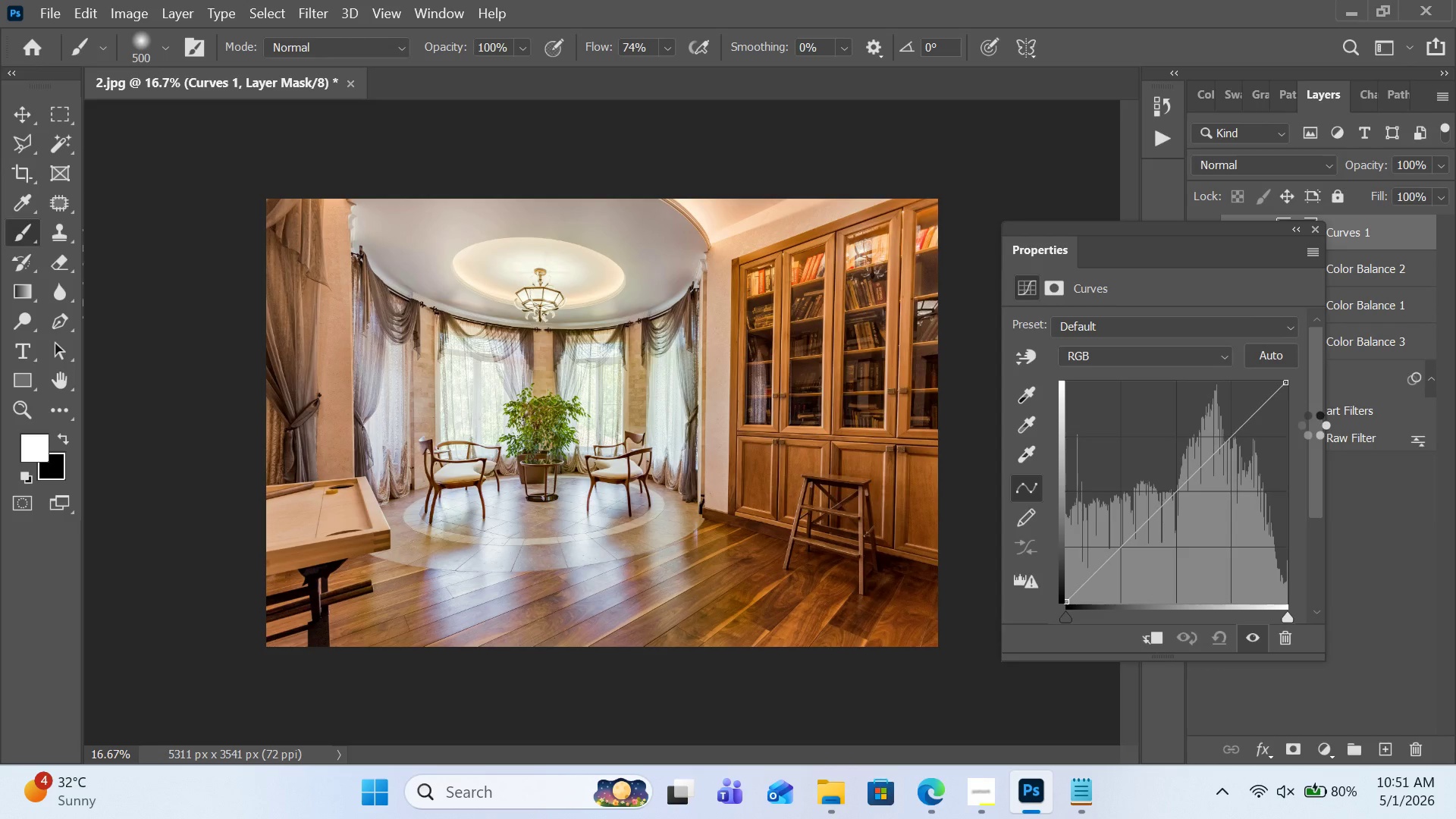 
left_click_drag(start_coordinate=[1075, 201], to_coordinate=[1226, 213])
 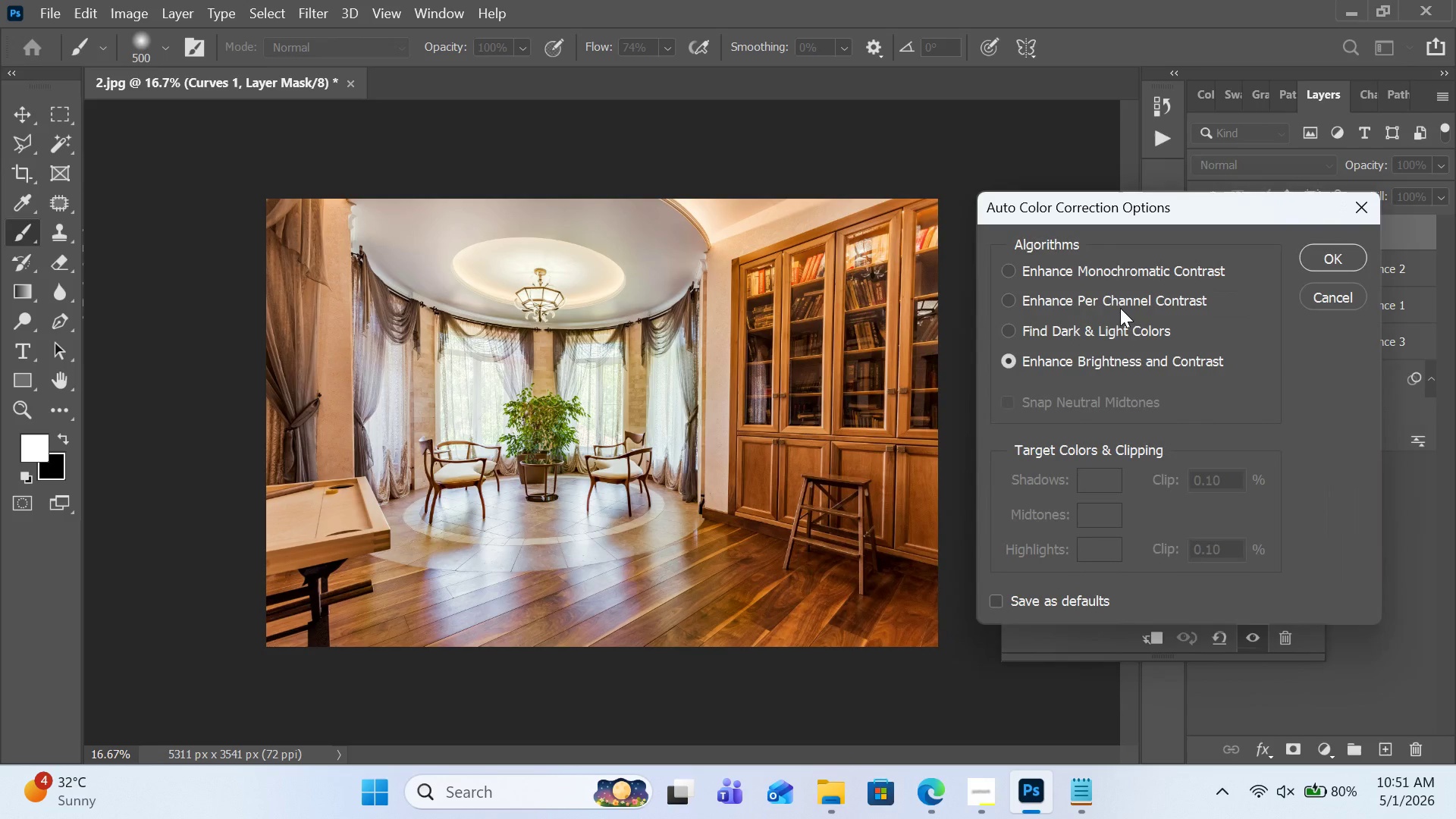 
left_click([1120, 303])
 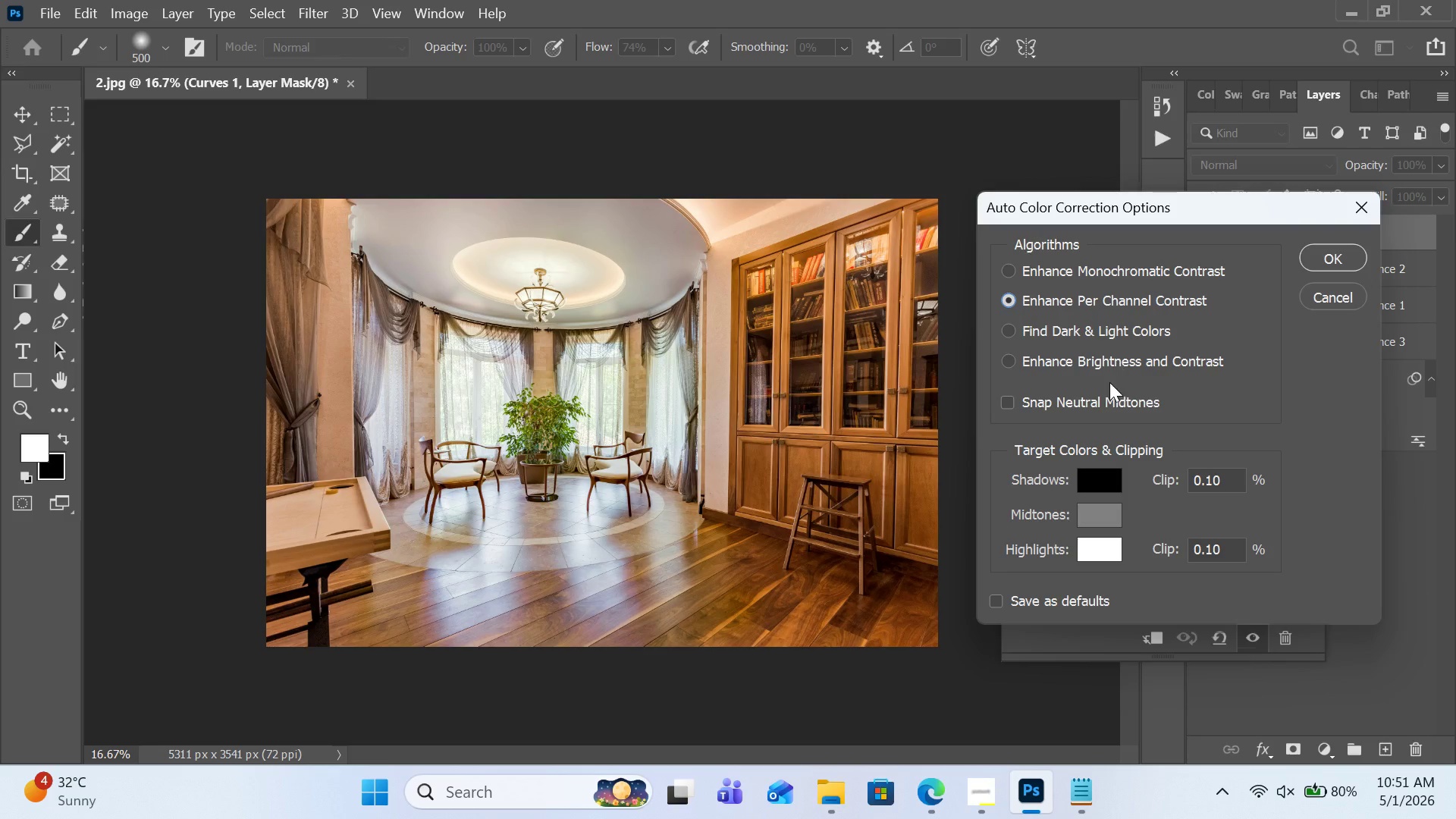 
left_click([1103, 400])
 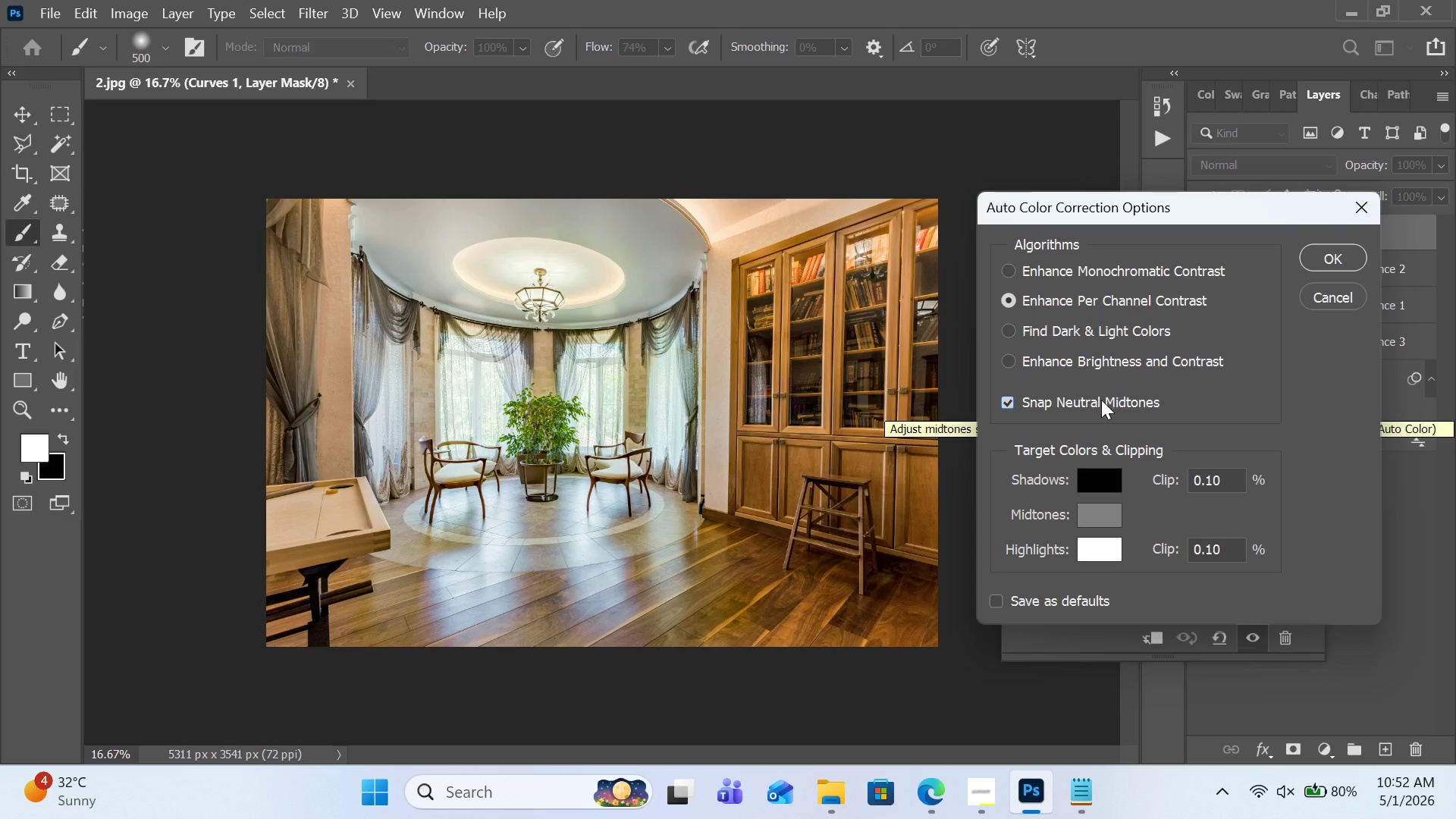 
wait(5.38)
 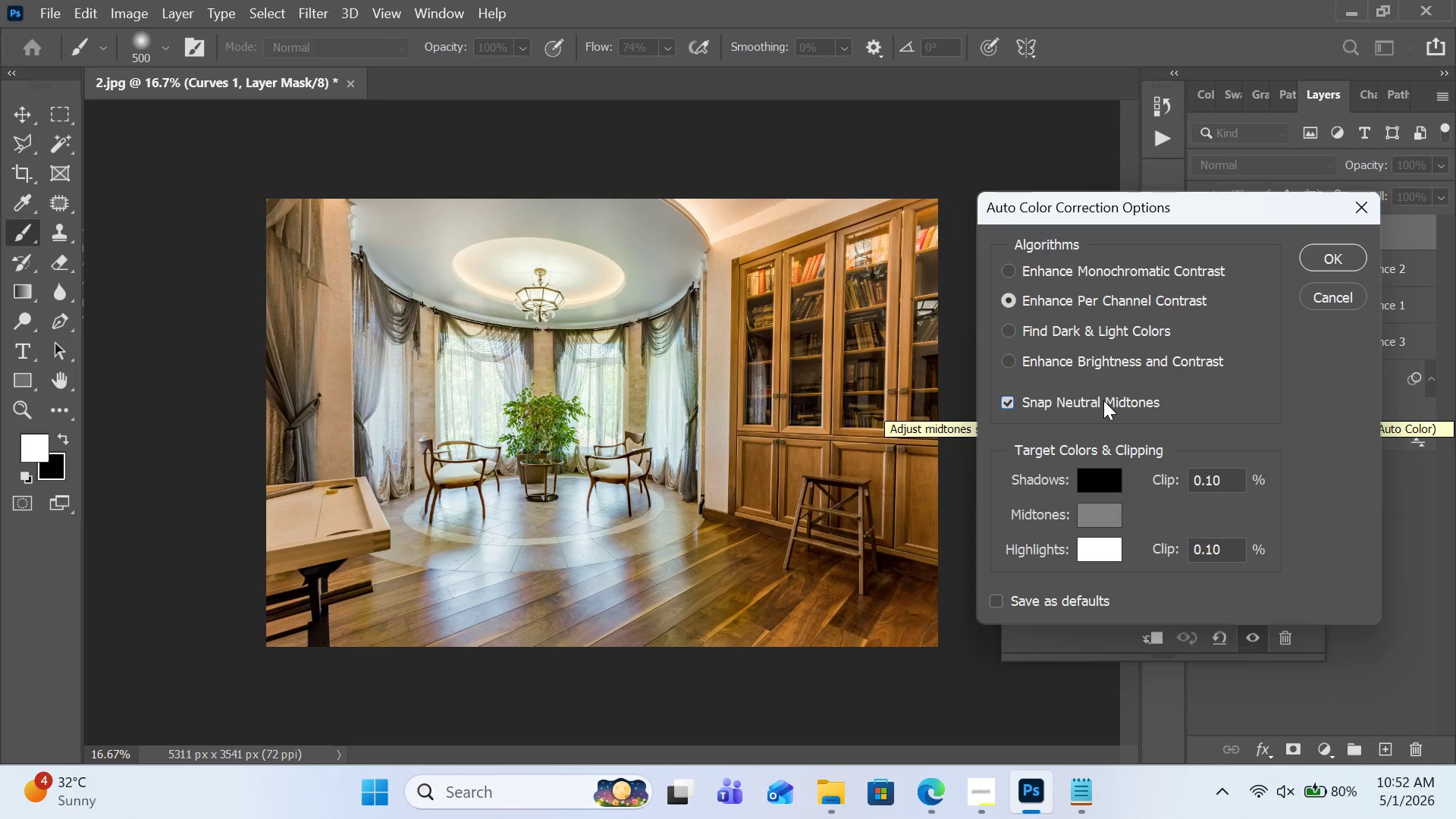 
left_click([1051, 330])
 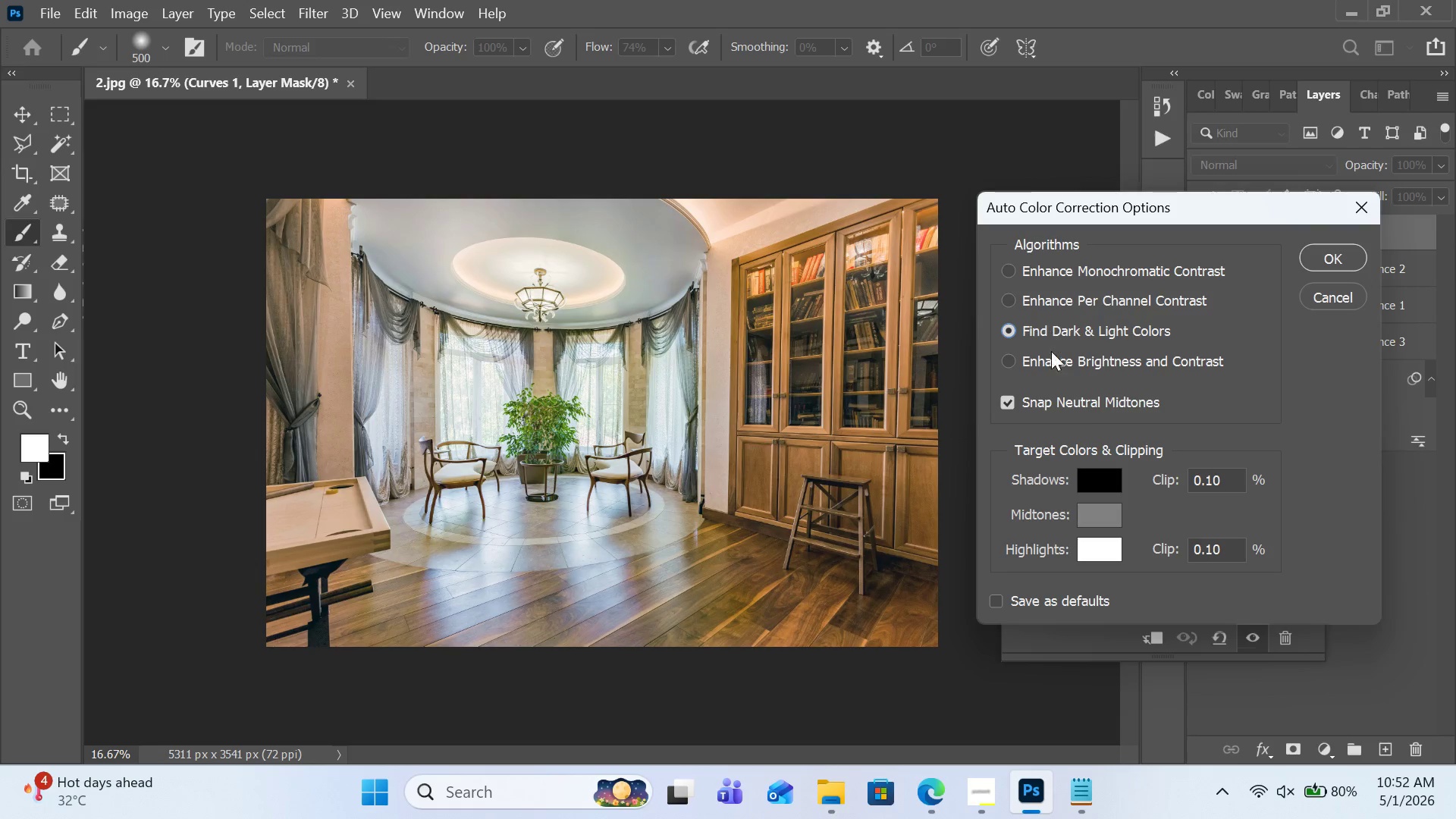 
left_click([1051, 354])
 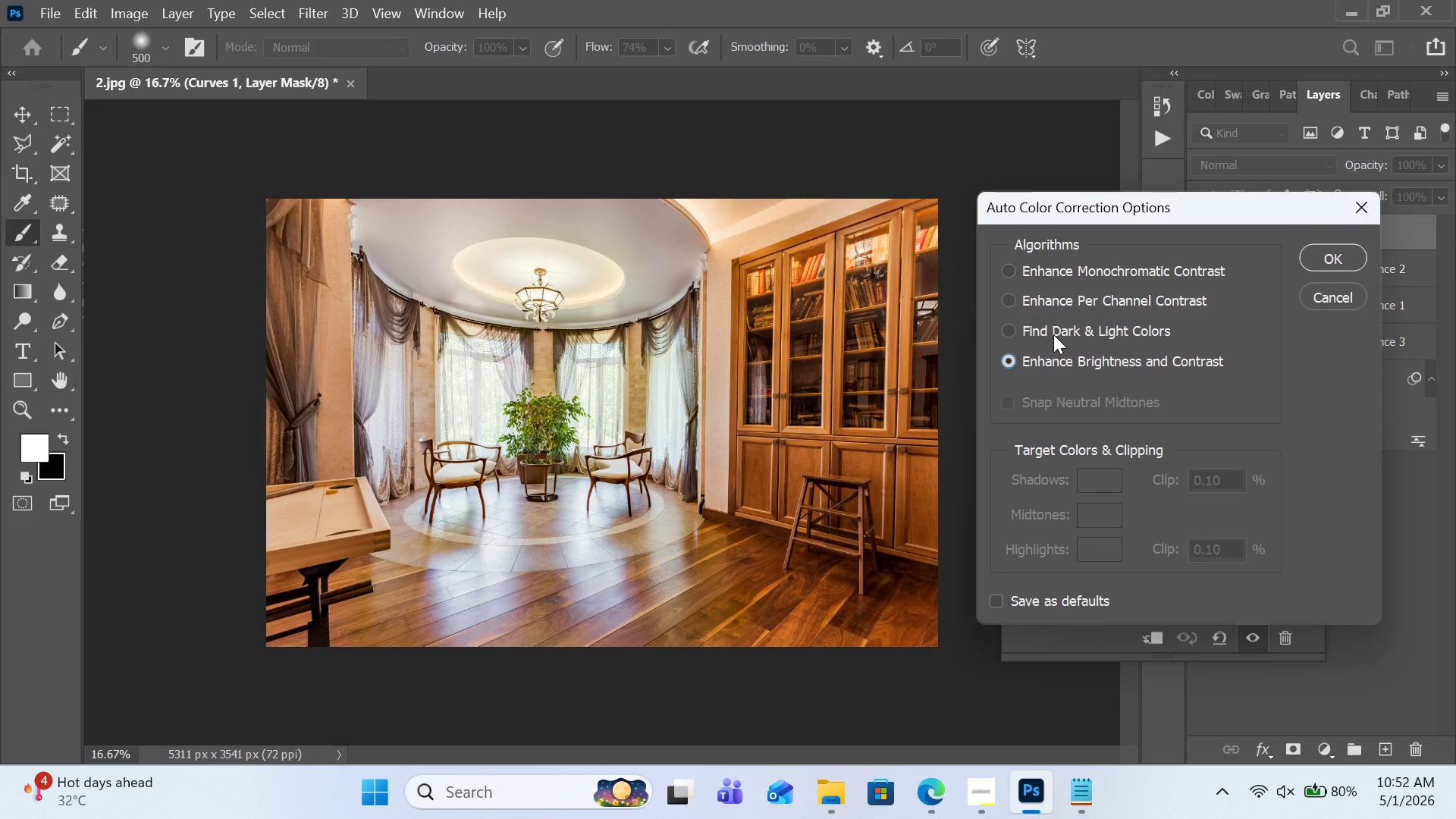 
left_click([1053, 332])
 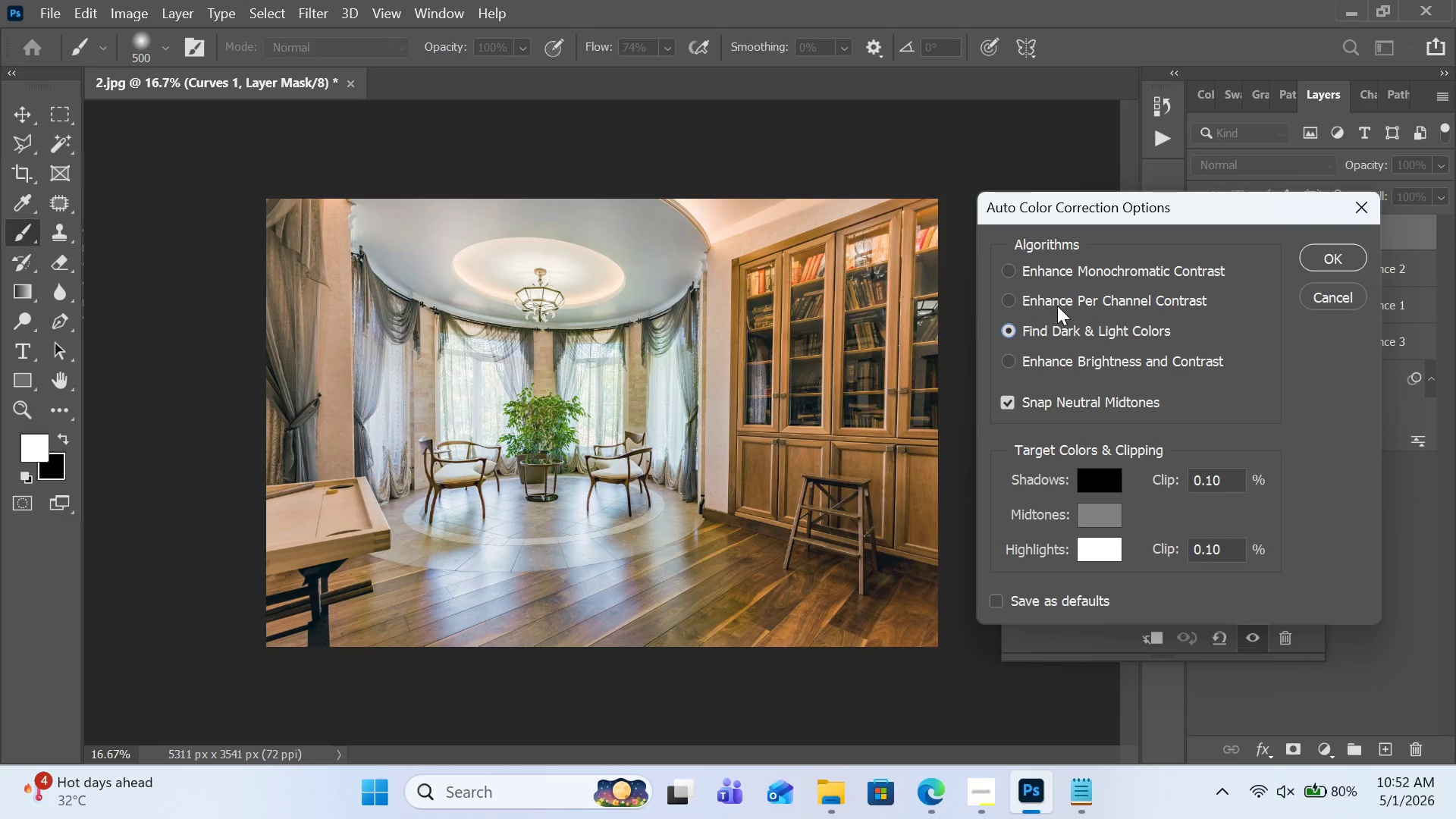 
left_click([1057, 305])
 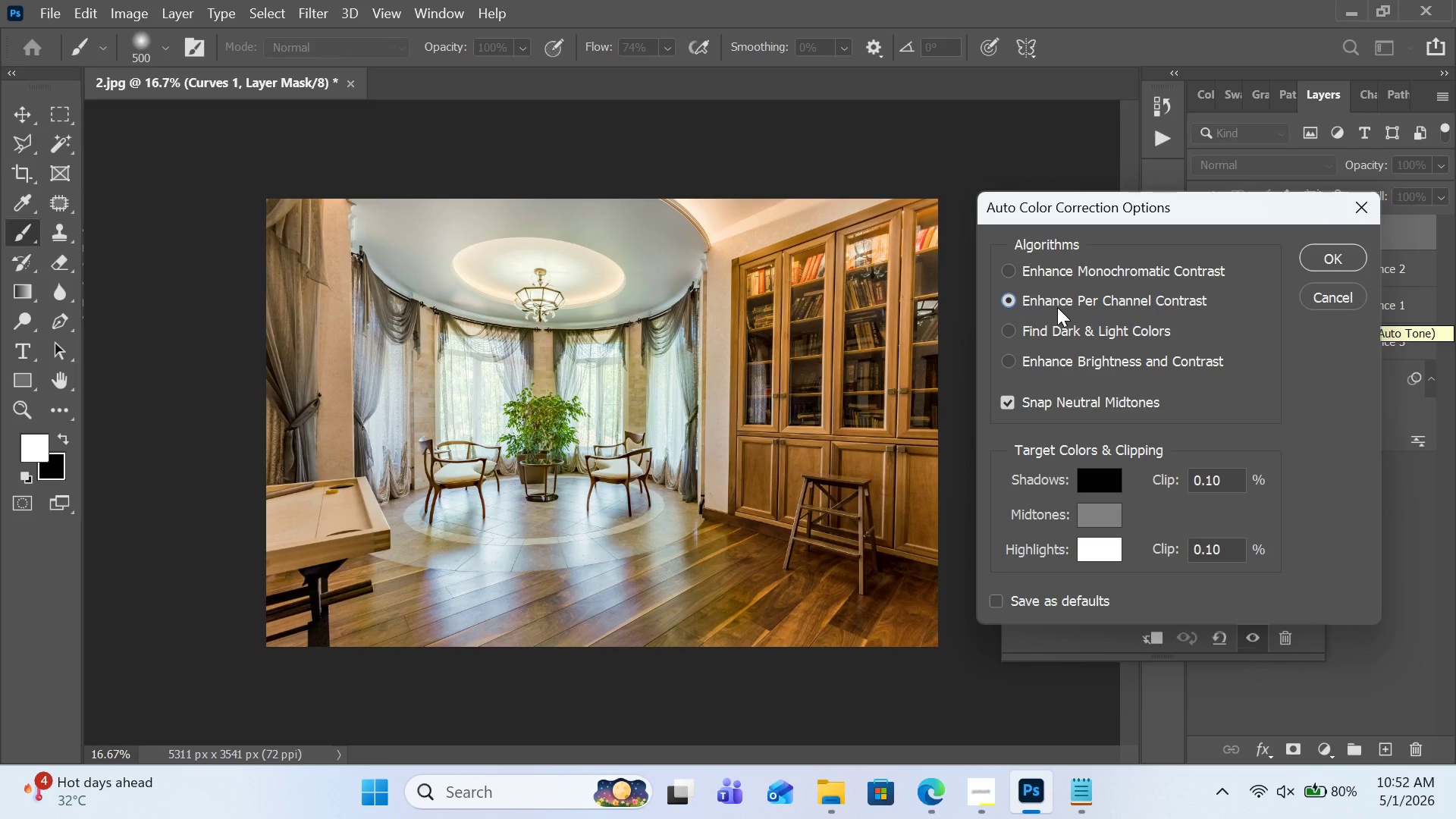 
left_click([1352, 263])
 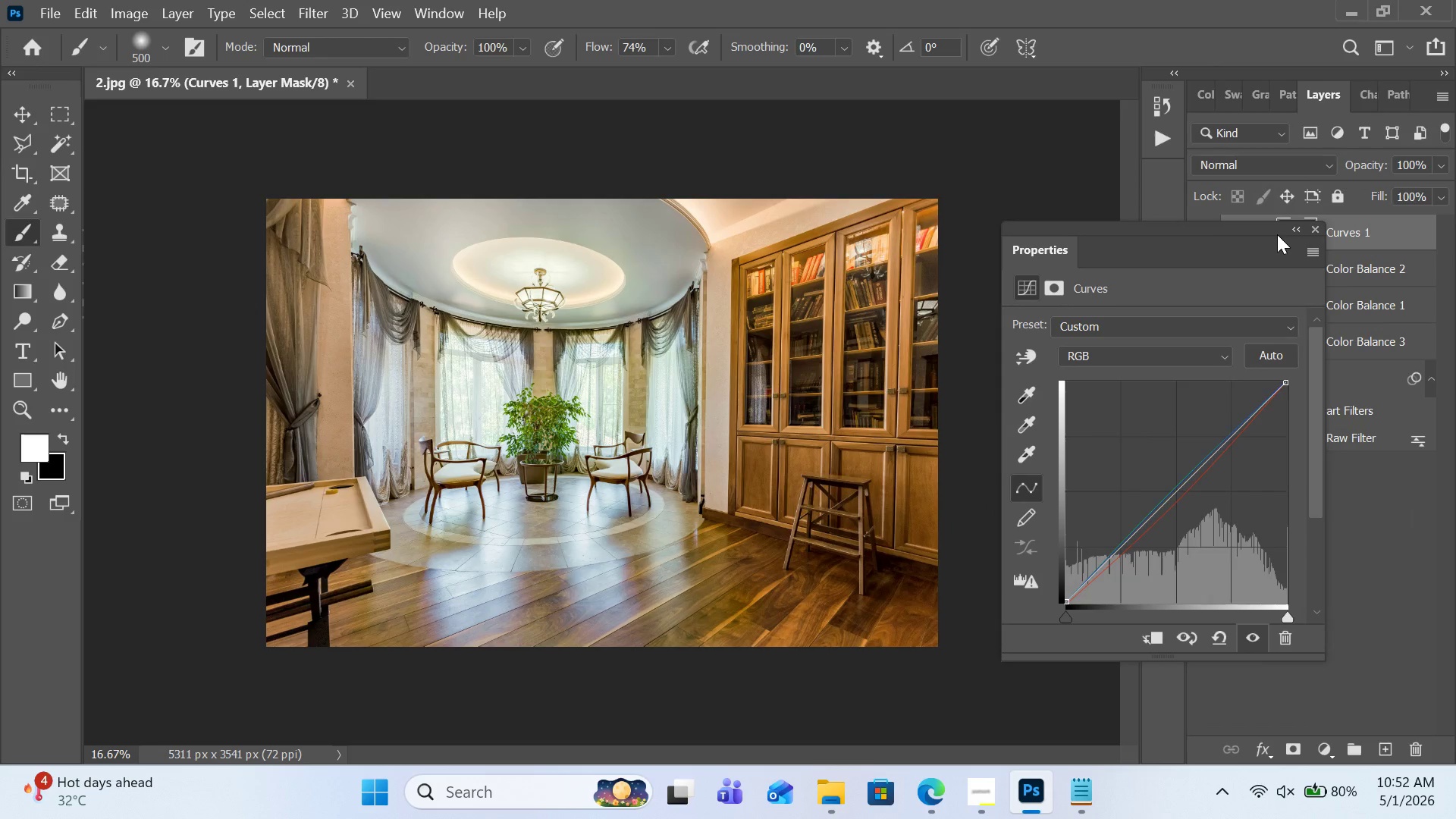 
left_click([1292, 230])
 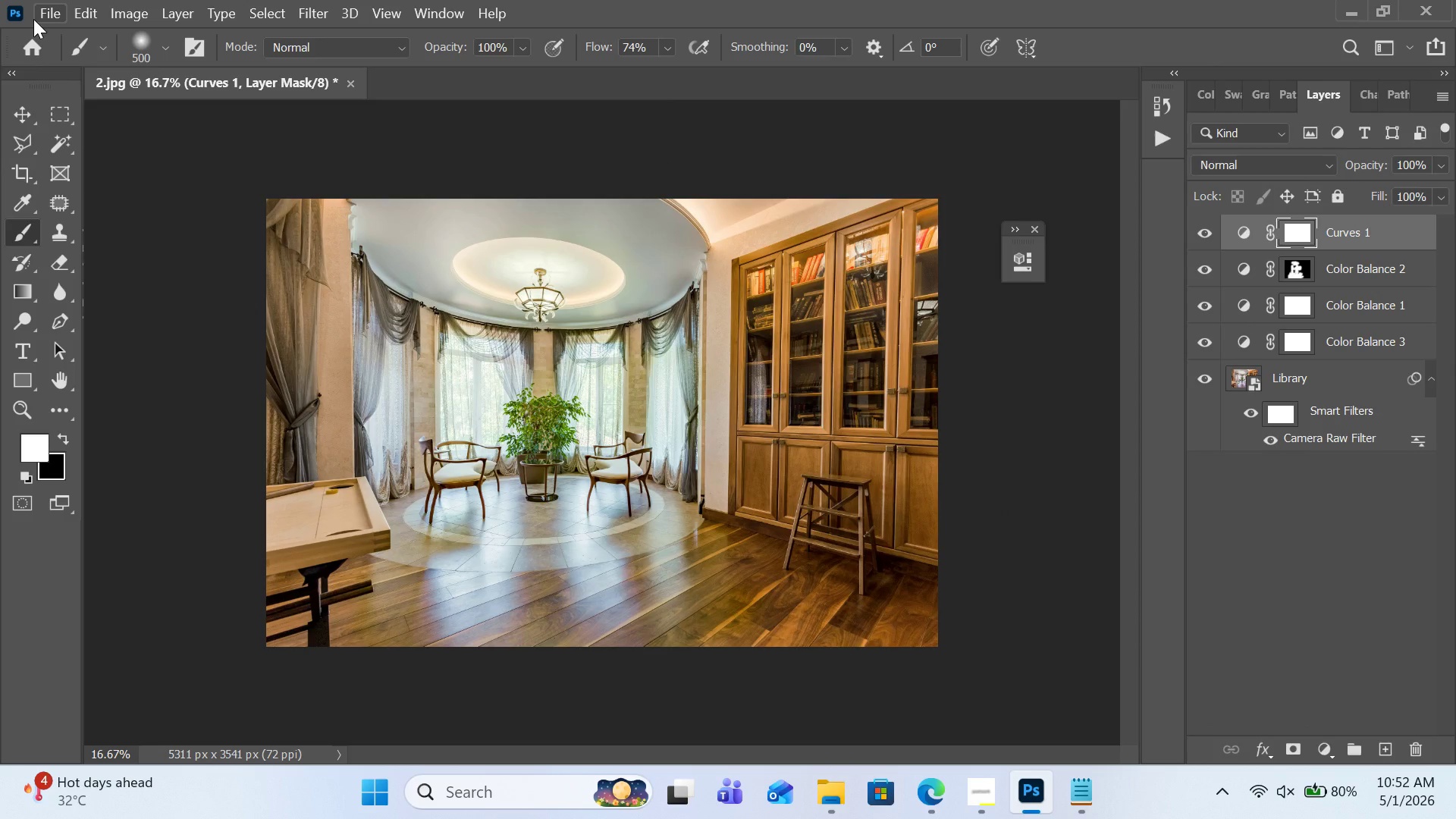 
left_click([58, 19])
 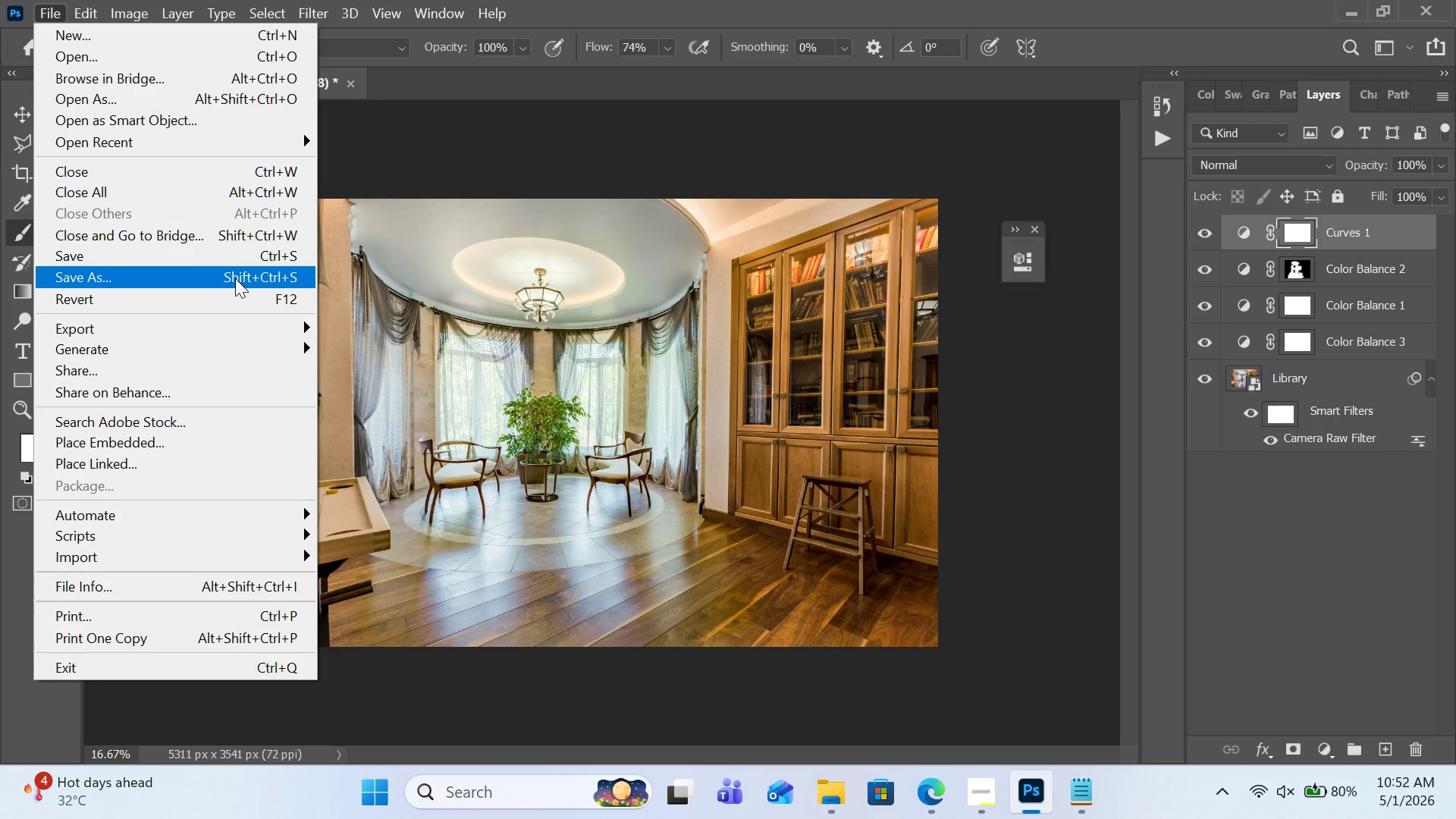 
wait(5.28)
 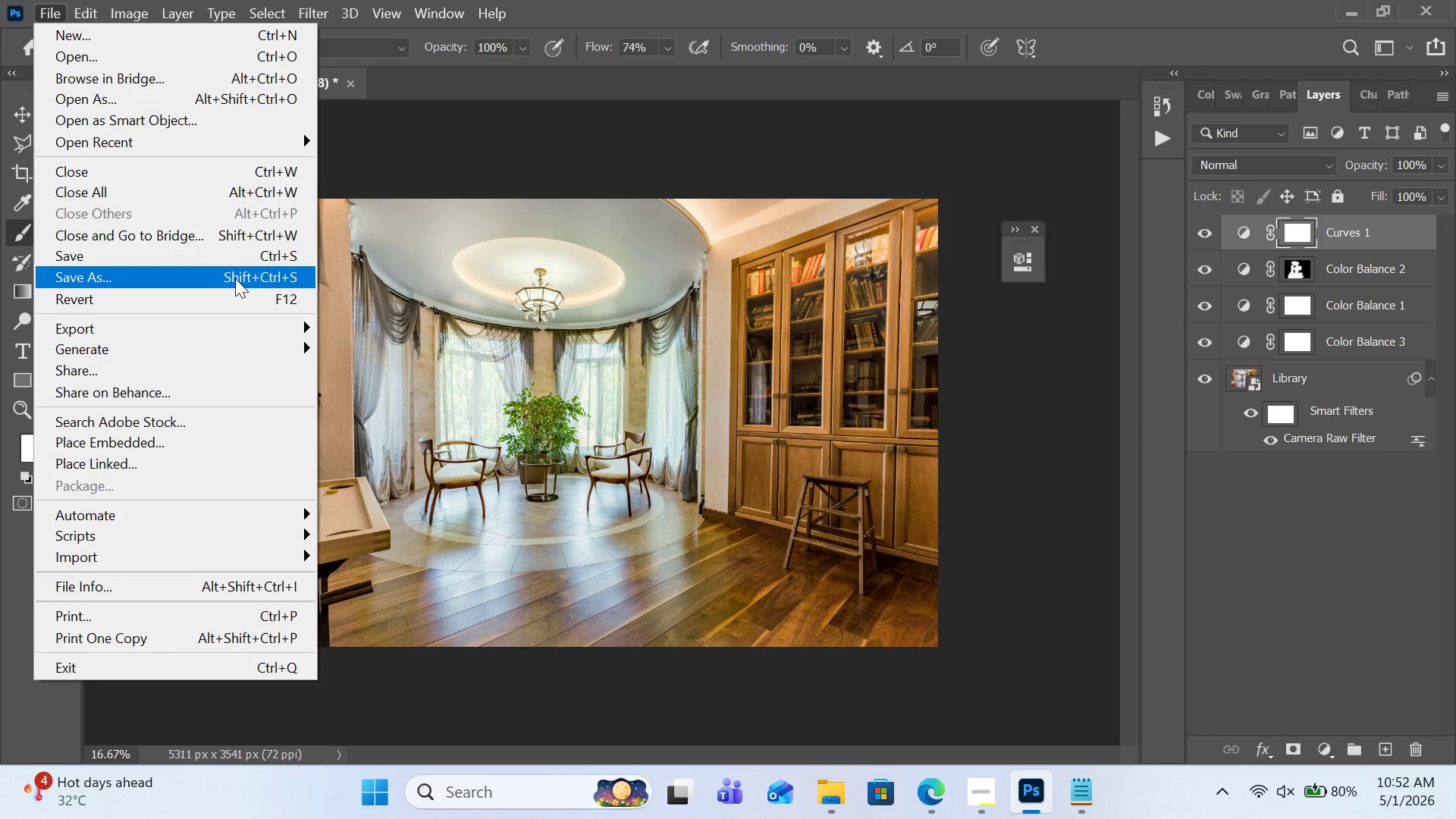 
left_click([477, 96])
 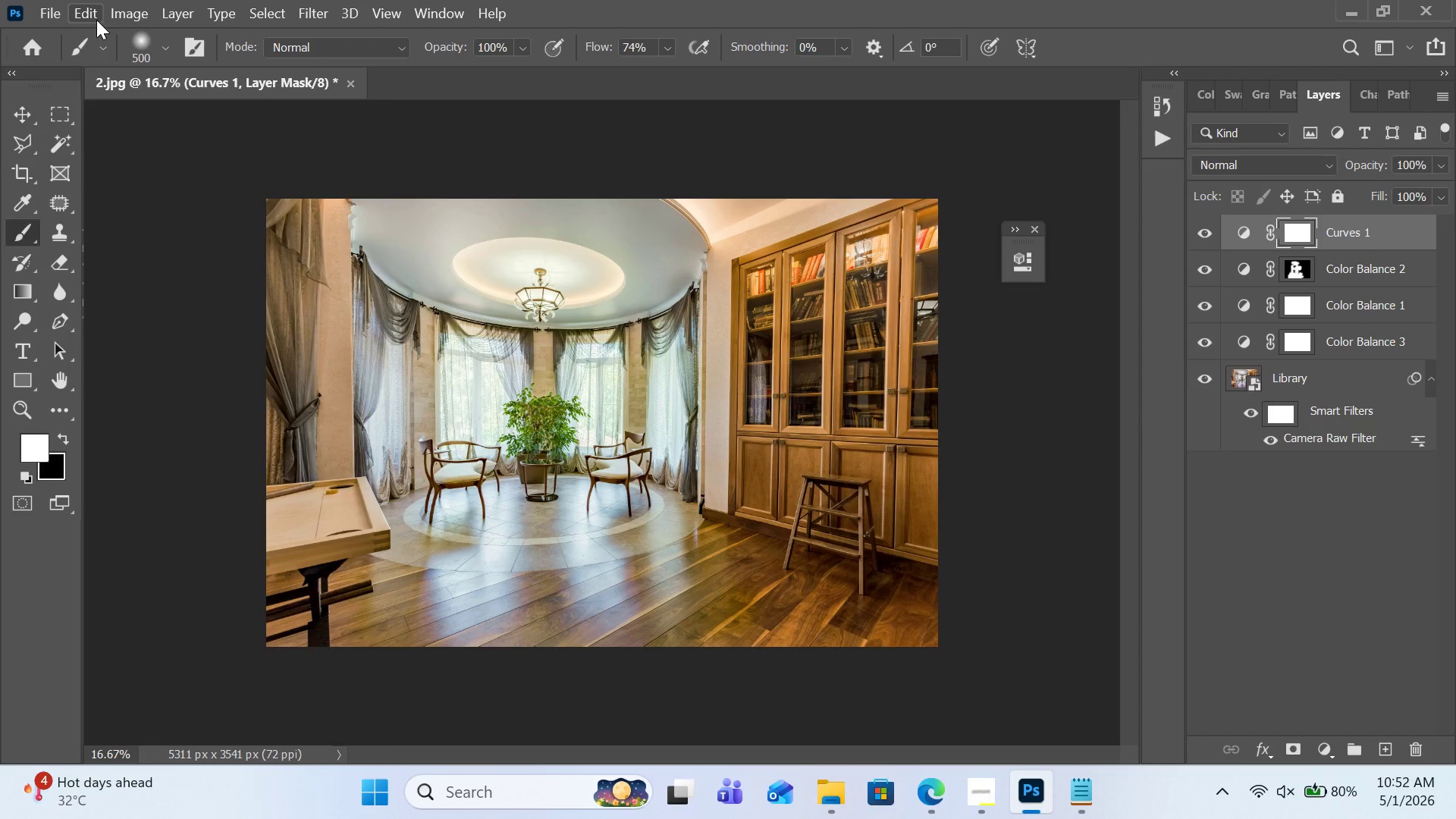 
left_click([96, 17])
 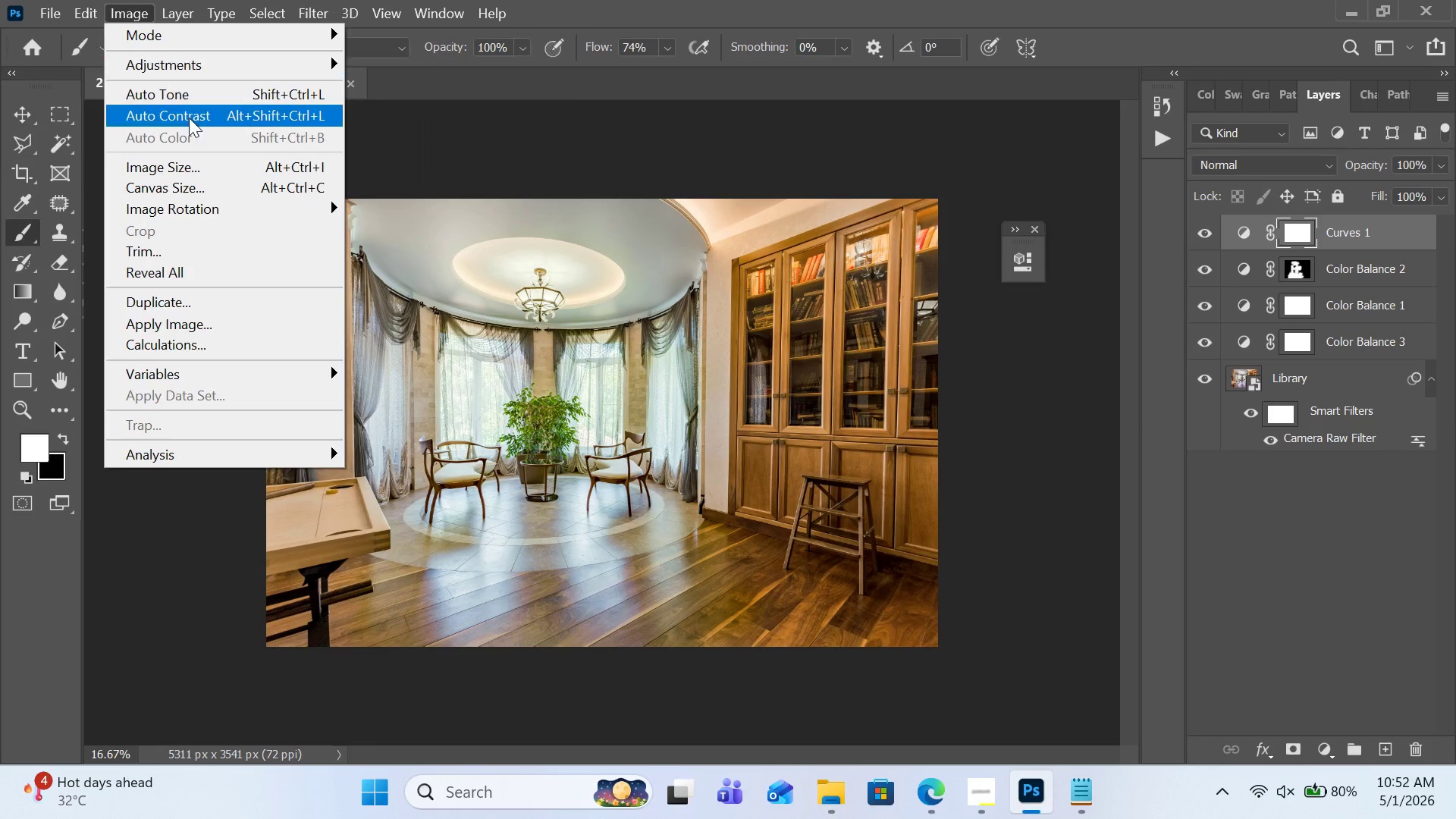 
left_click([207, 158])
 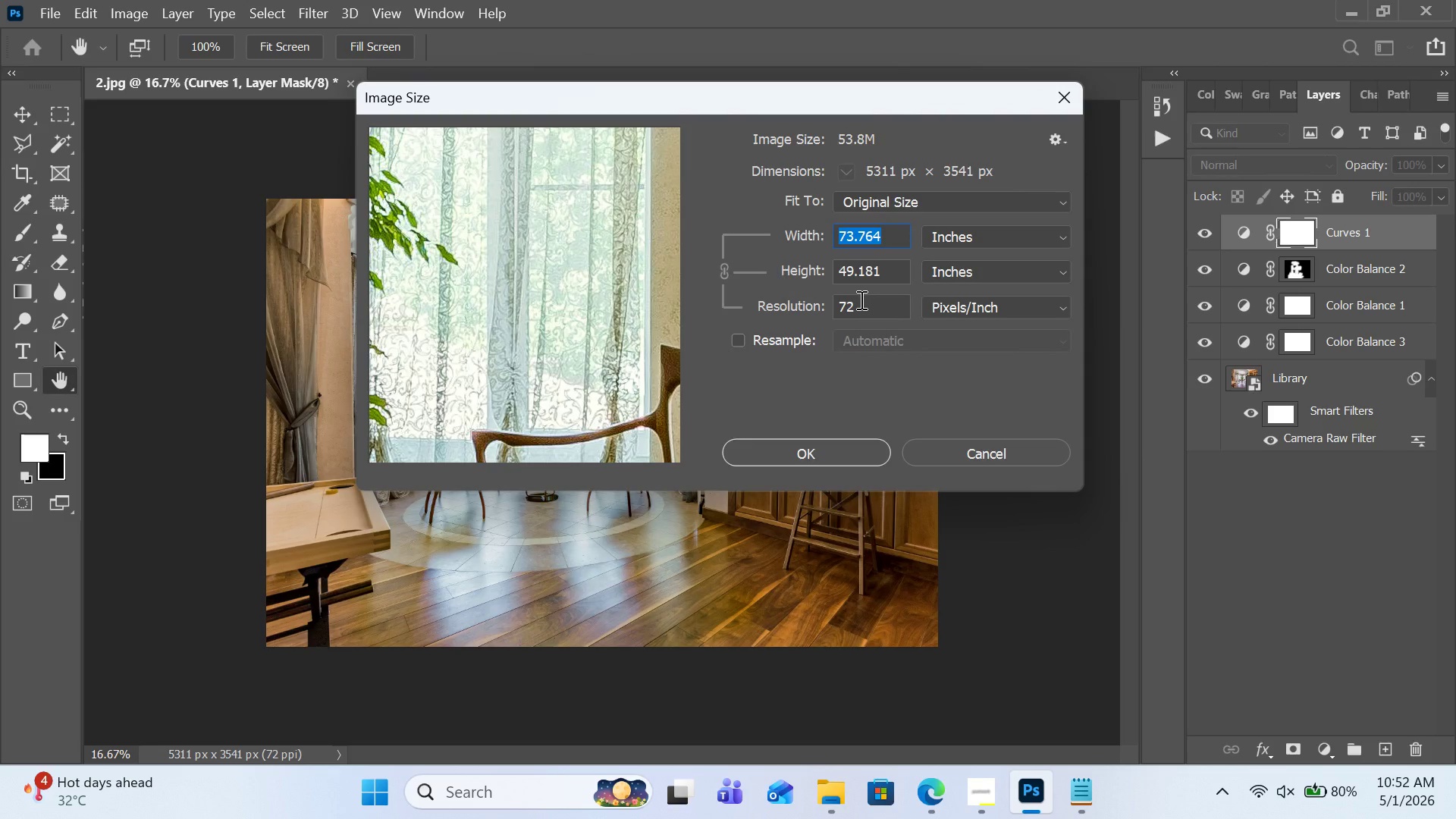 
left_click([860, 300])
 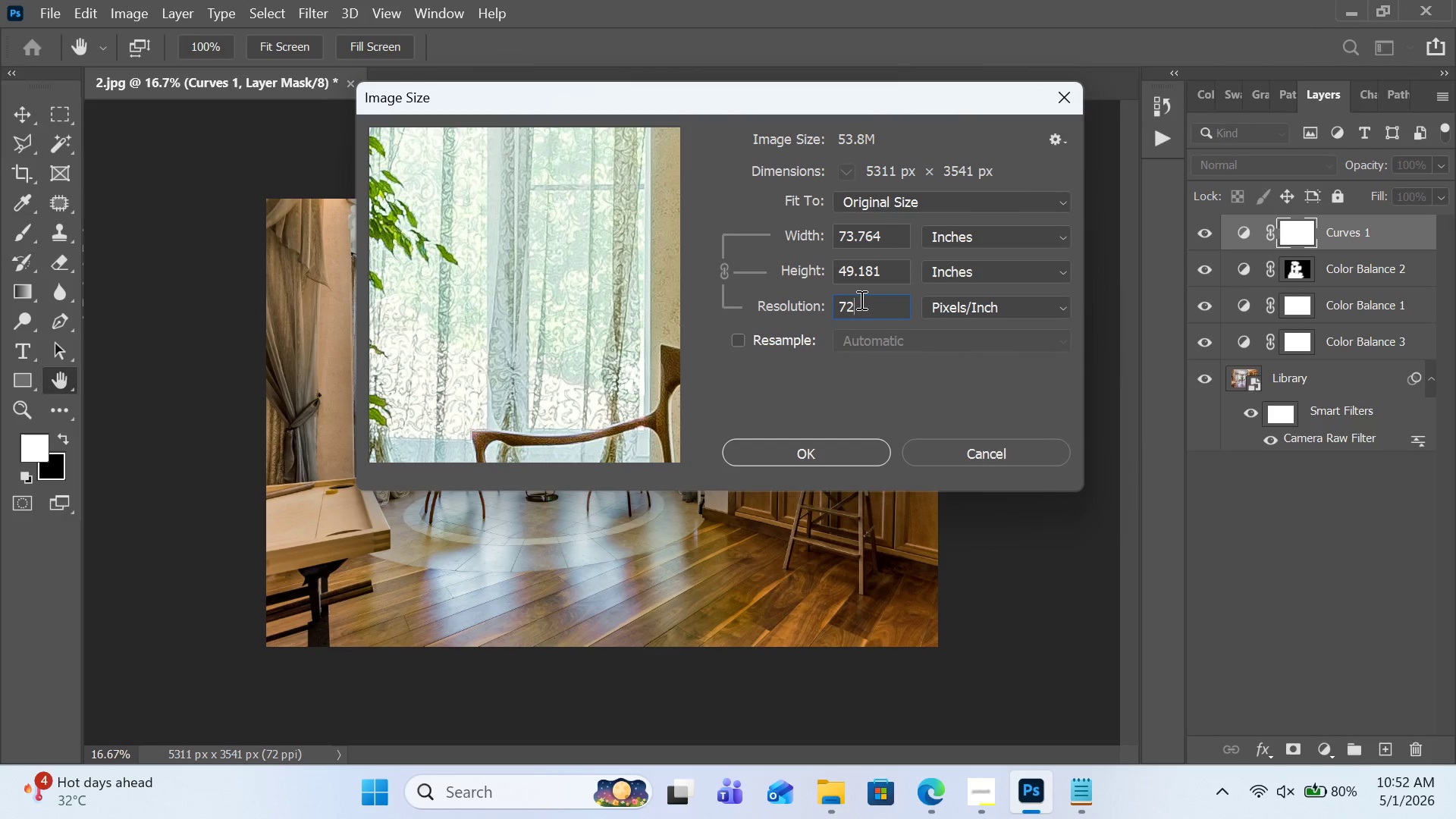 
key(Control+A)
 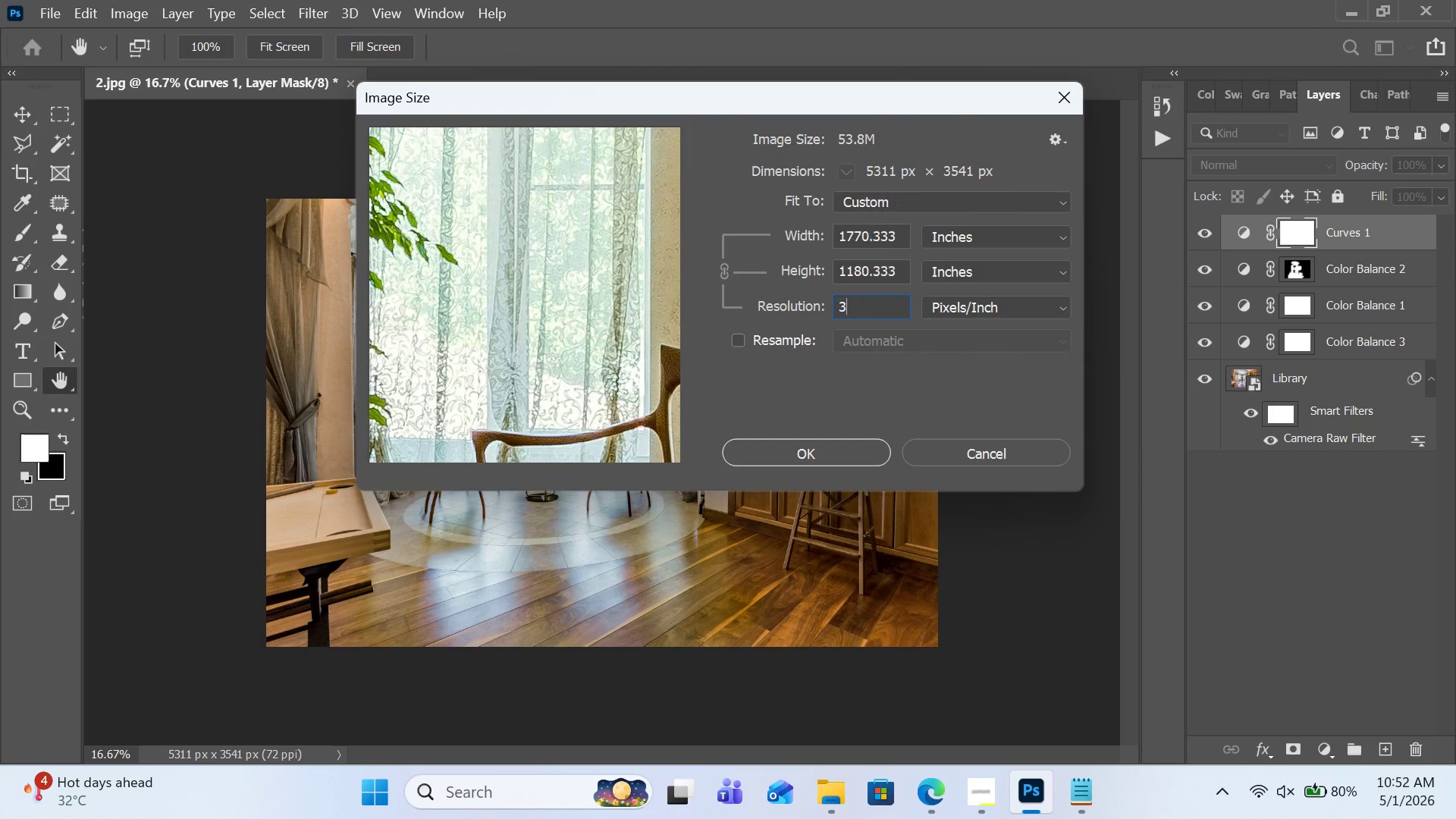 
type(300)
 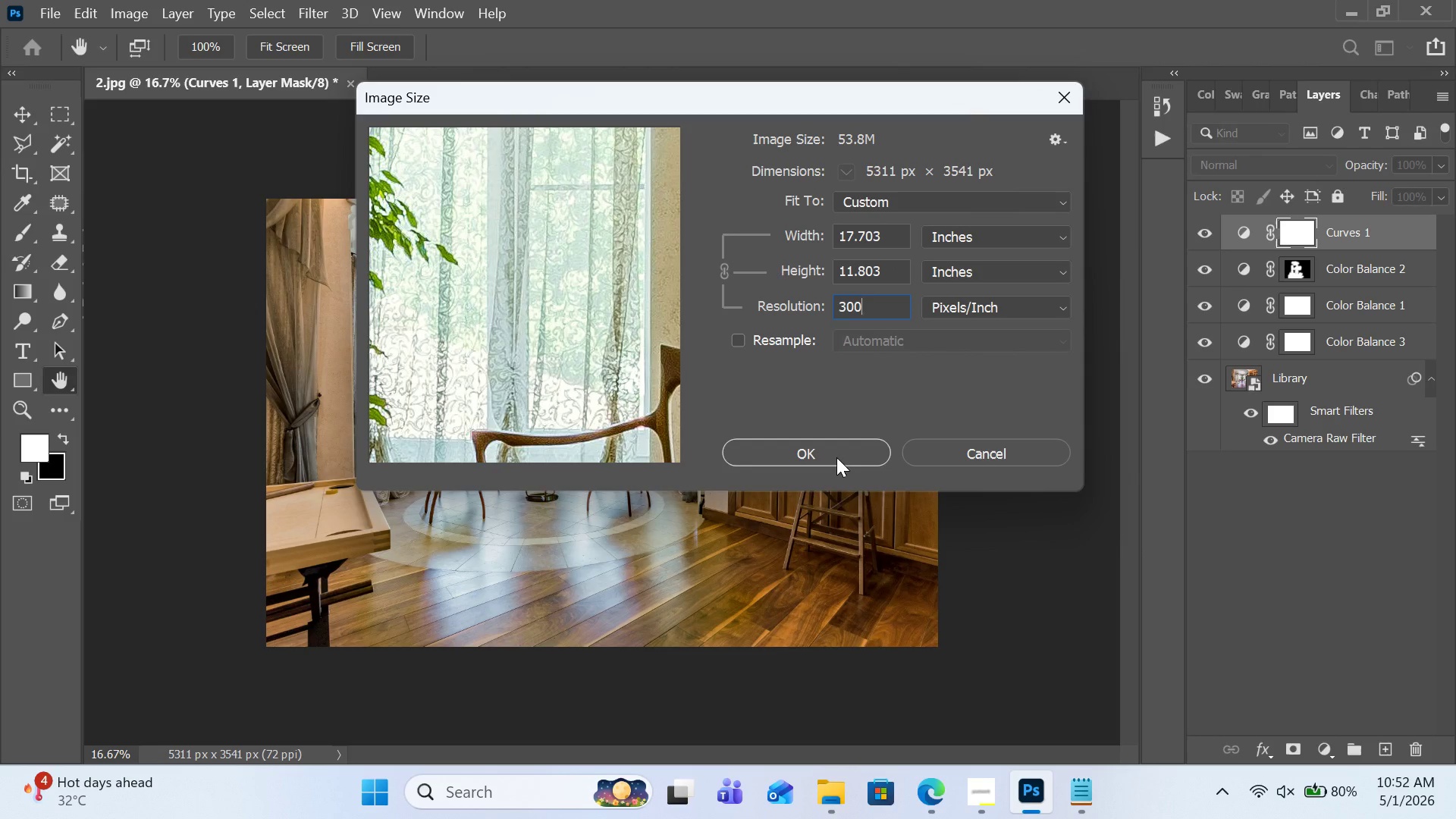 
left_click([835, 456])
 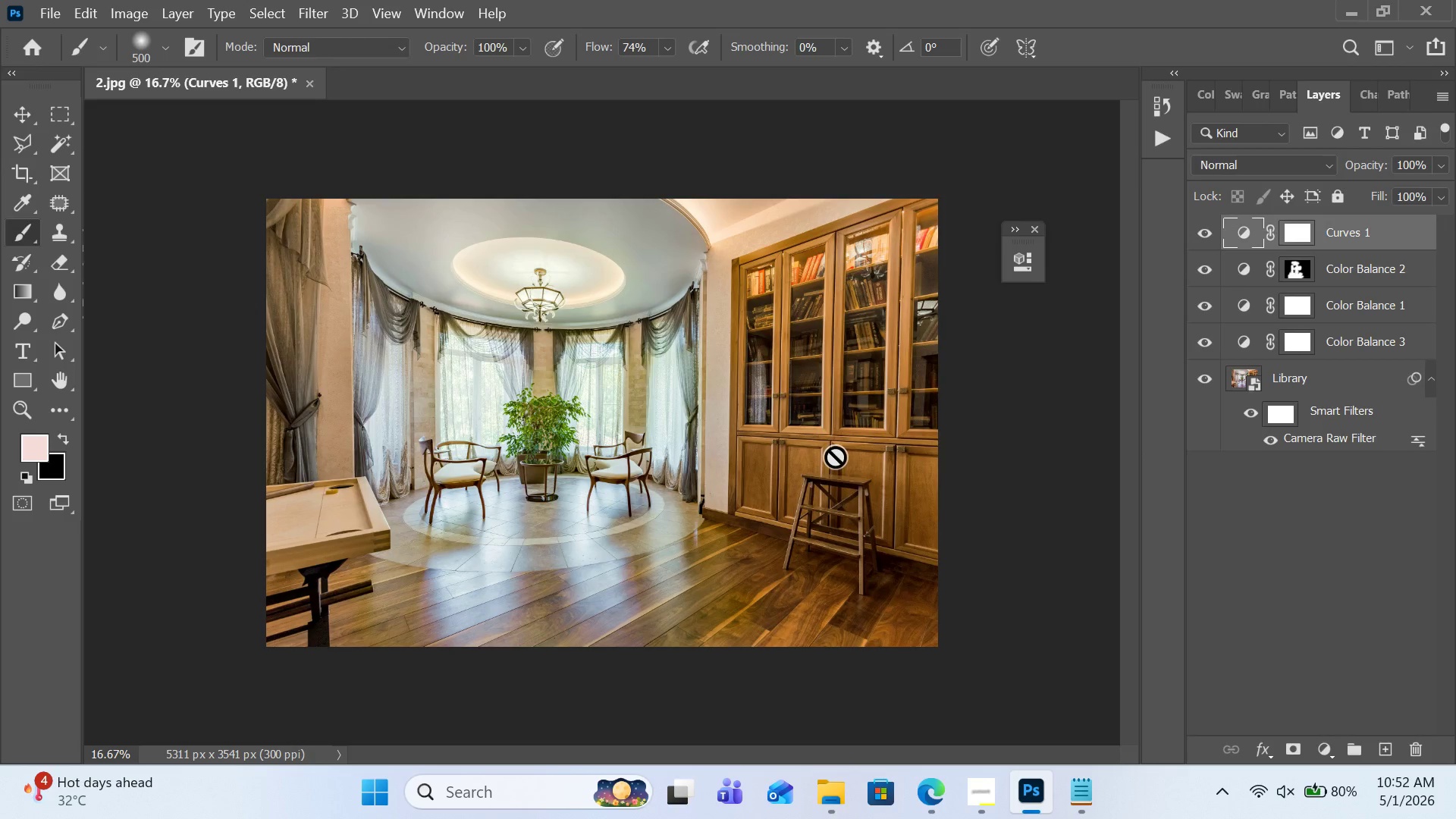 
wait(18.5)
 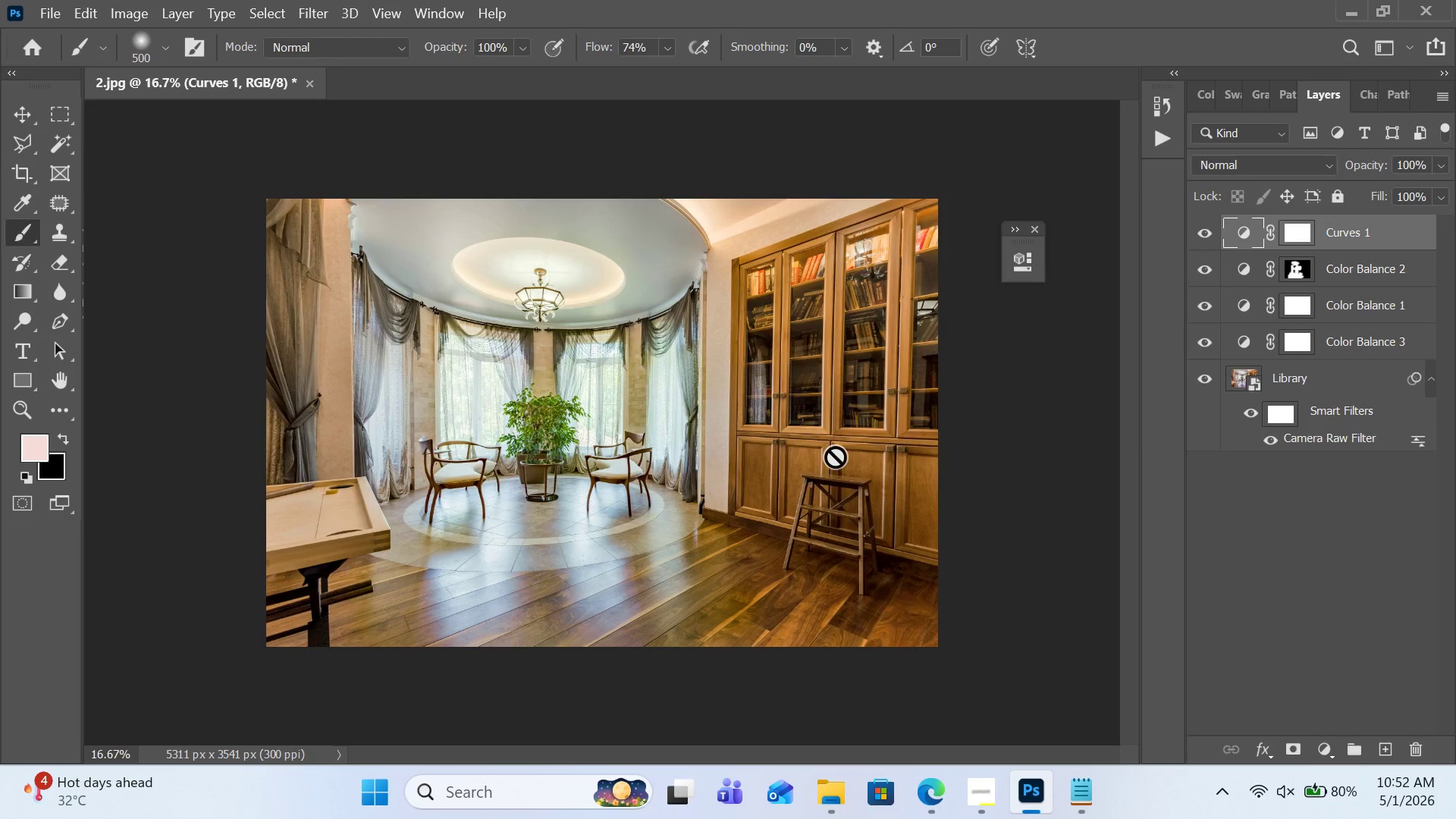 
left_click([42, 12])
 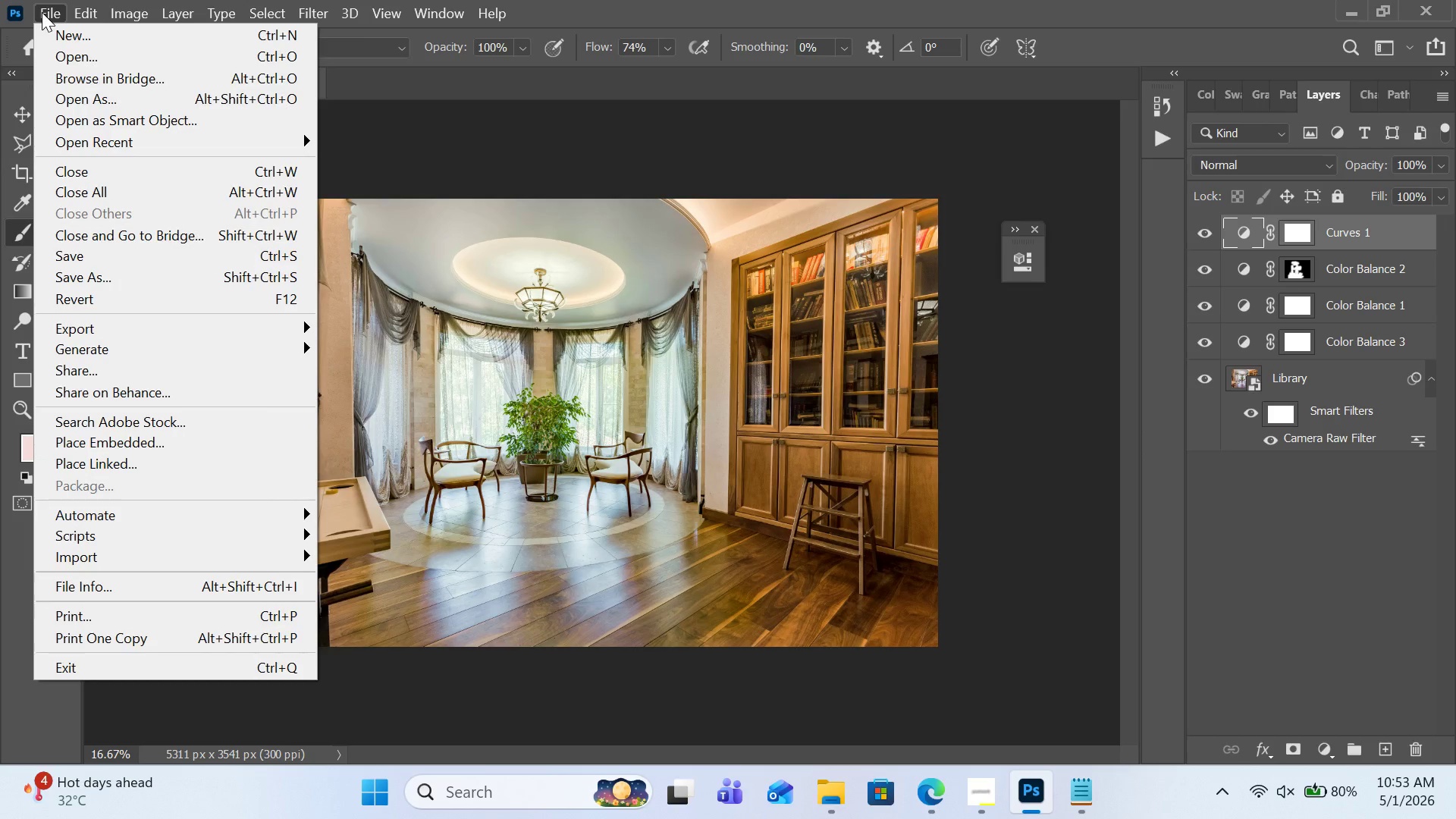 
wait(8.12)
 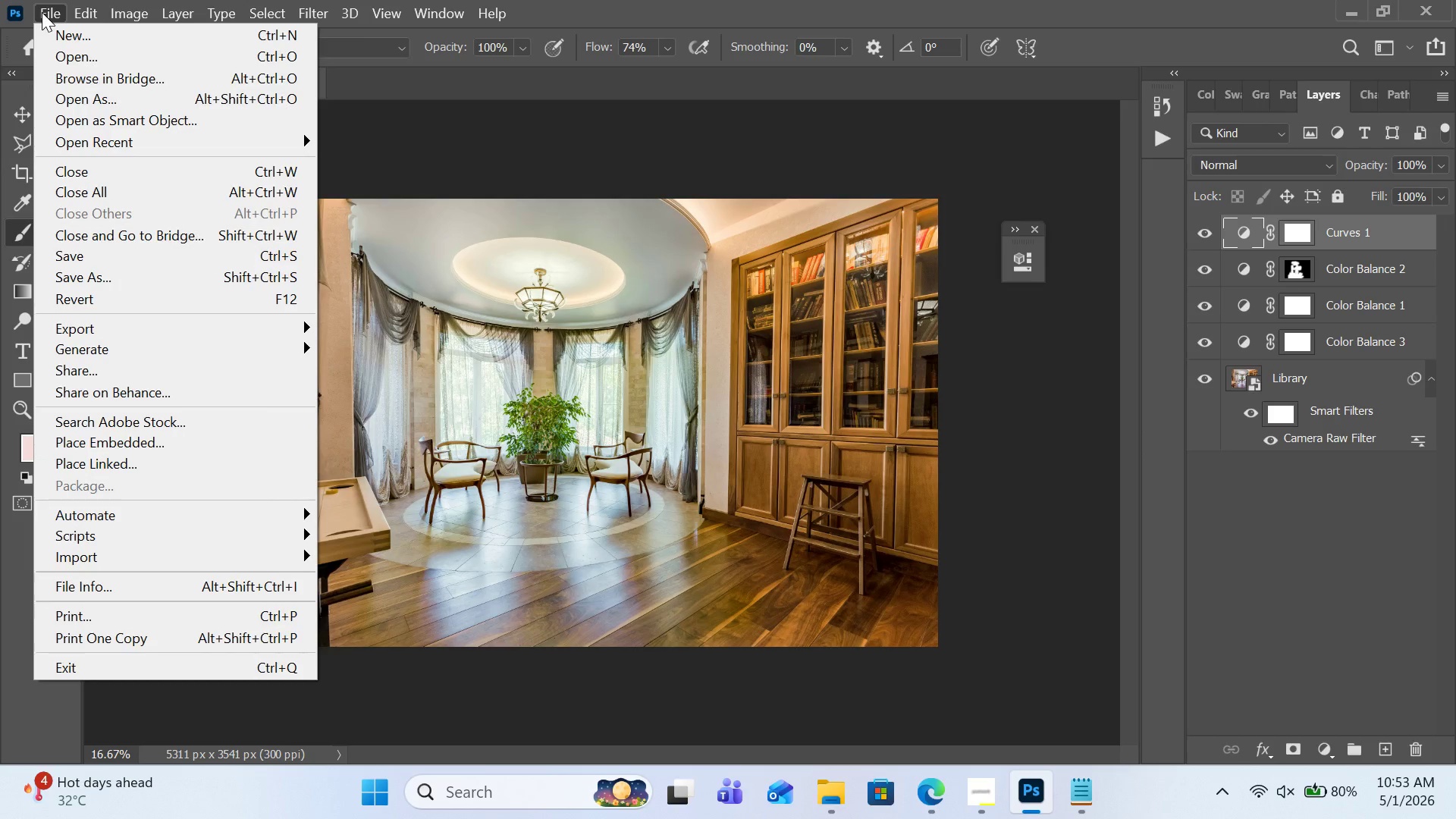 
left_click([238, 281])
 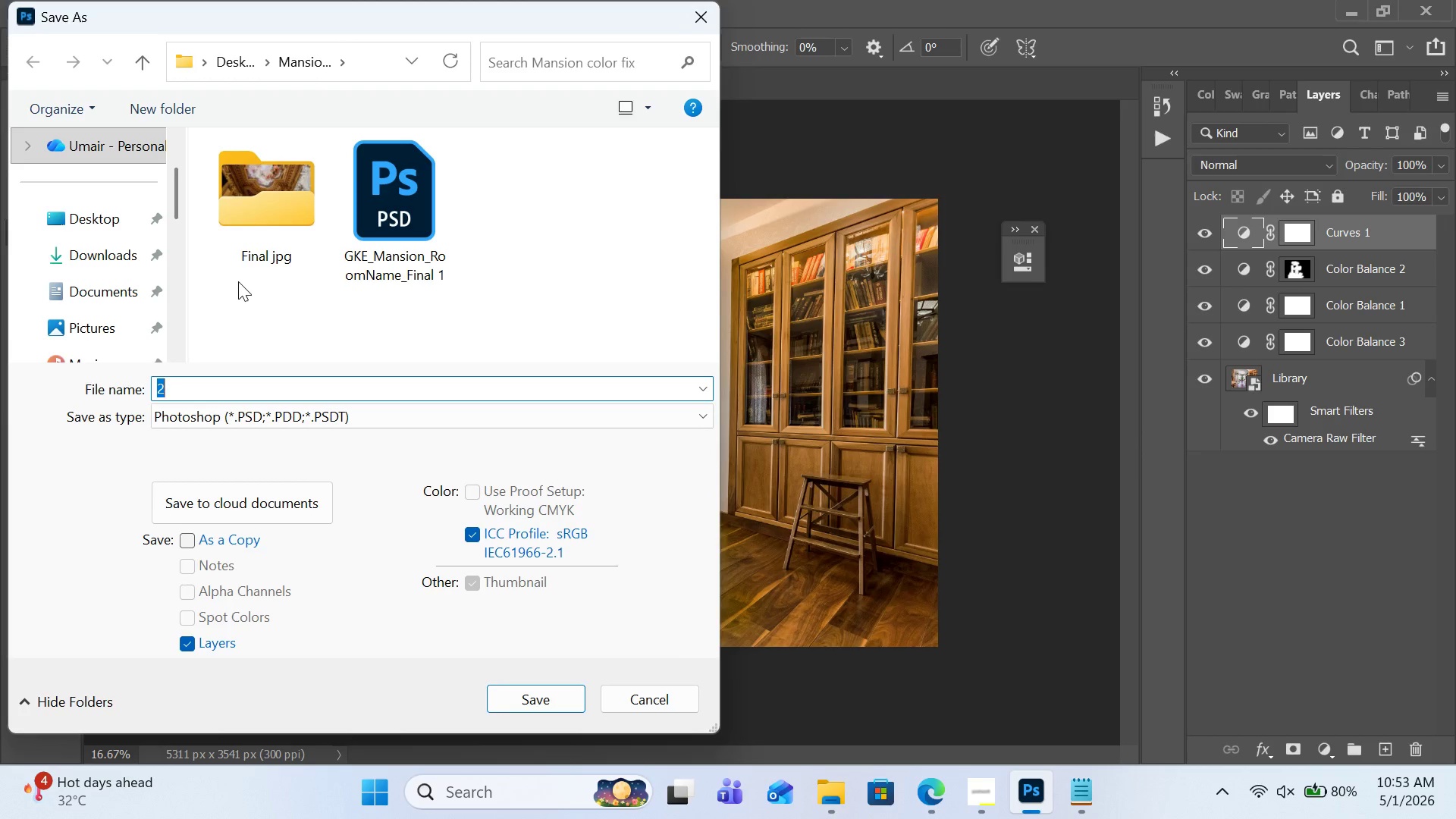 
wait(10.06)
 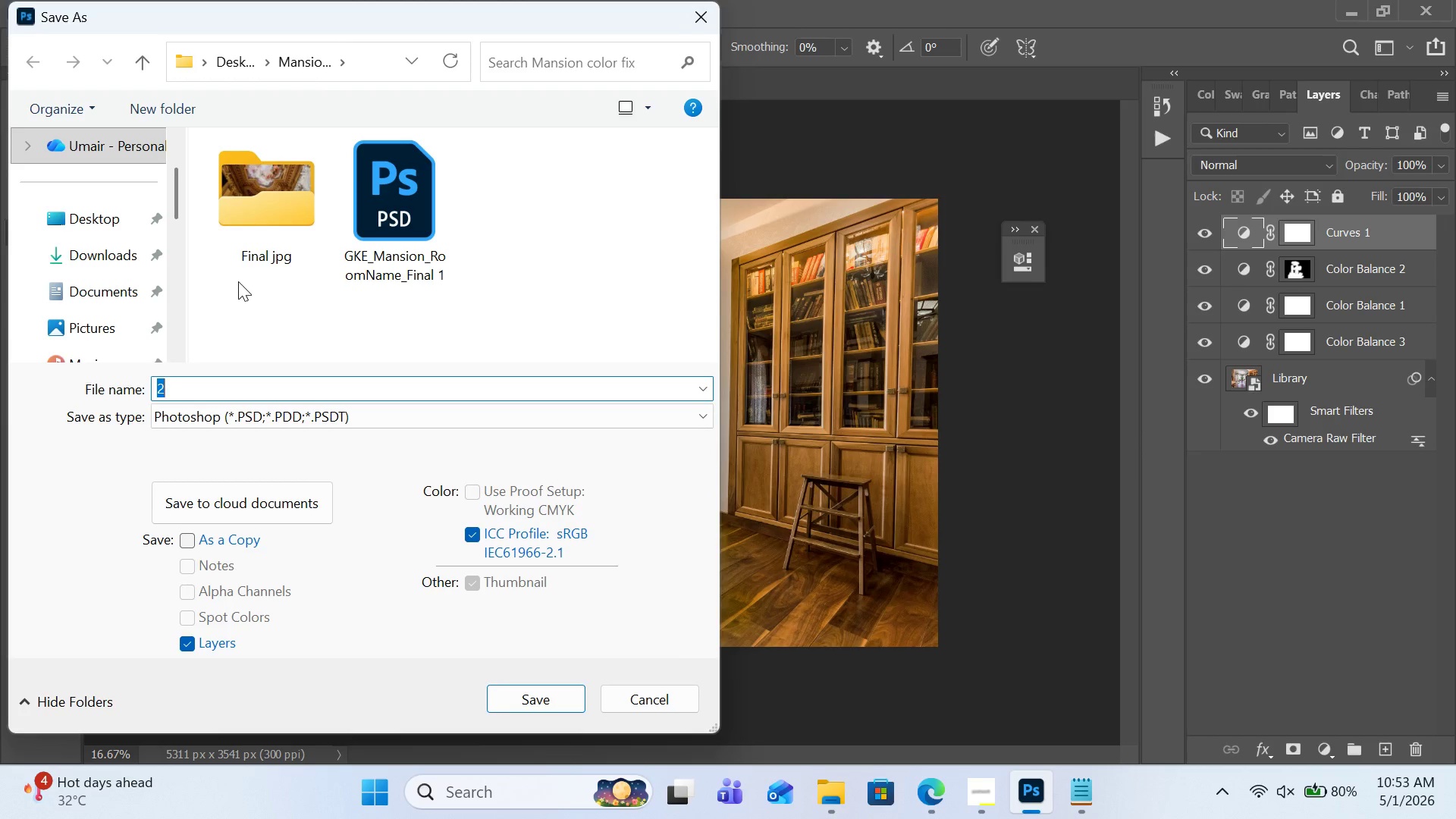 
left_click([397, 272])
 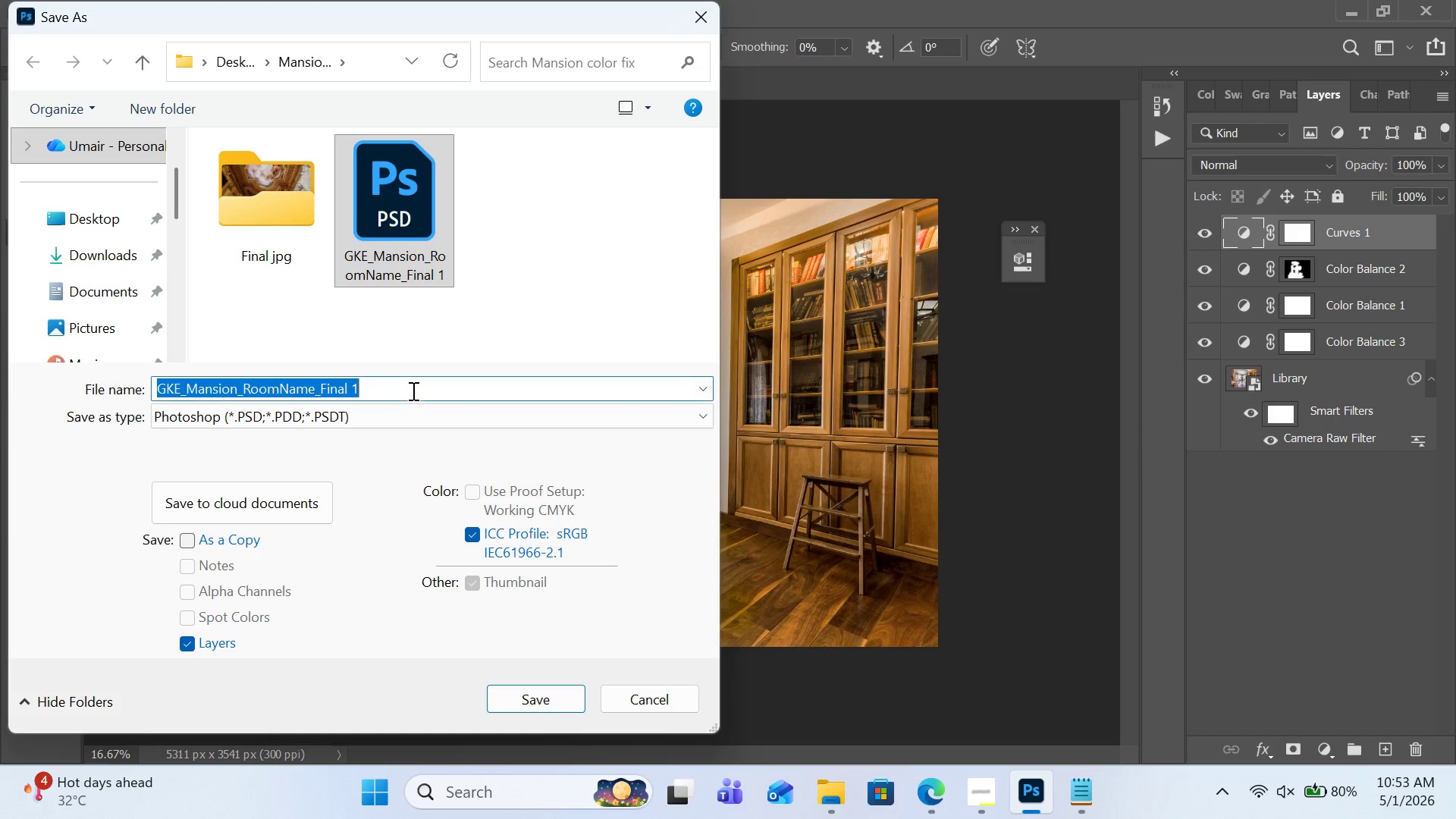 
double_click([412, 391])
 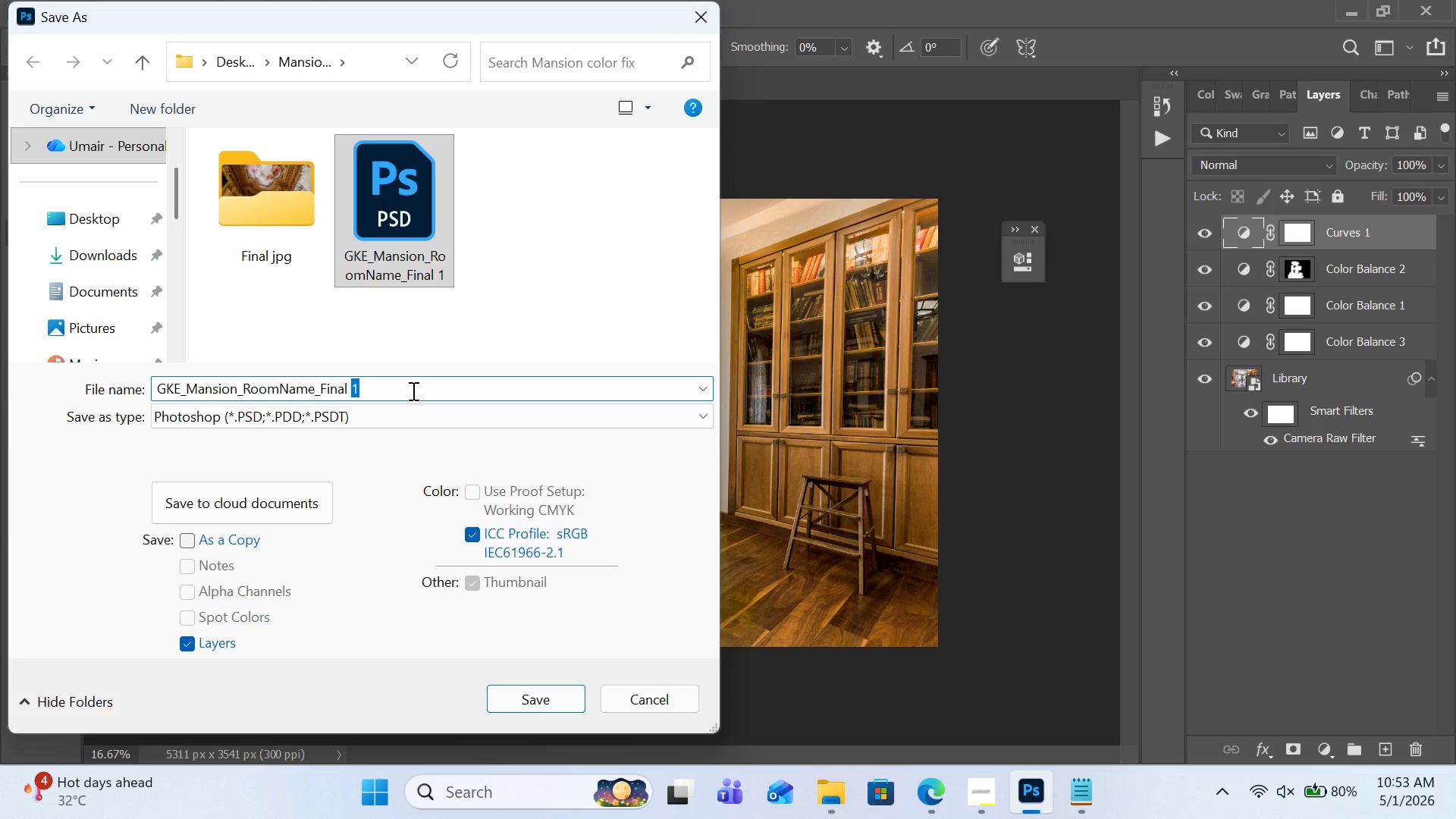 
key(Backspace)
 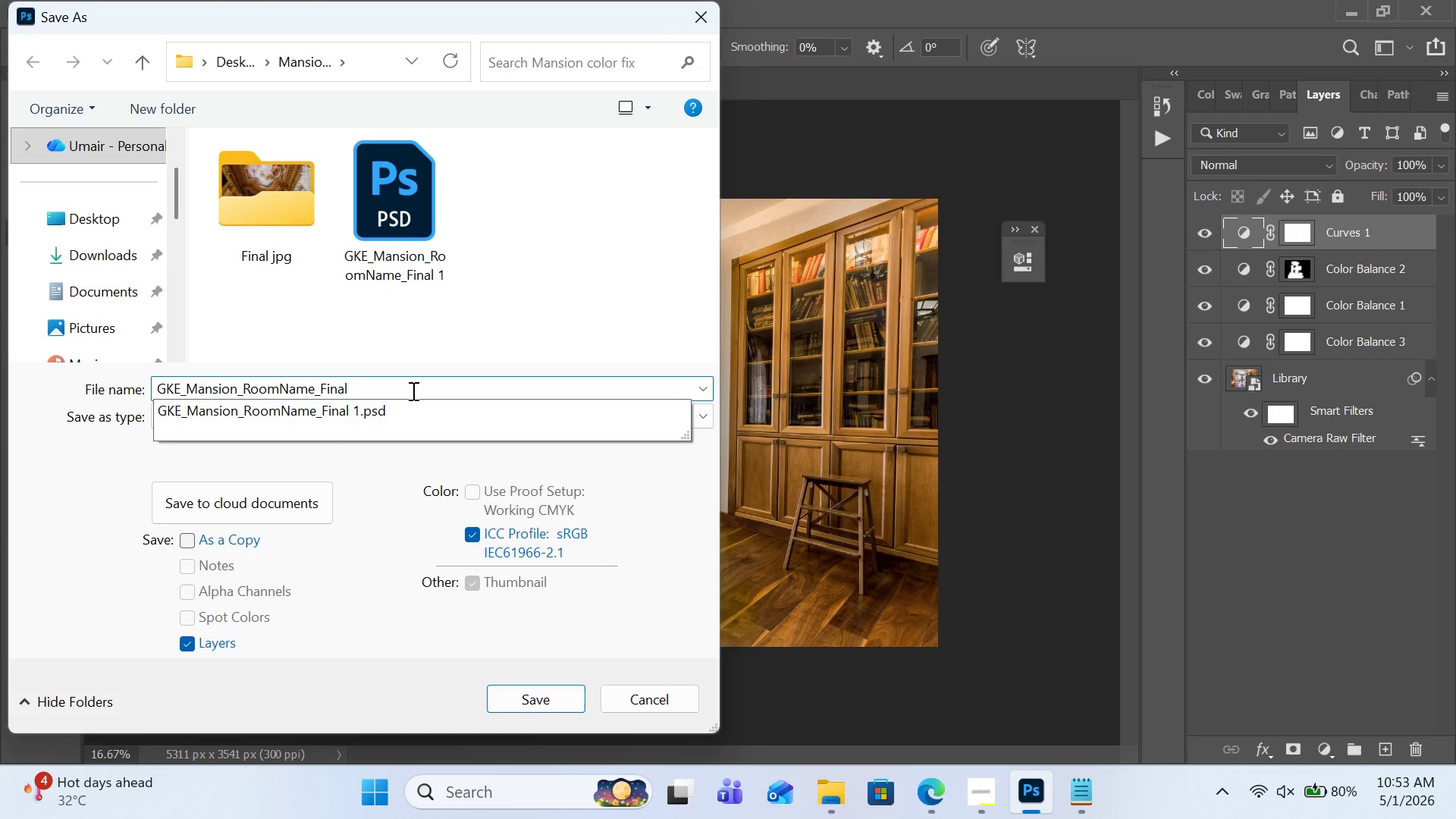 
key(2)
 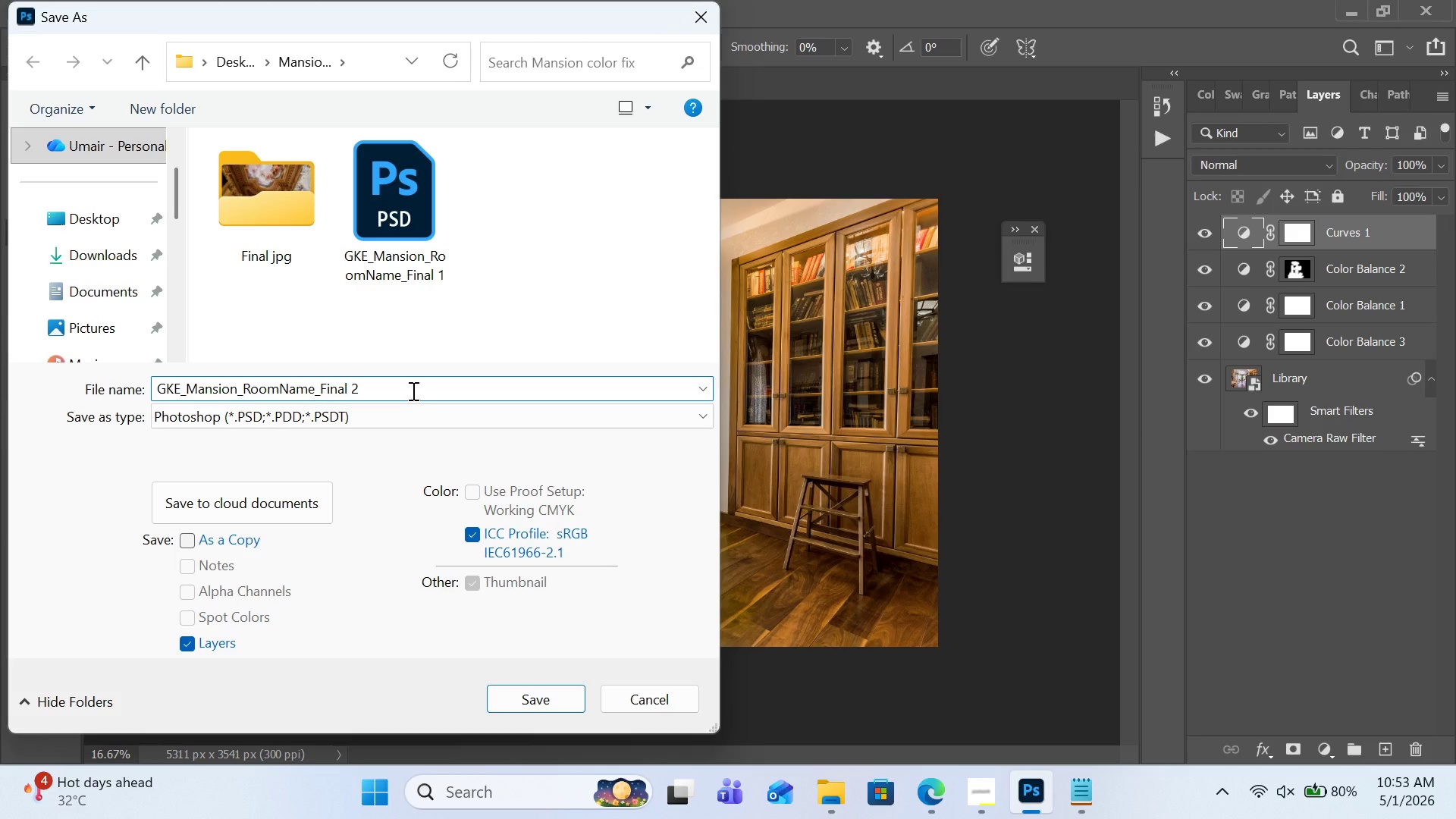 
key(Enter)
 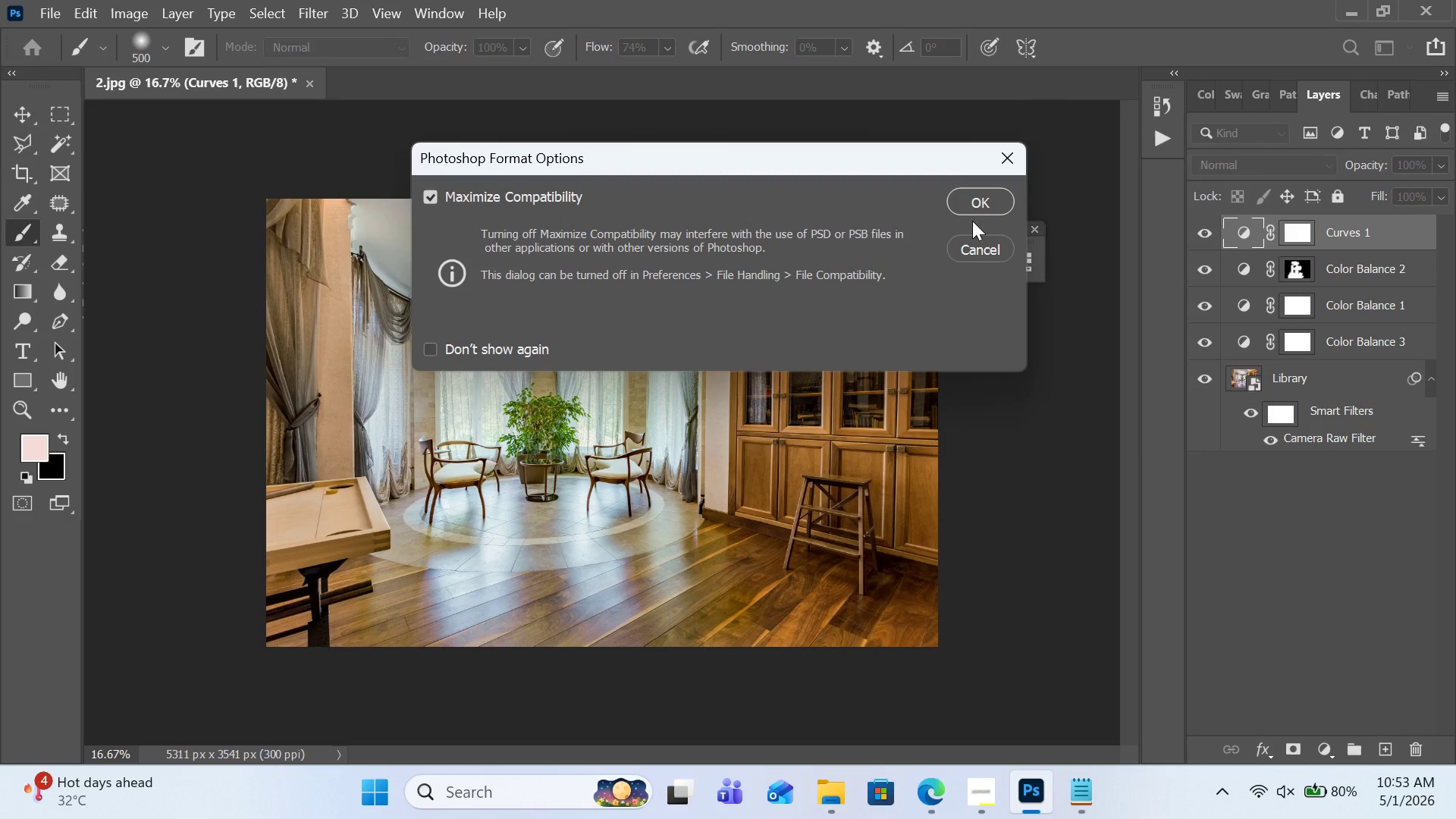 
left_click([972, 210])
 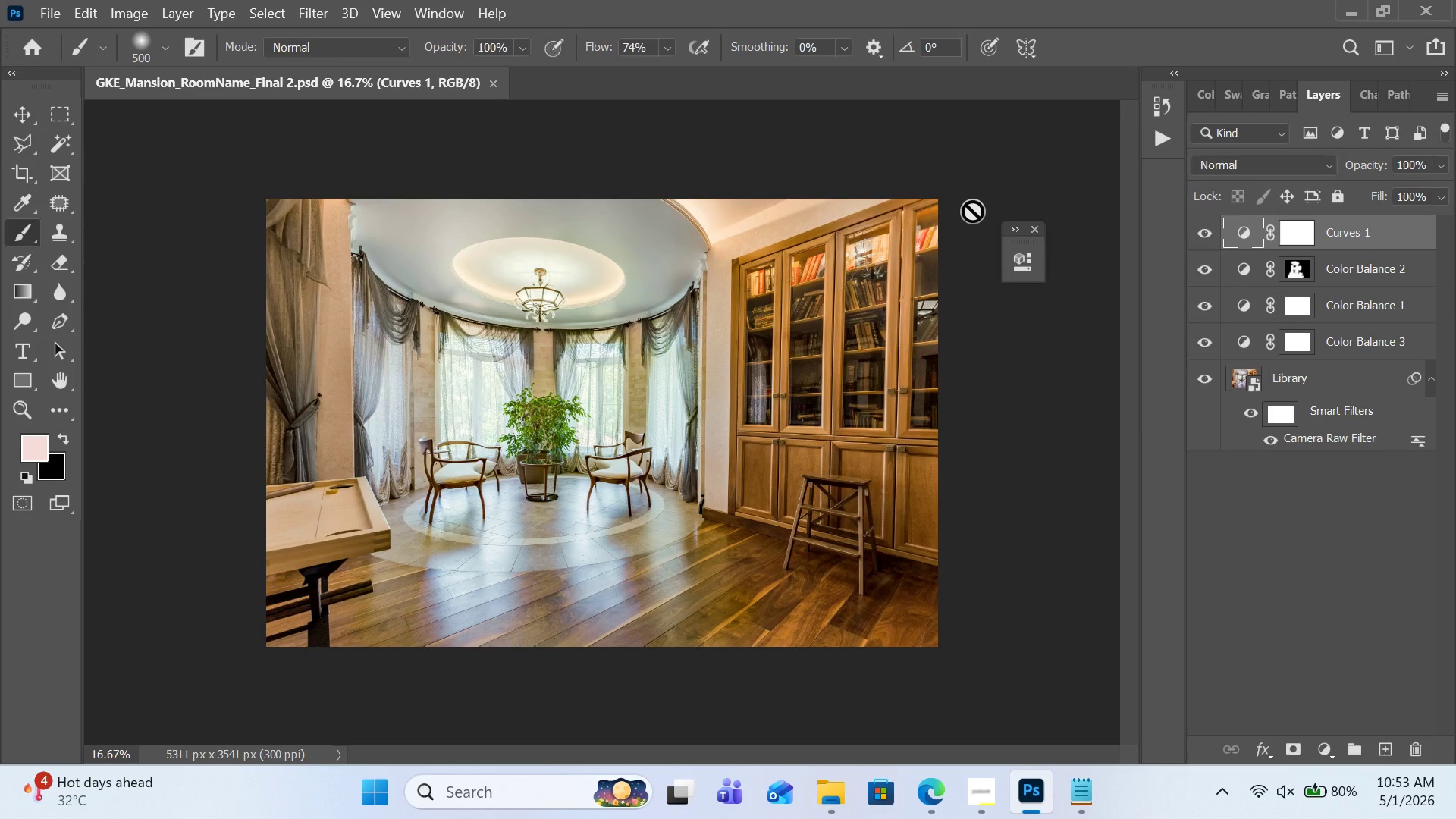 
wait(12.12)
 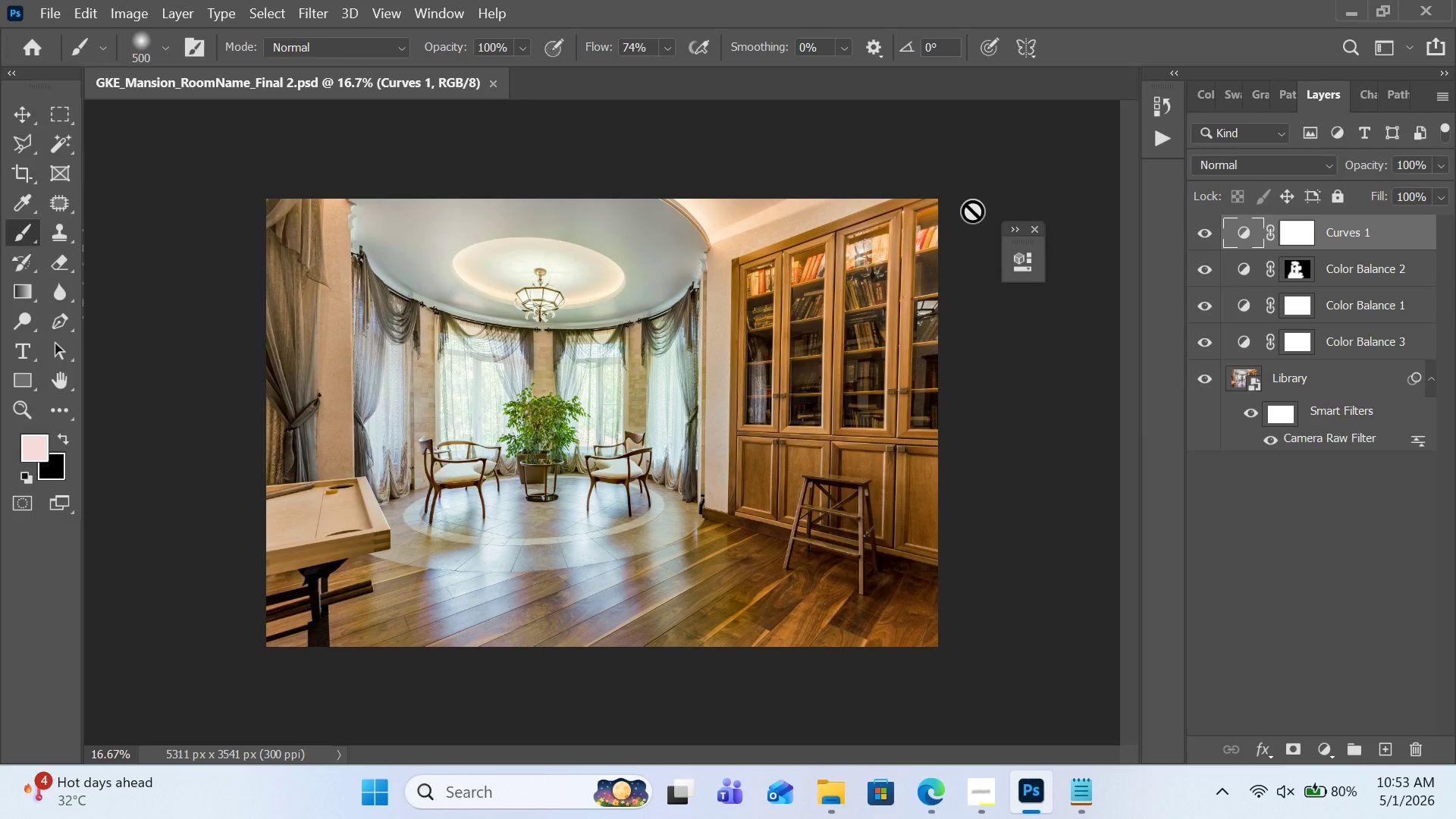 
left_click([58, 20])
 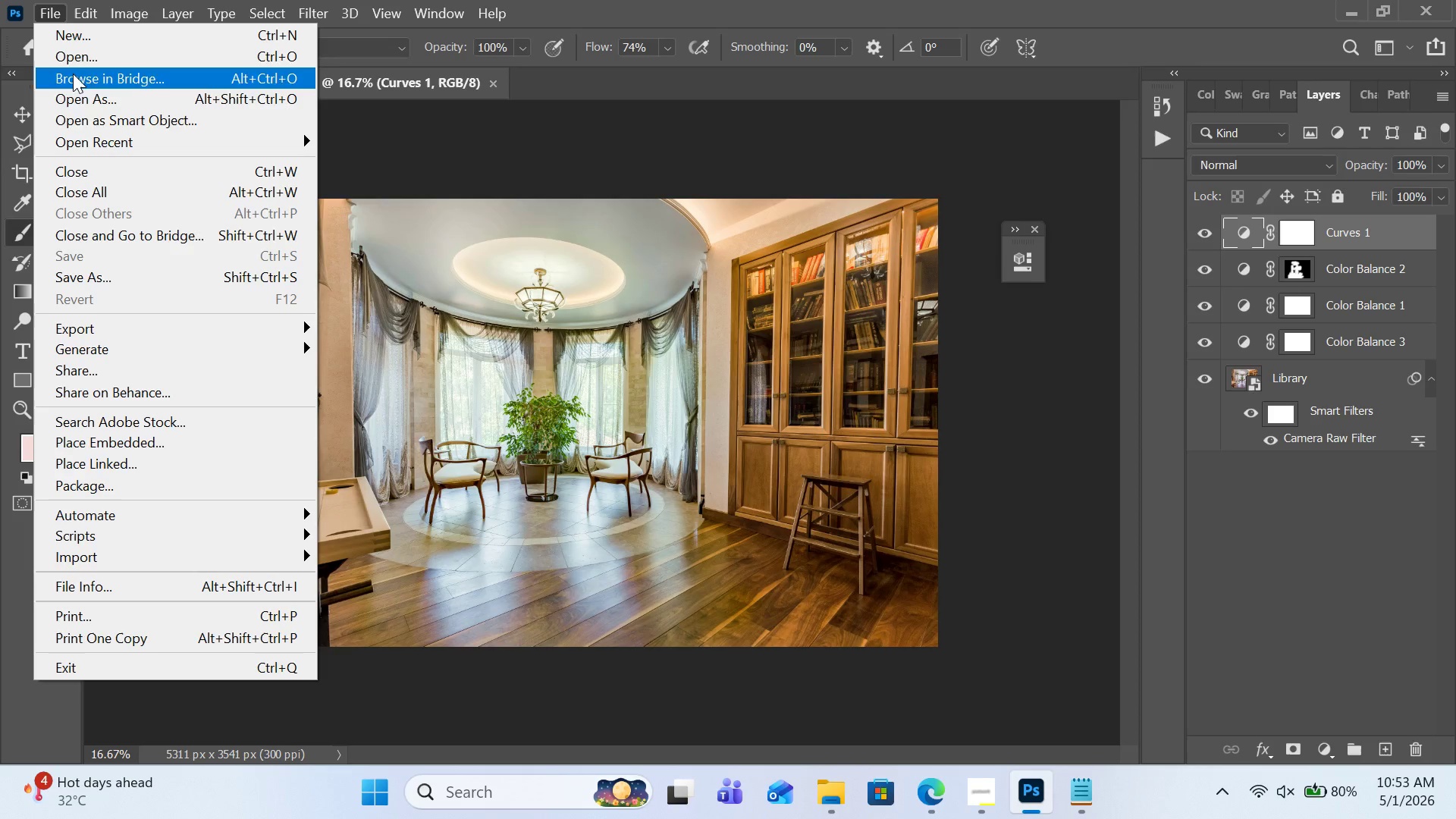 
wait(5.3)
 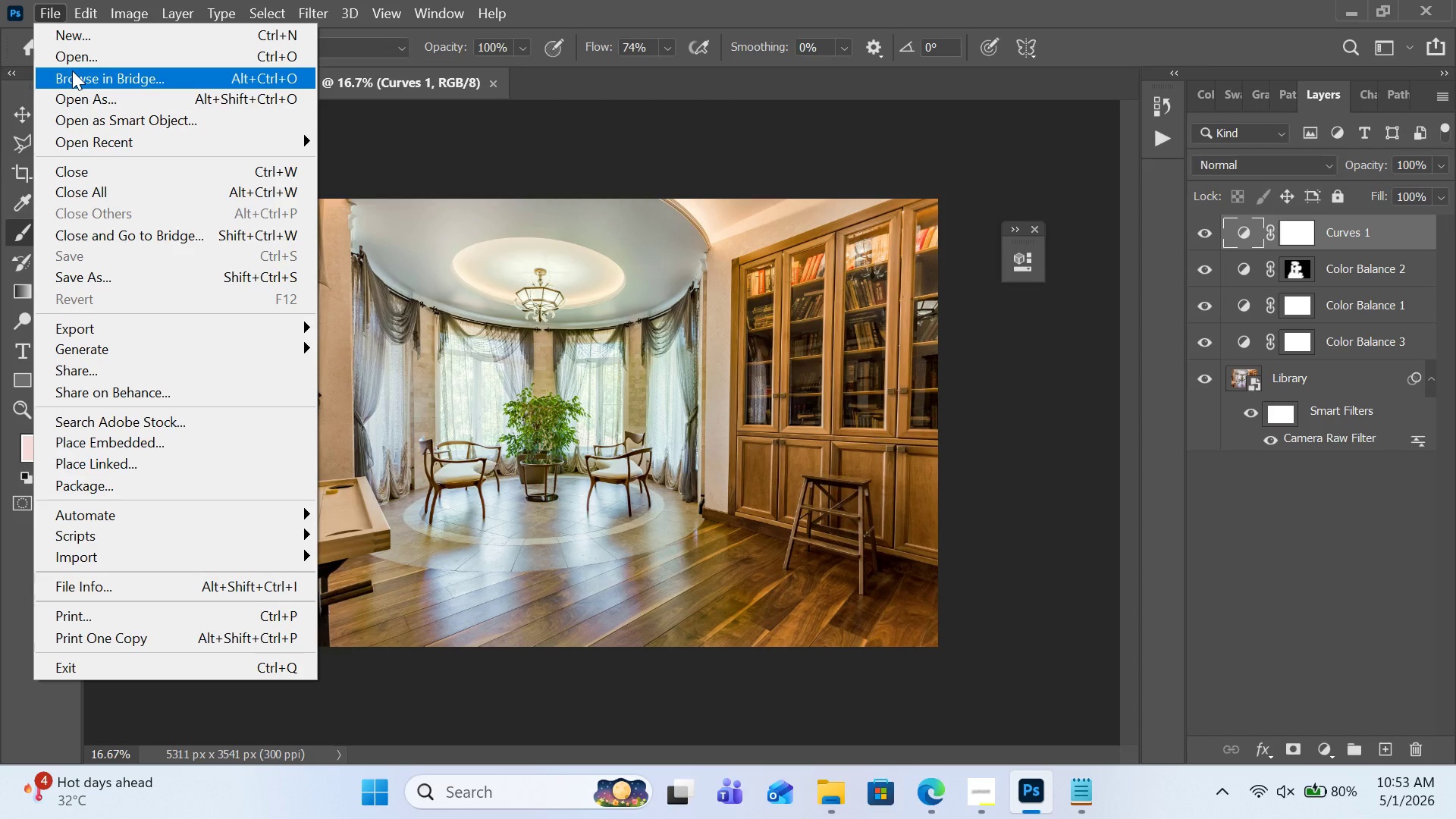 
left_click([146, 272])
 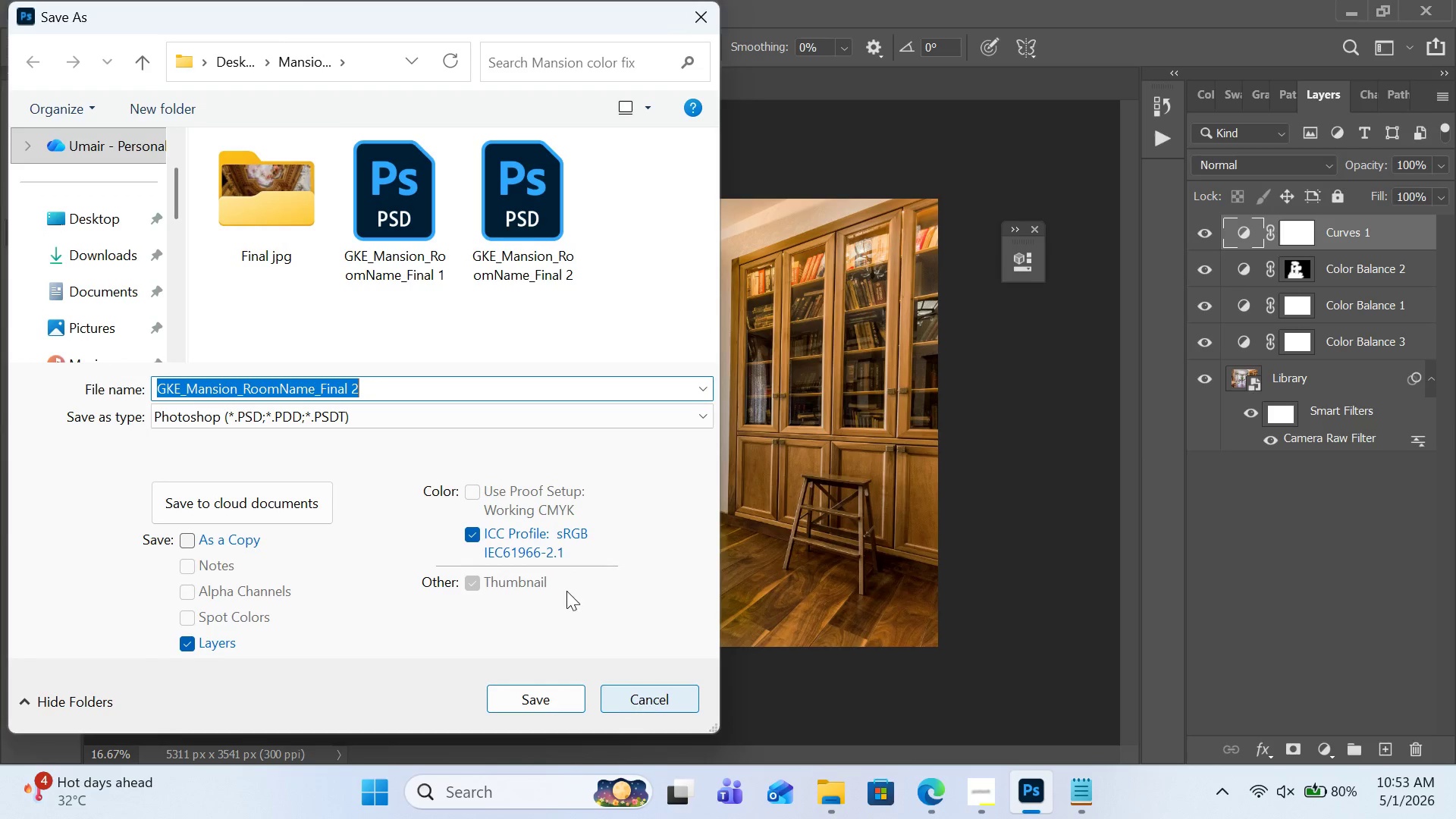 
double_click([244, 212])
 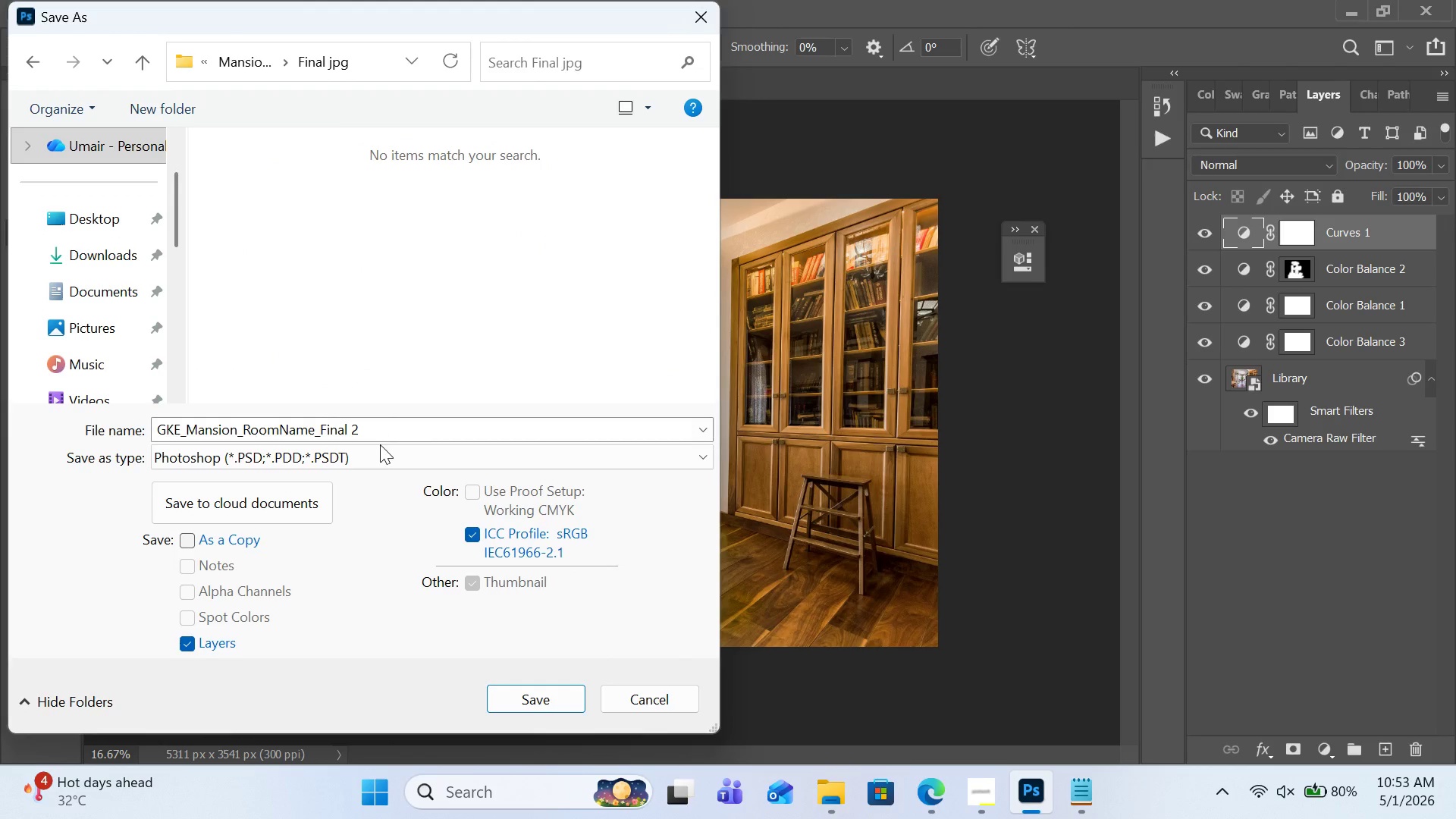 
left_click([382, 458])
 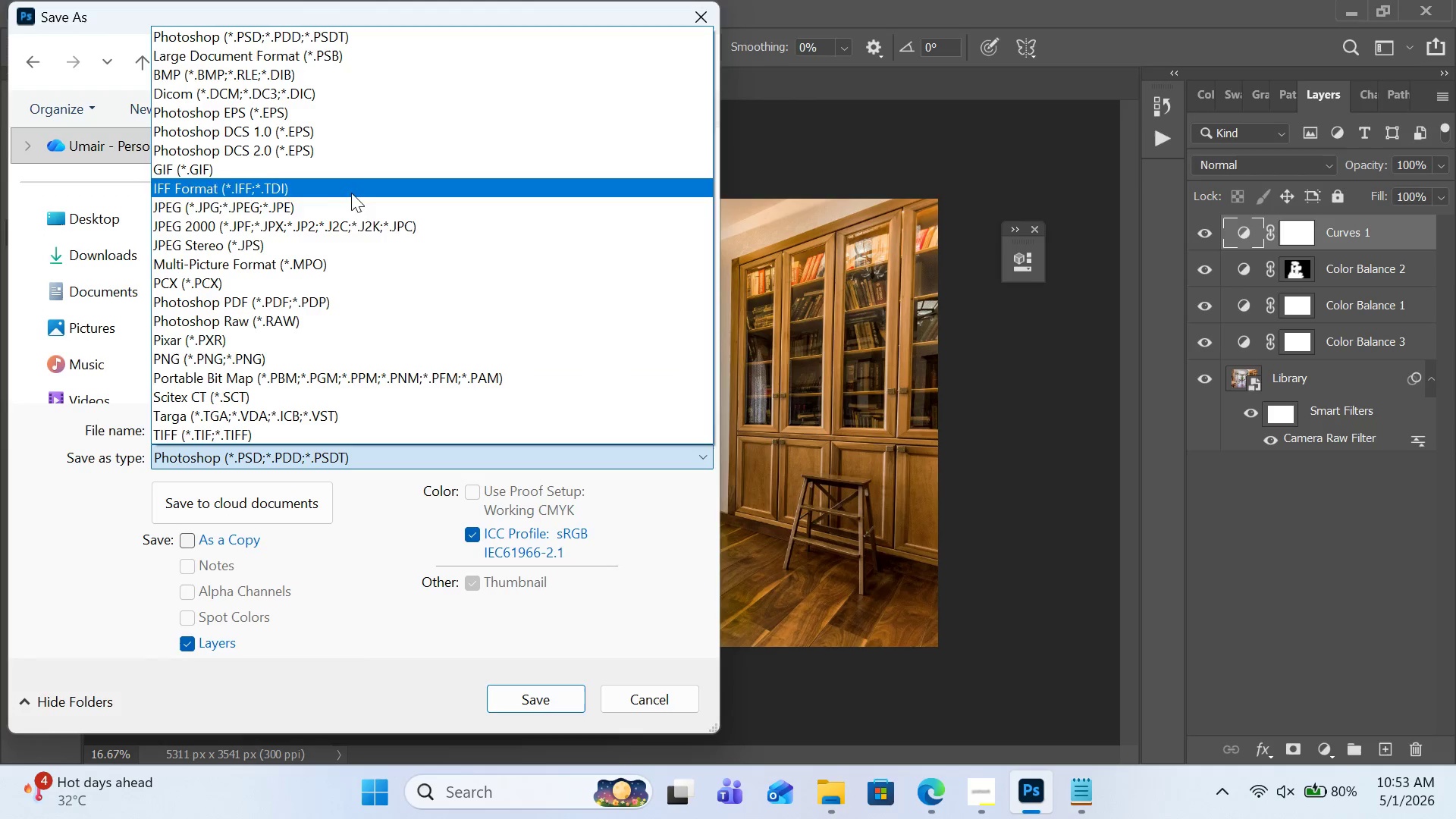 
left_click([351, 203])
 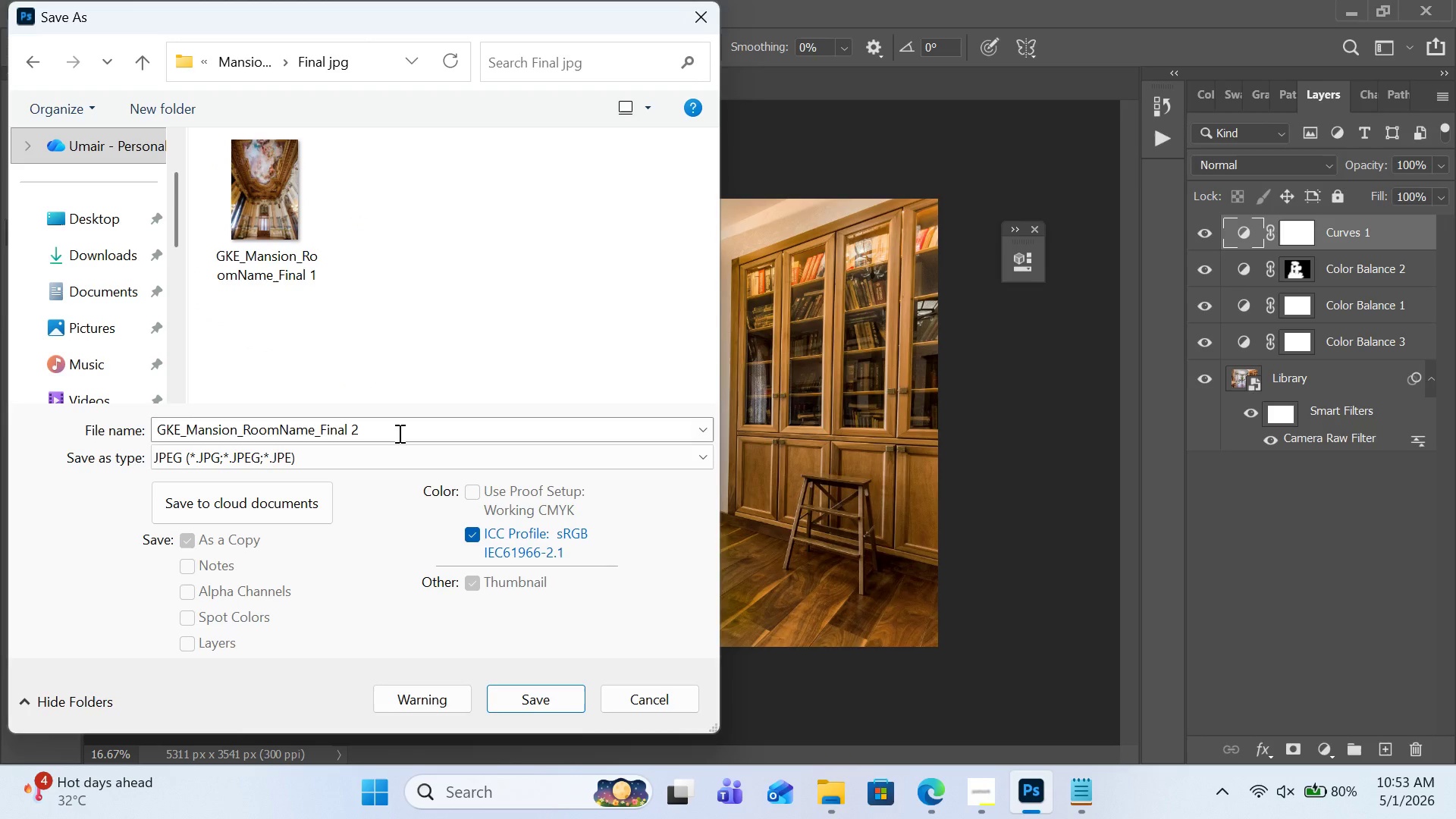 
wait(6.34)
 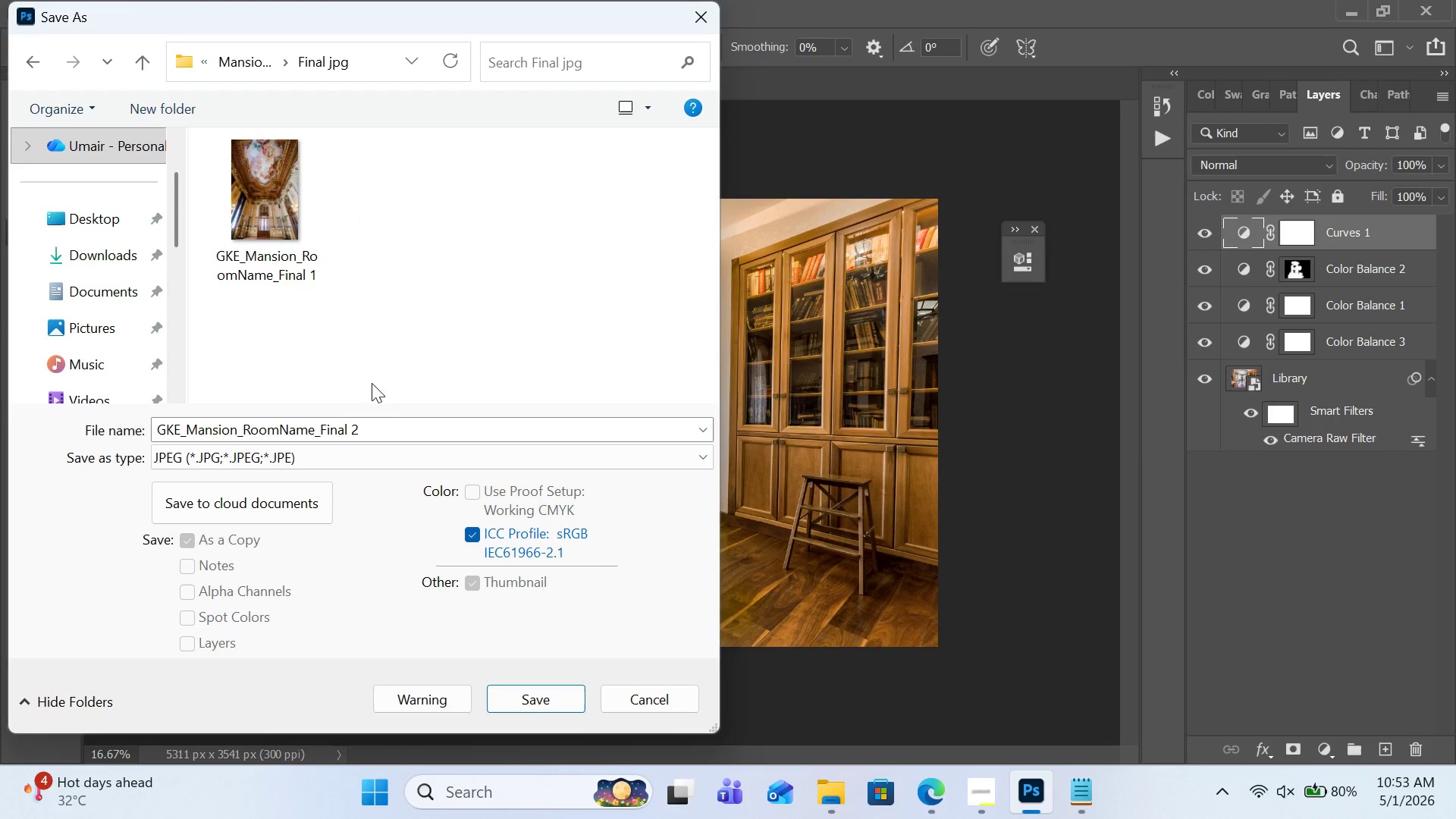 
double_click([398, 433])
 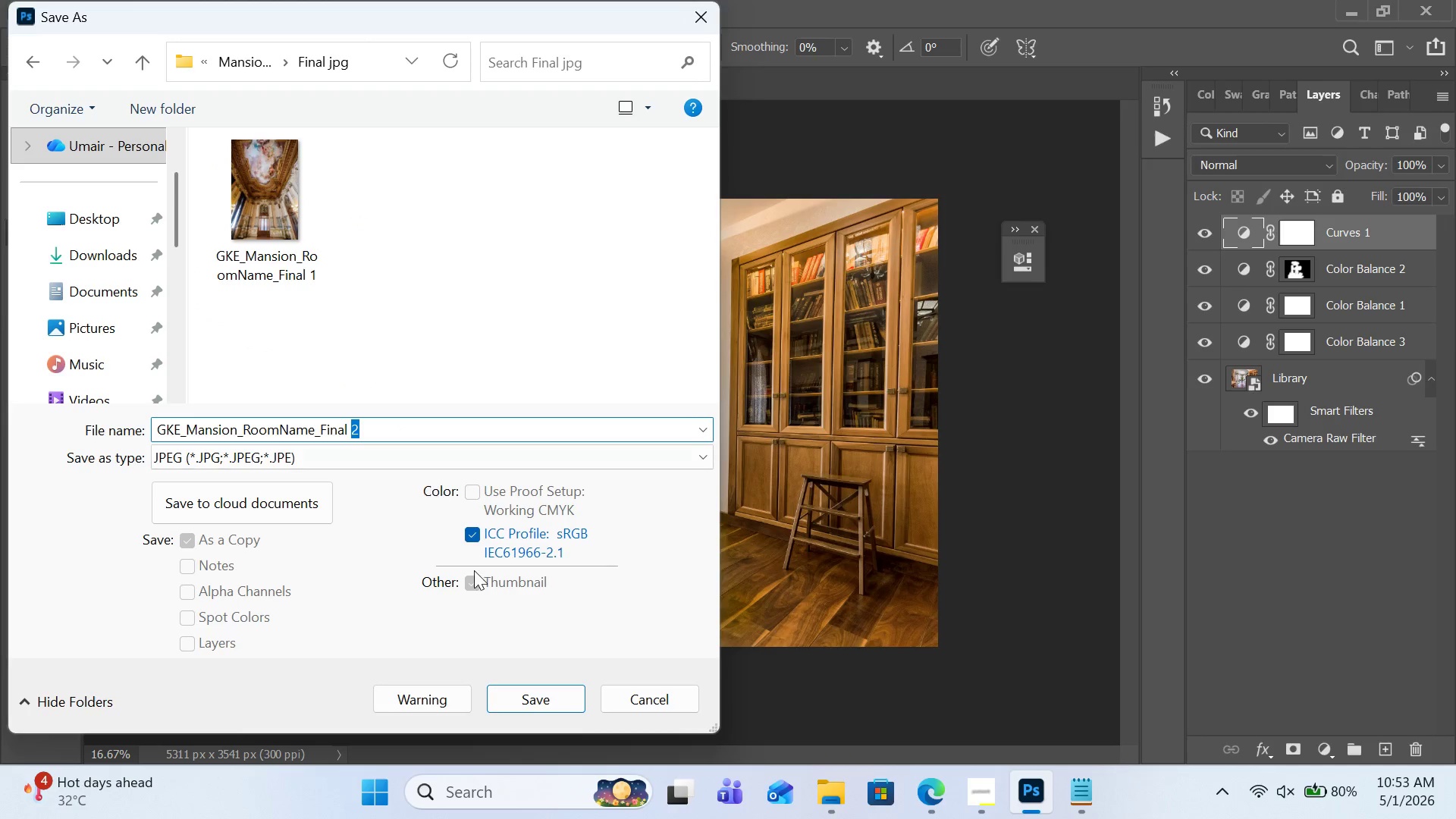 
left_click([503, 694])
 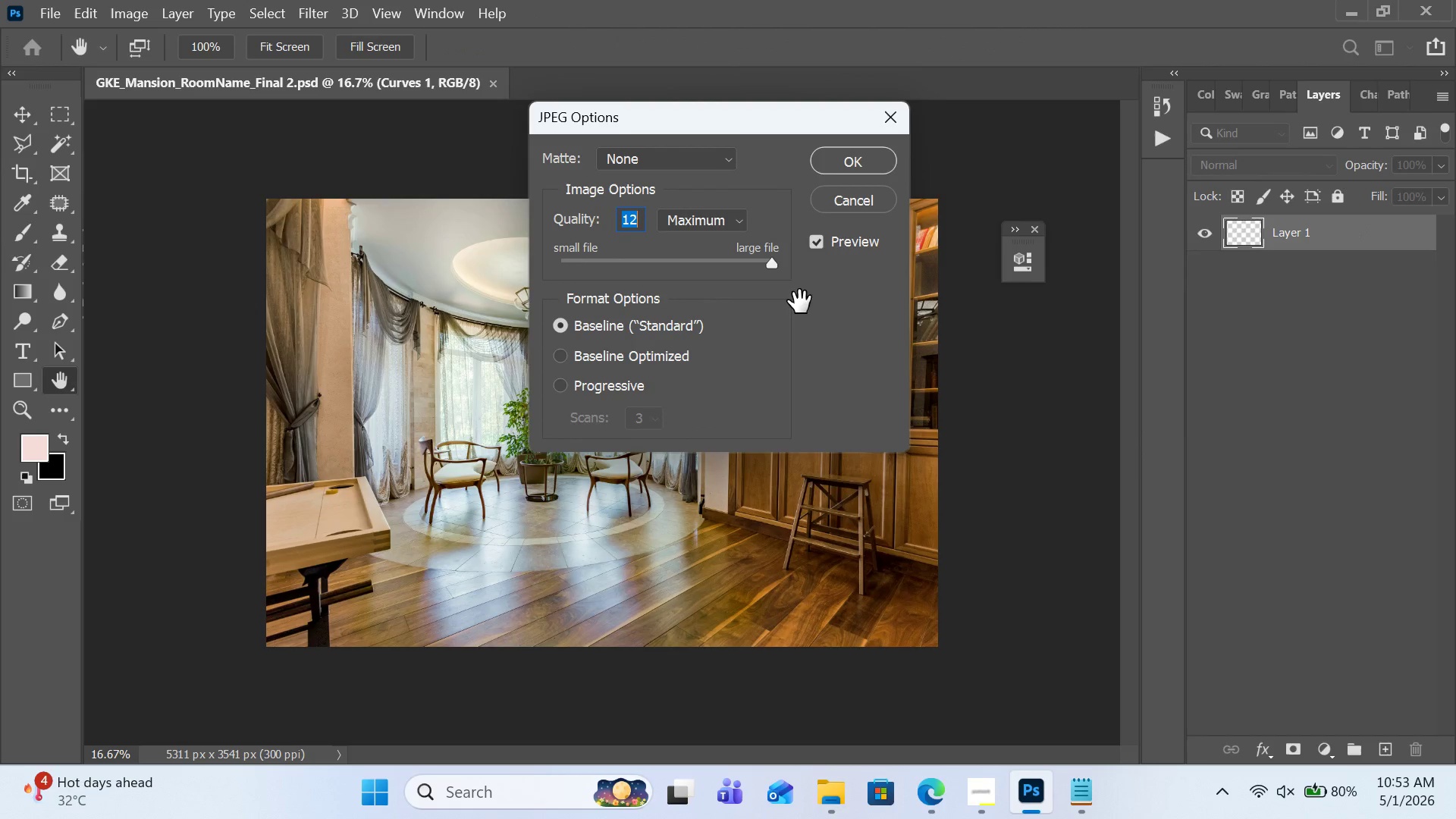 
left_click([833, 169])
 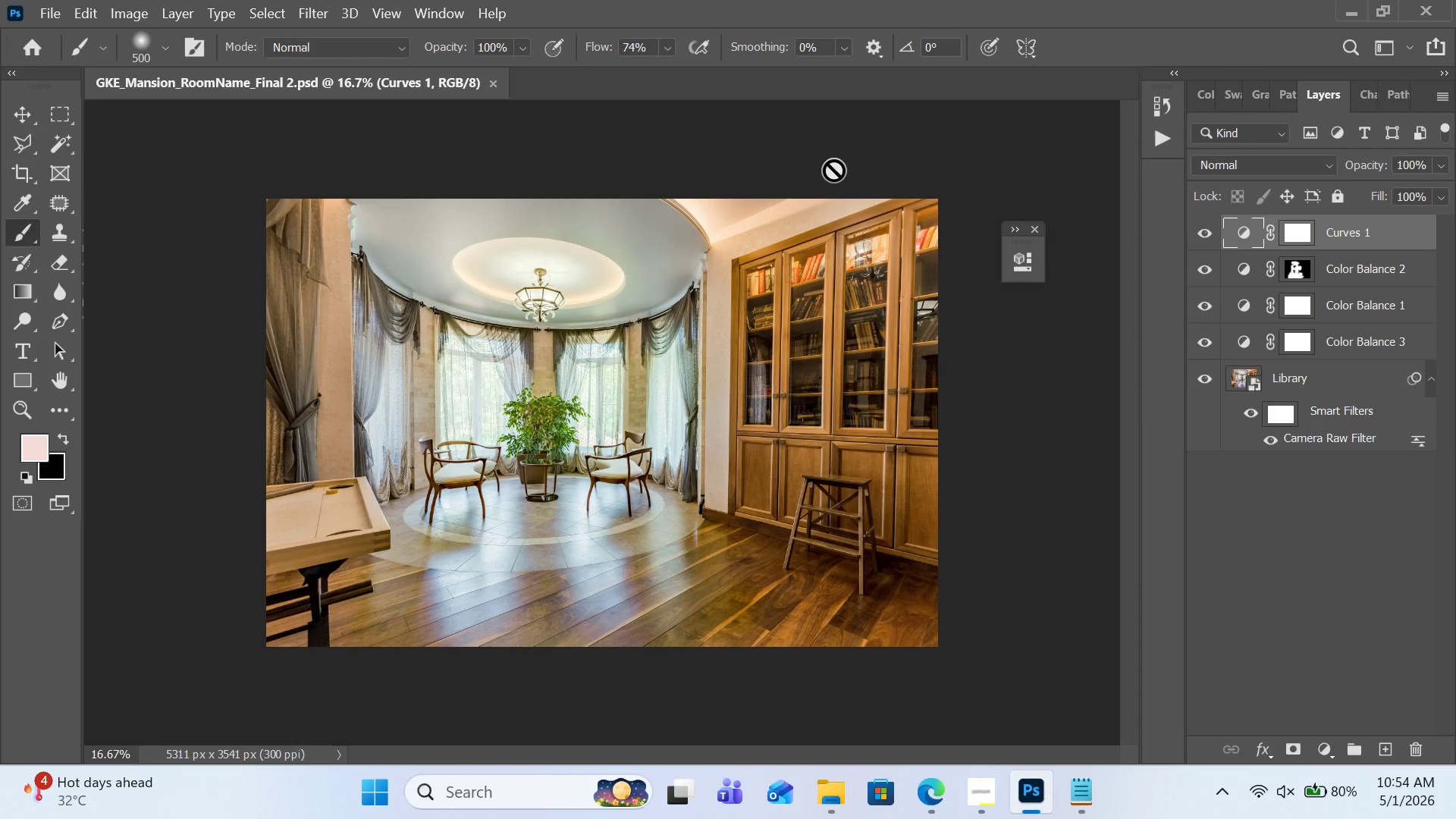 
wait(9.45)
 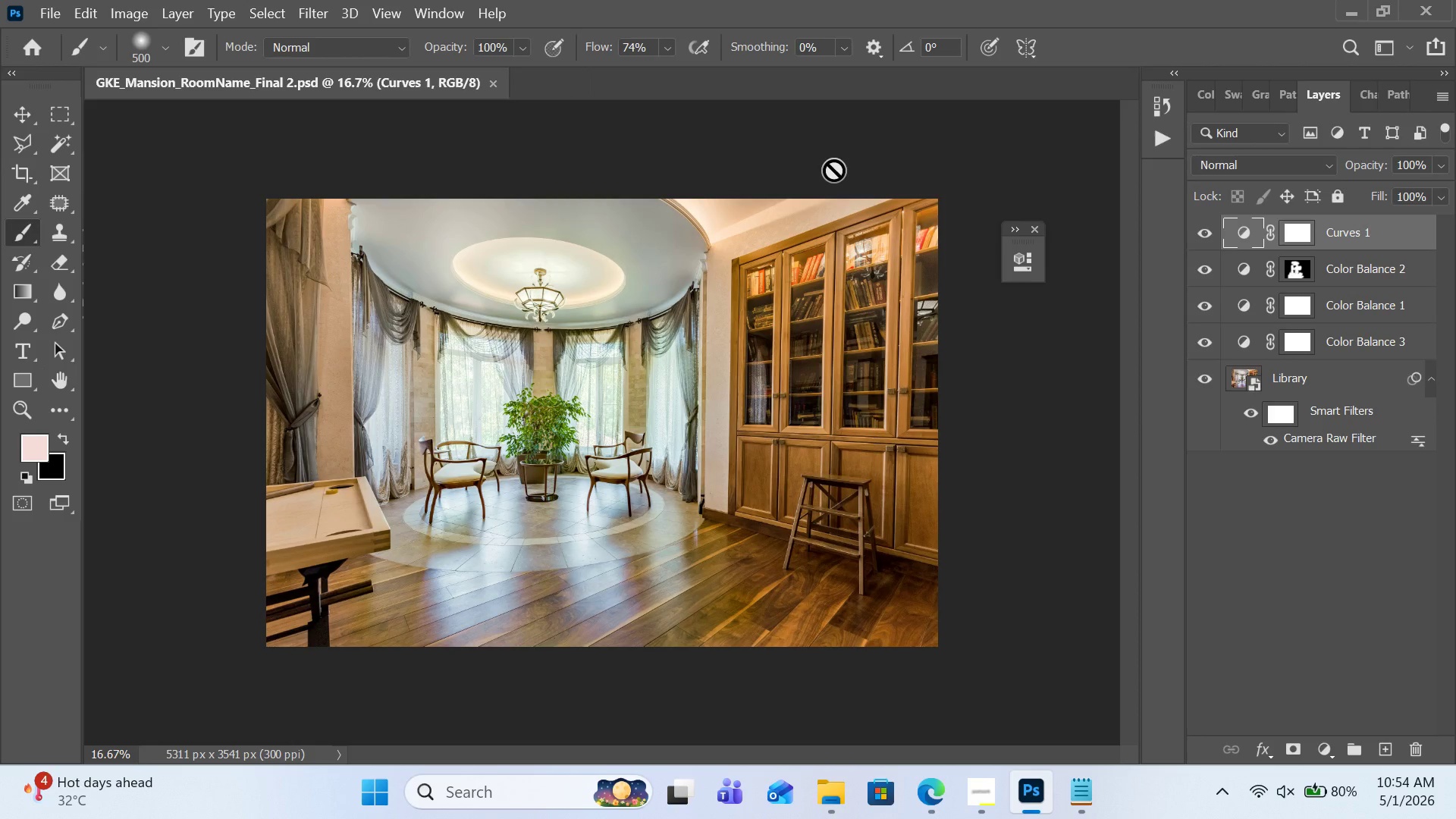 
left_click([491, 86])
 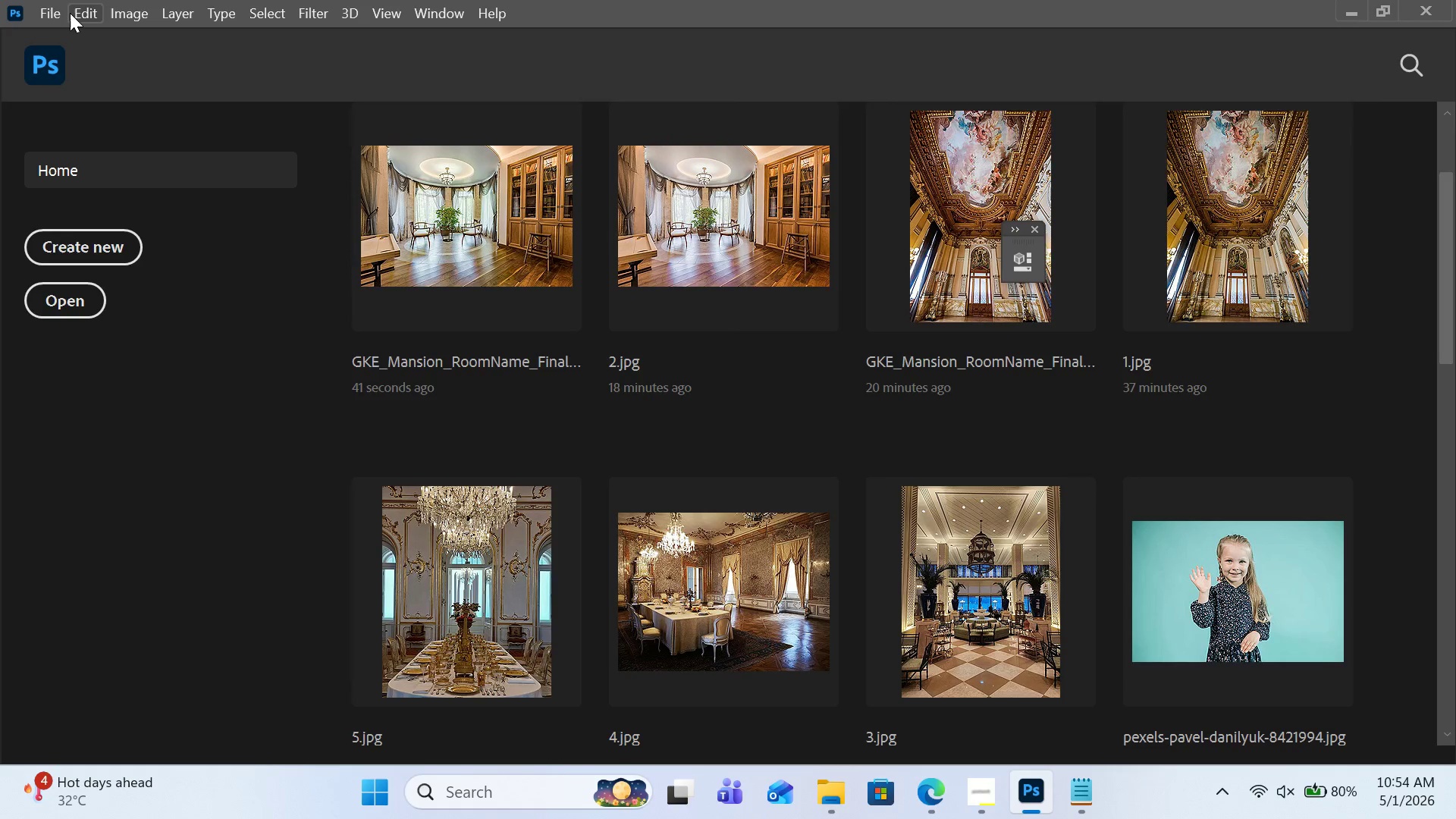 
left_click([66, 13])
 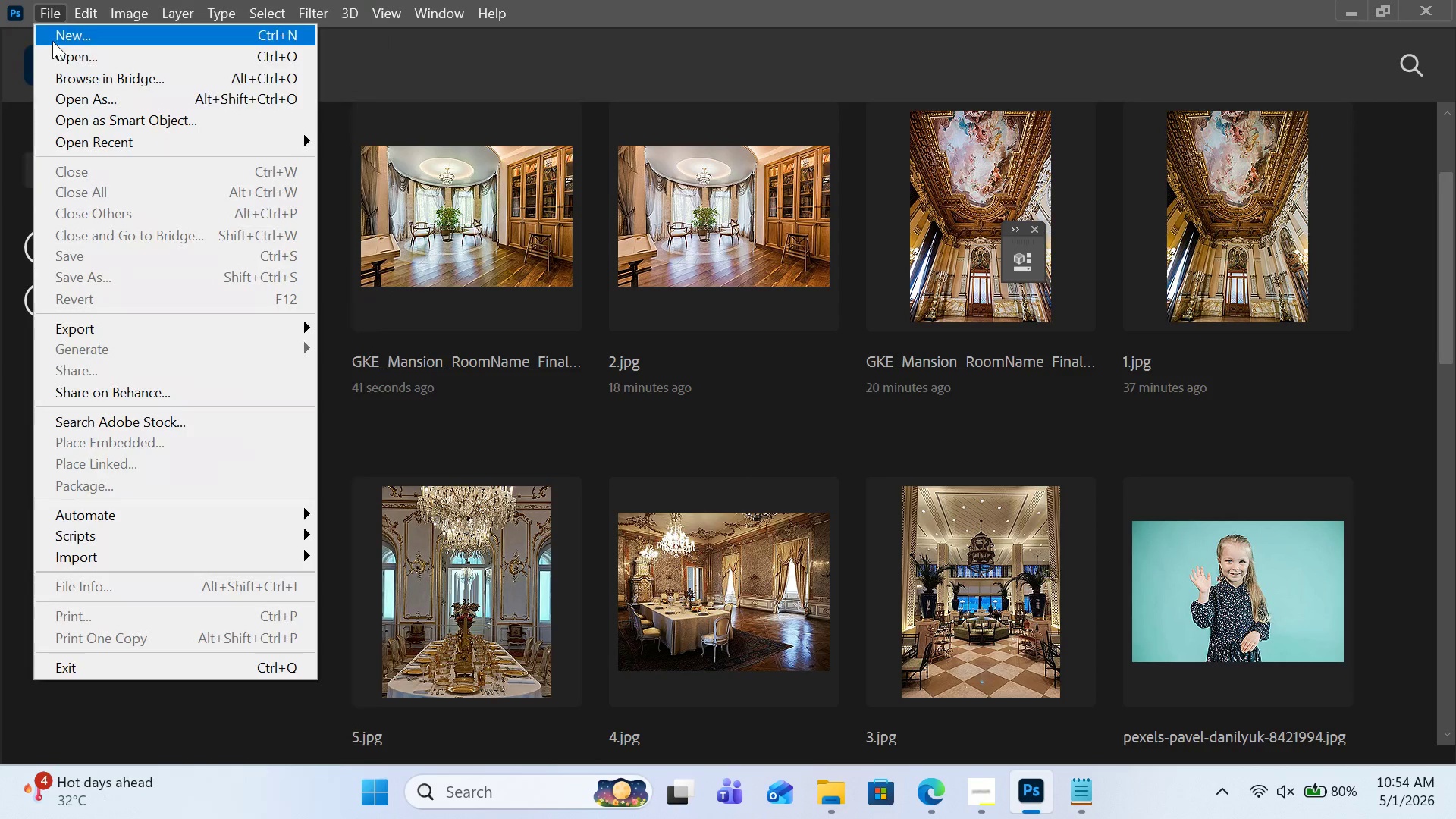 
left_click([60, 52])
 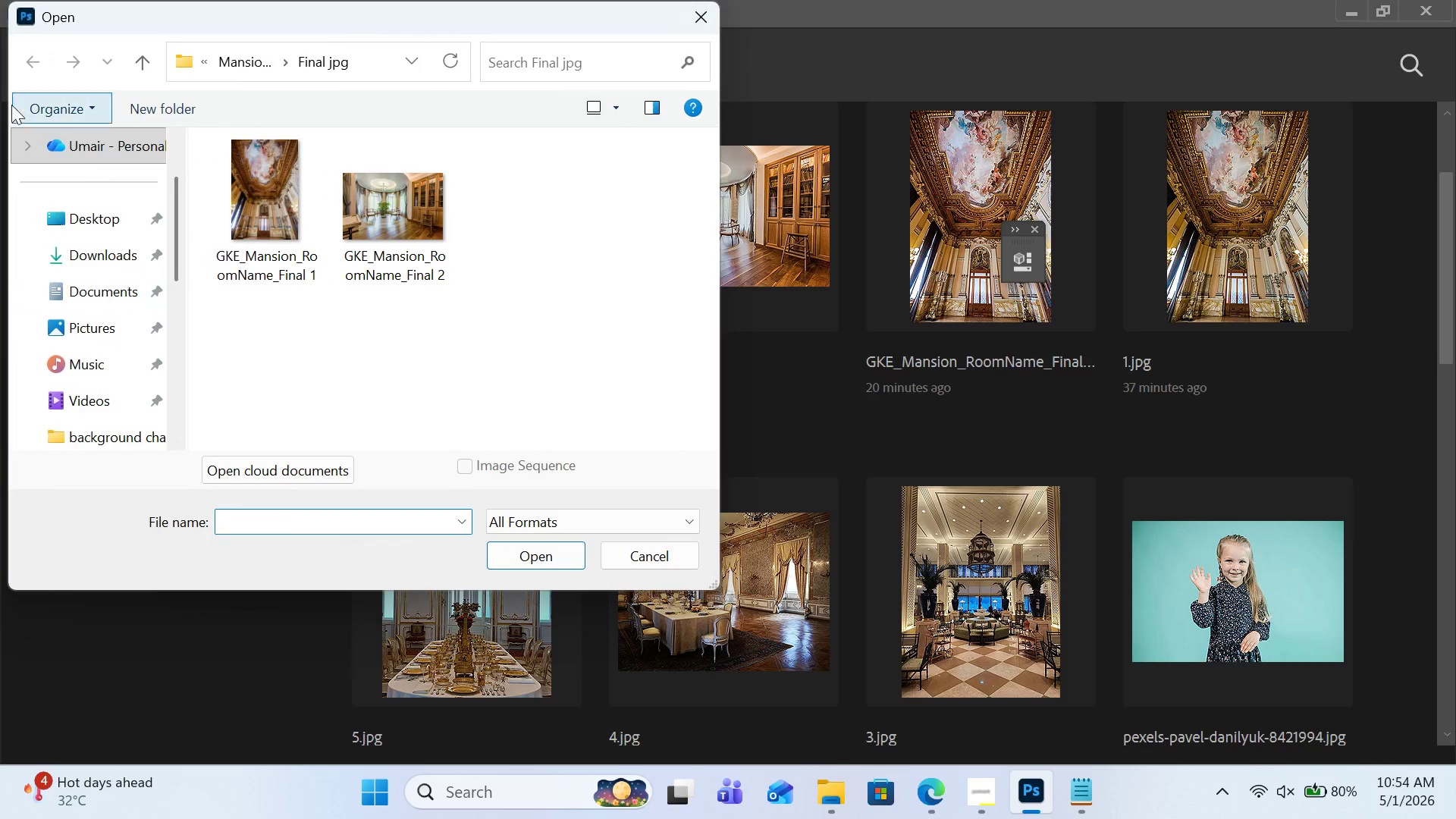 
left_click([21, 58])
 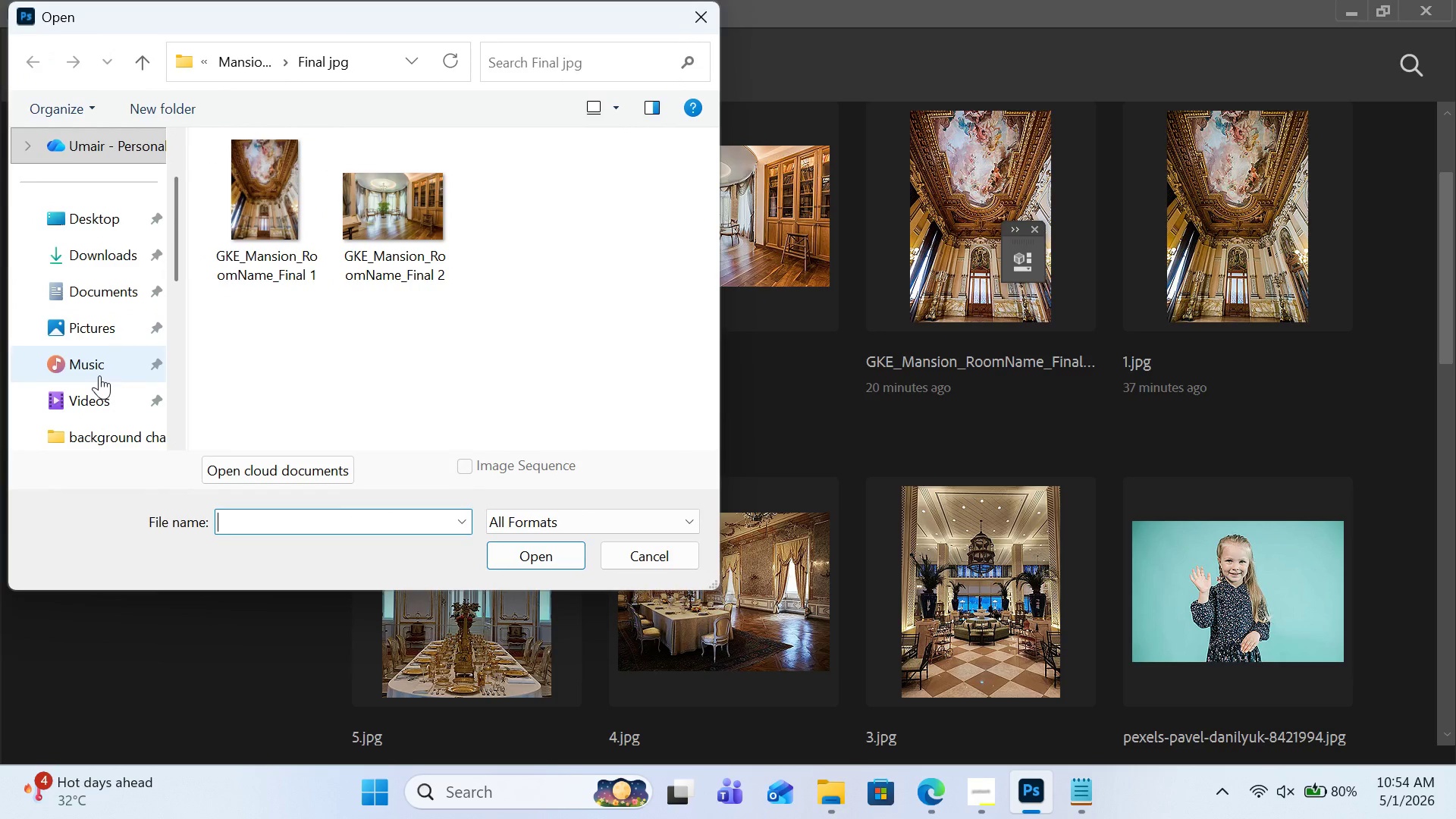 
scroll: coordinate [99, 375], scroll_direction: down, amount: 1.0
 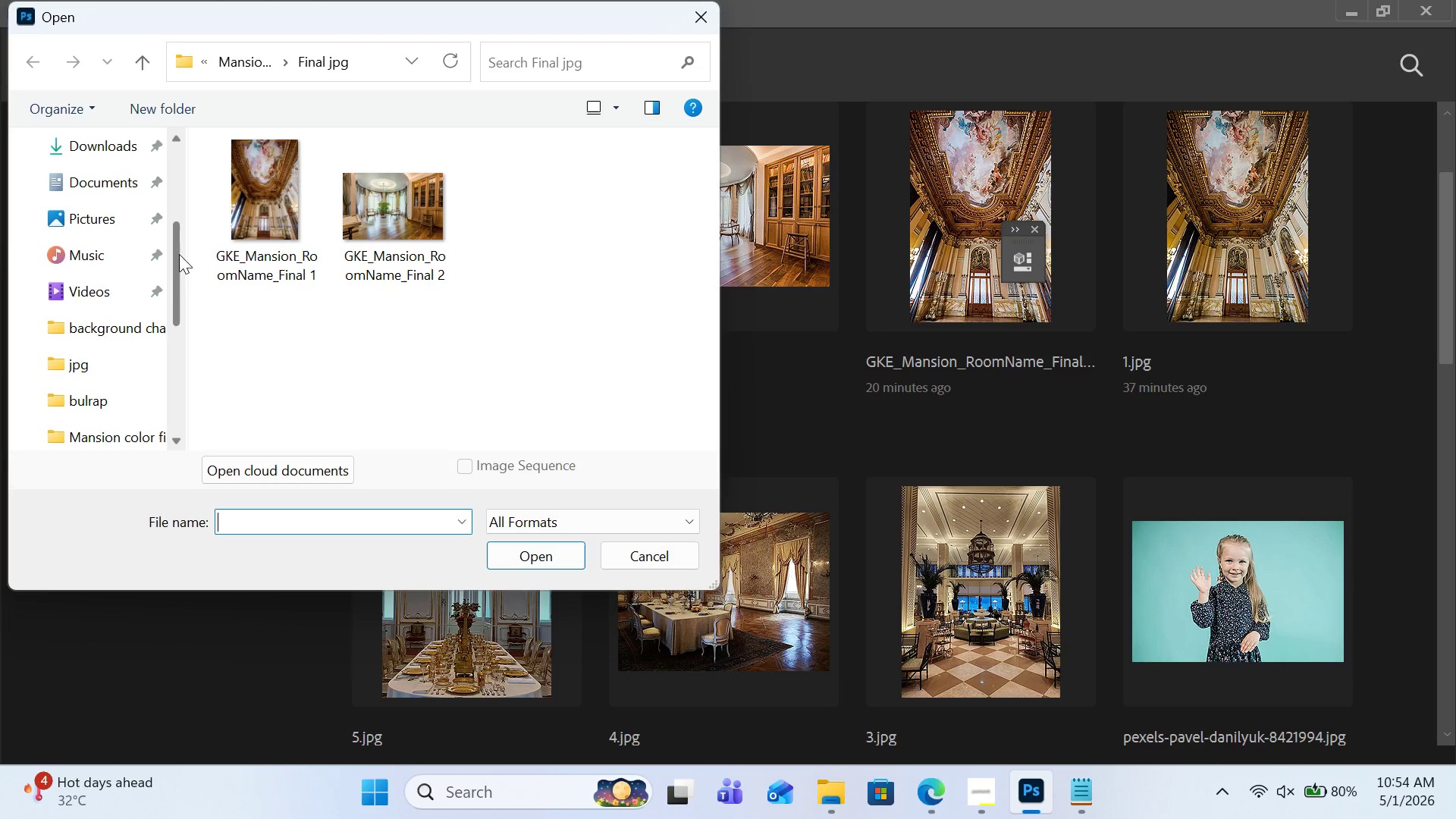 
left_click_drag(start_coordinate=[179, 254], to_coordinate=[177, 299])
 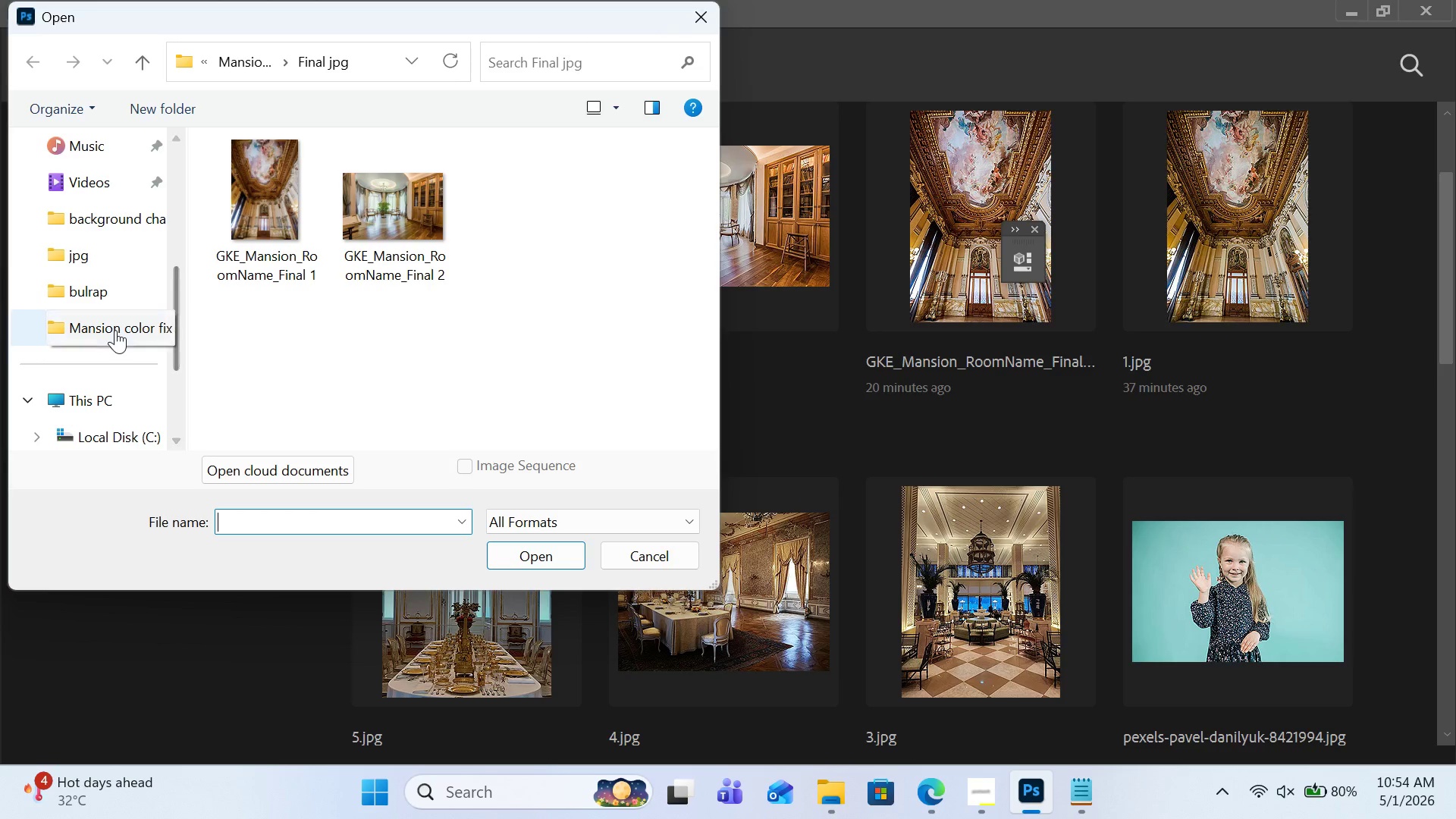 
left_click([115, 330])
 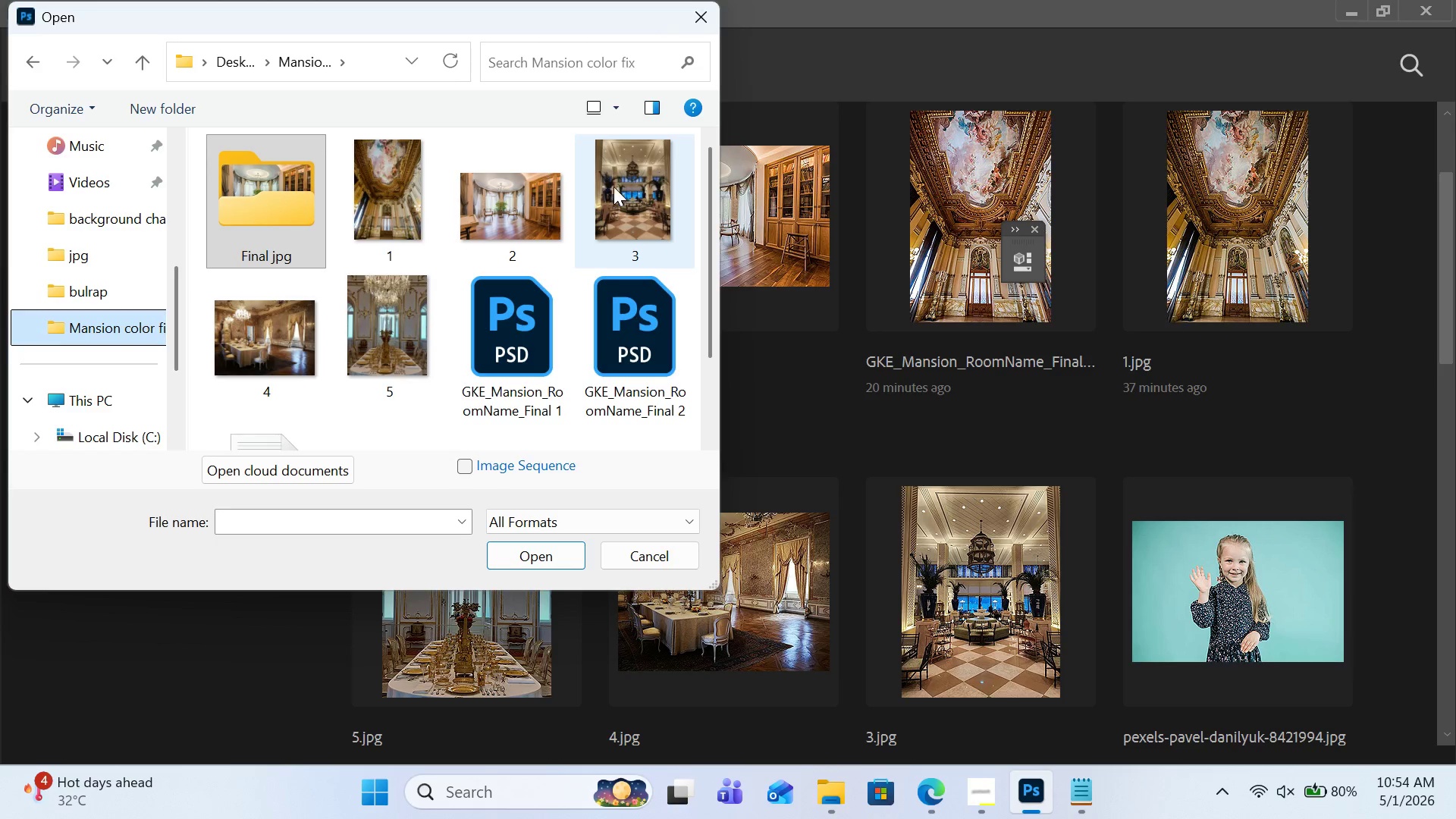 
double_click([613, 187])
 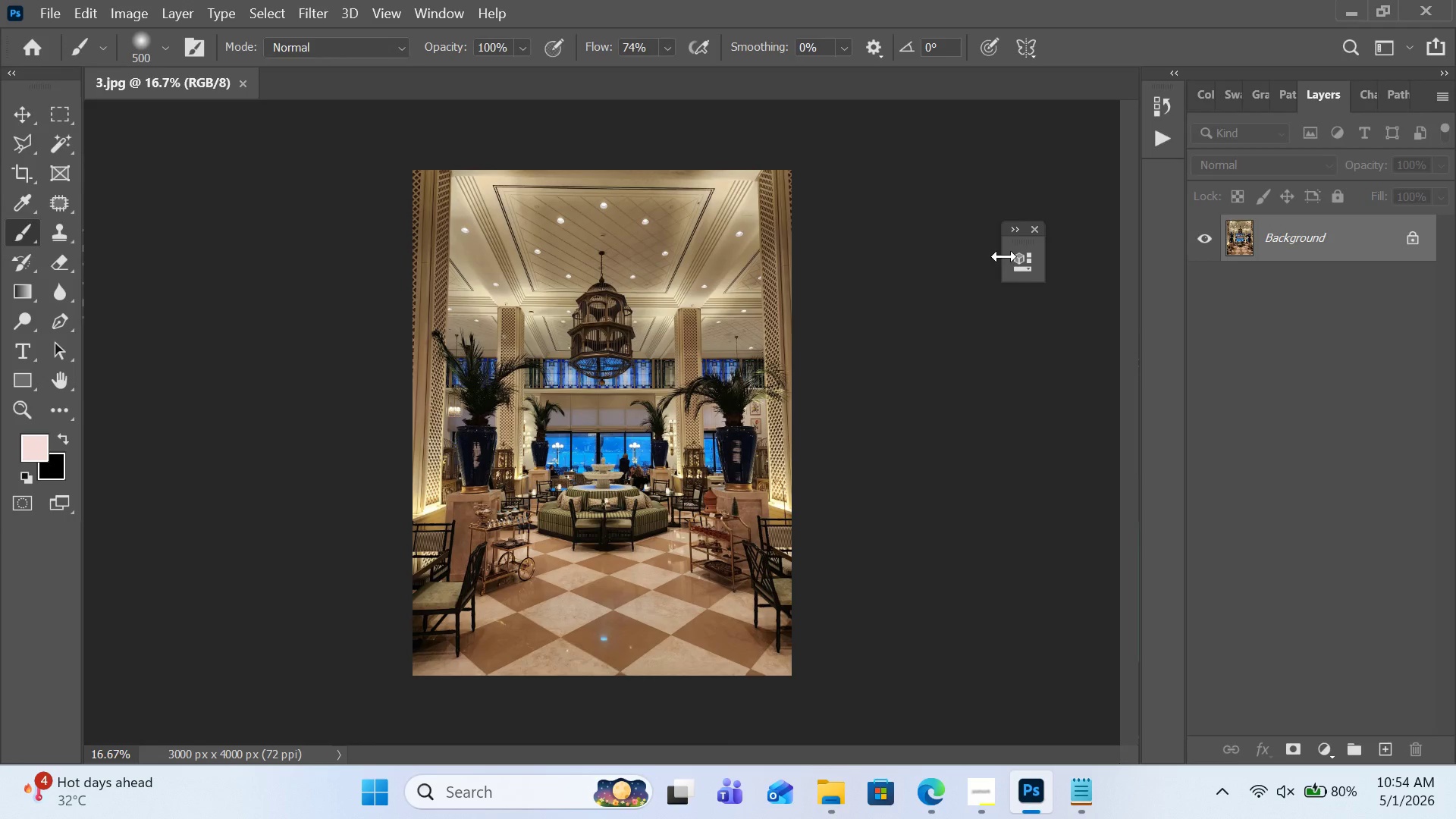 
right_click([1321, 245])
 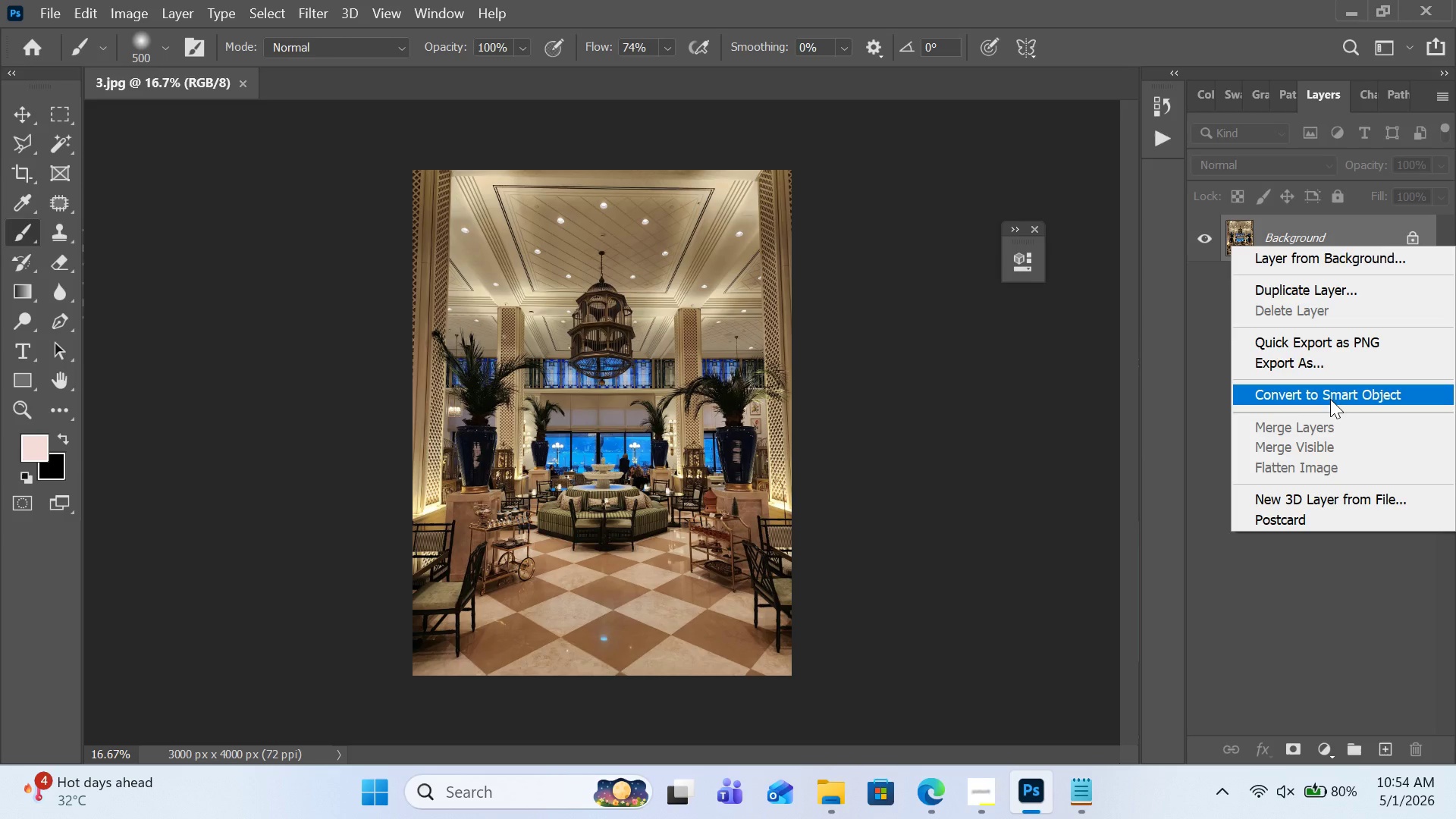 
left_click([1330, 399])
 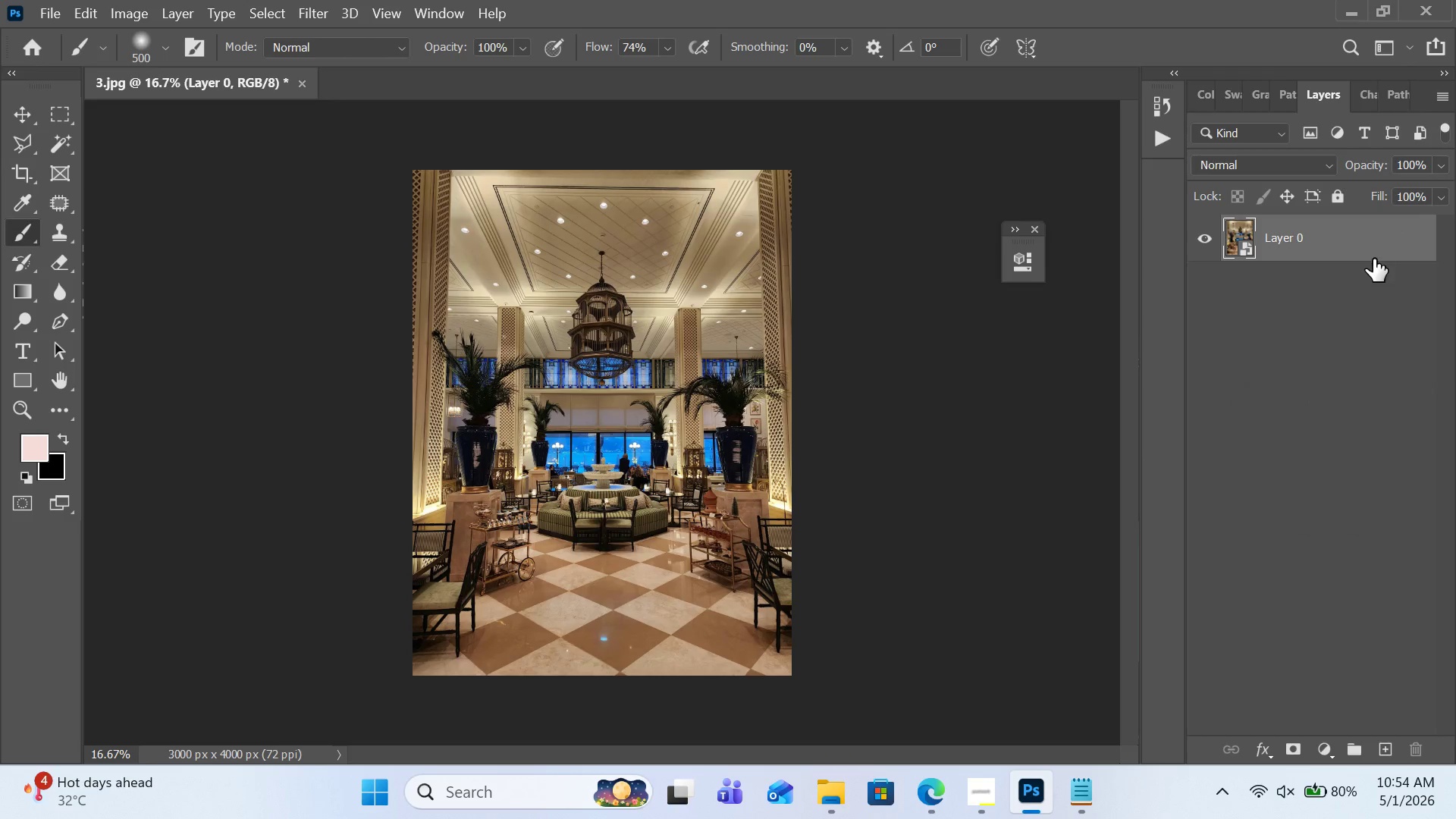 
wait(5.94)
 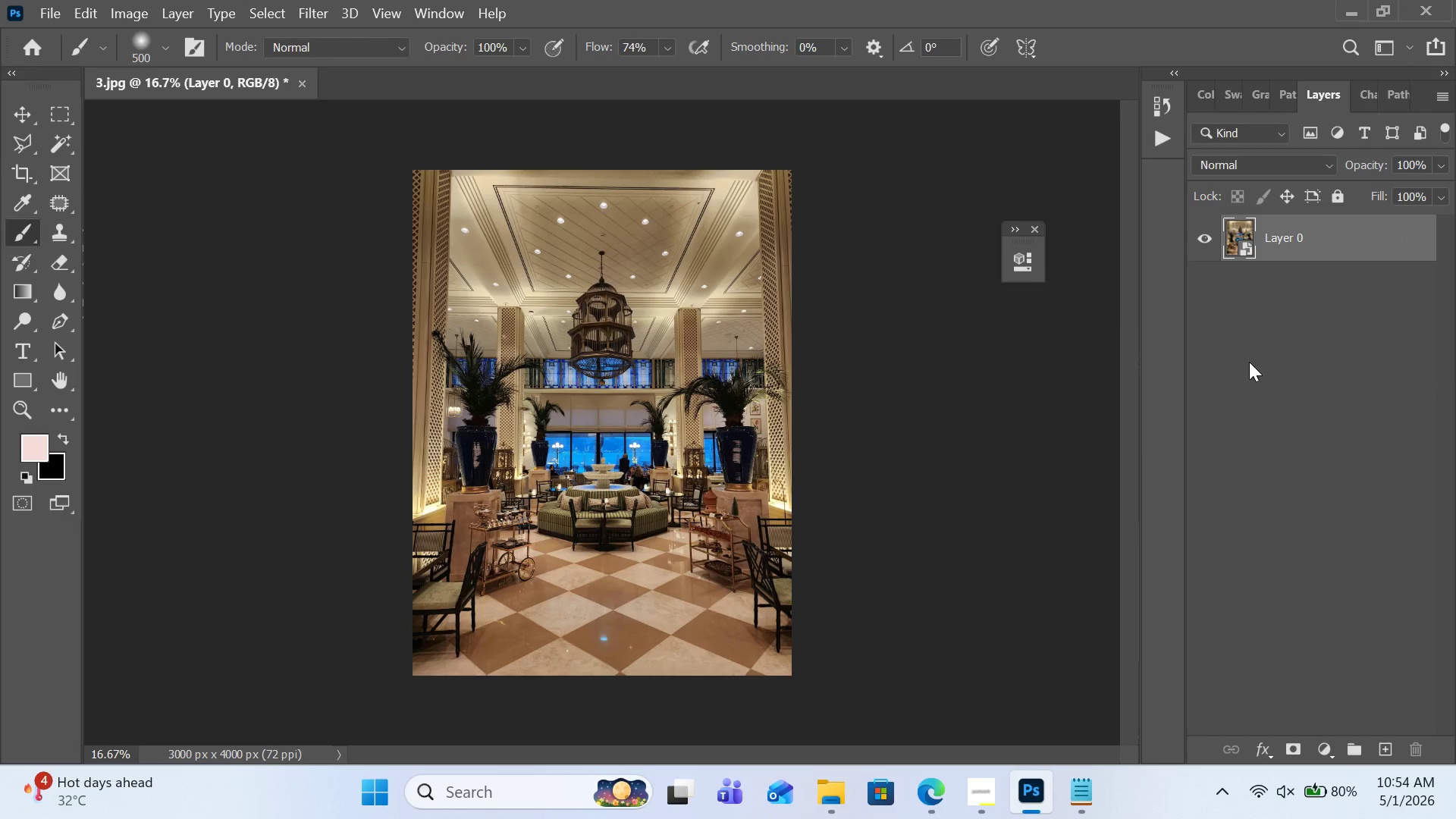 
left_click([1317, 739])
 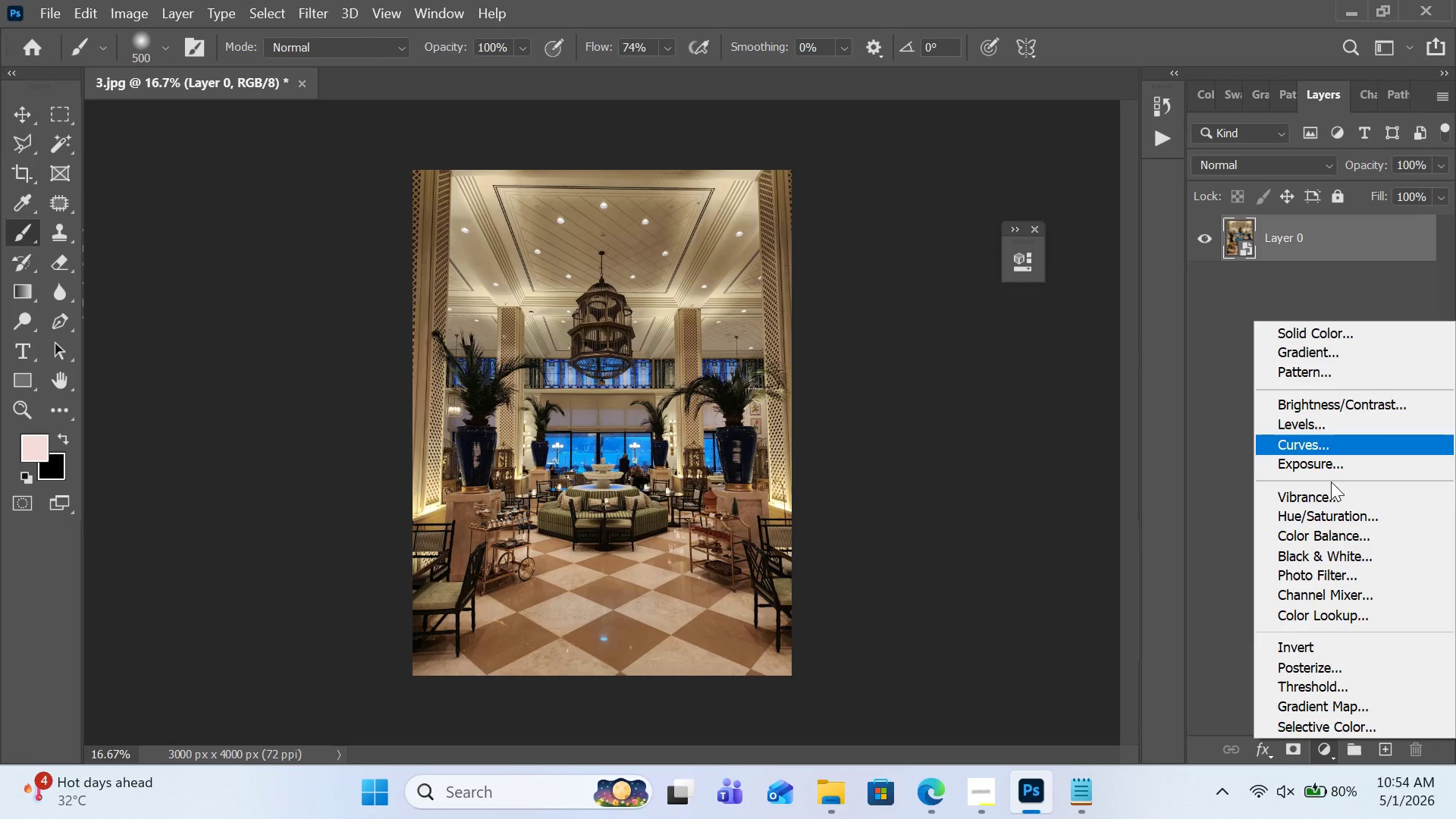 
left_click([1339, 529])
 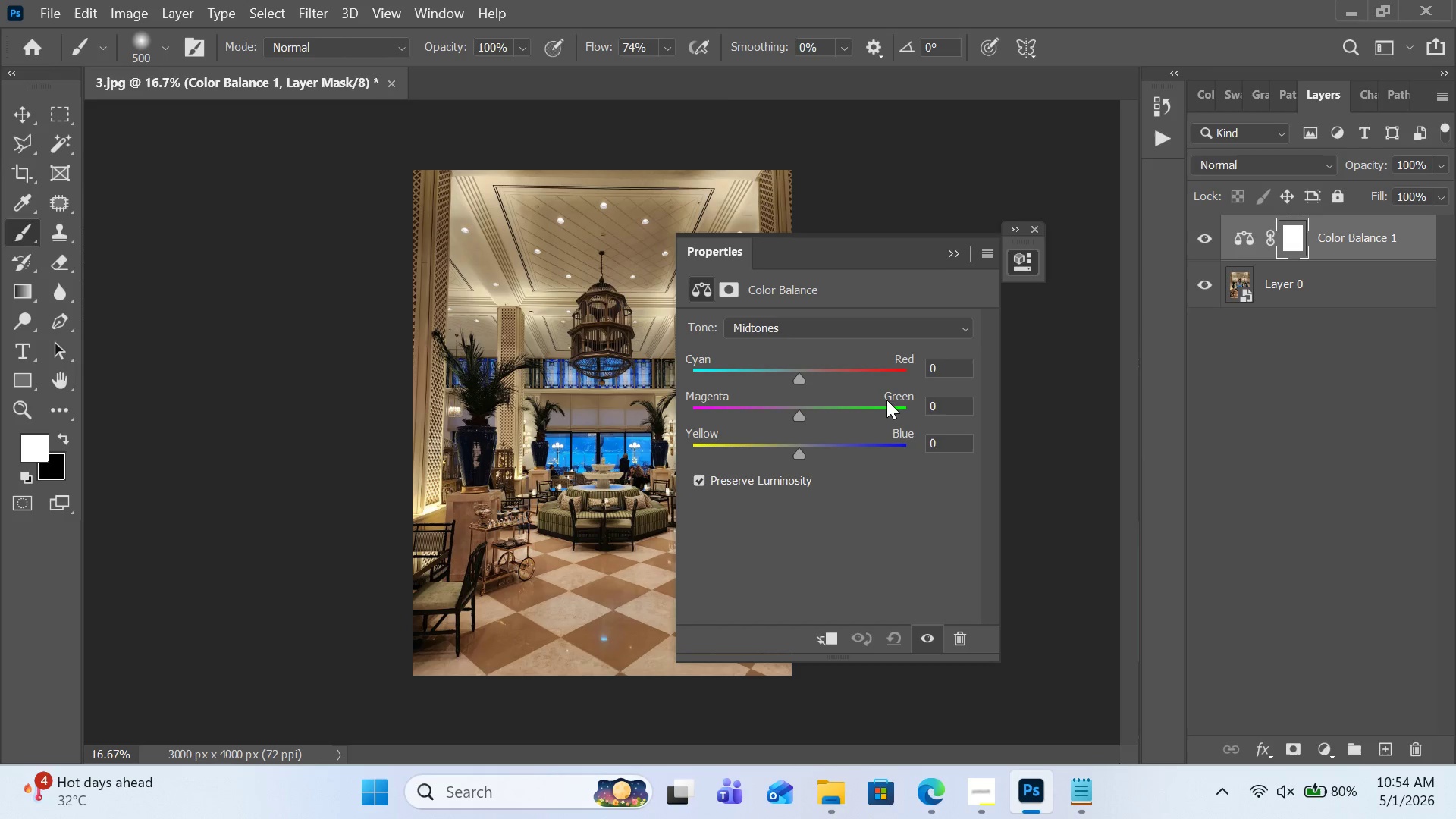 
left_click_drag(start_coordinate=[852, 247], to_coordinate=[917, 249])
 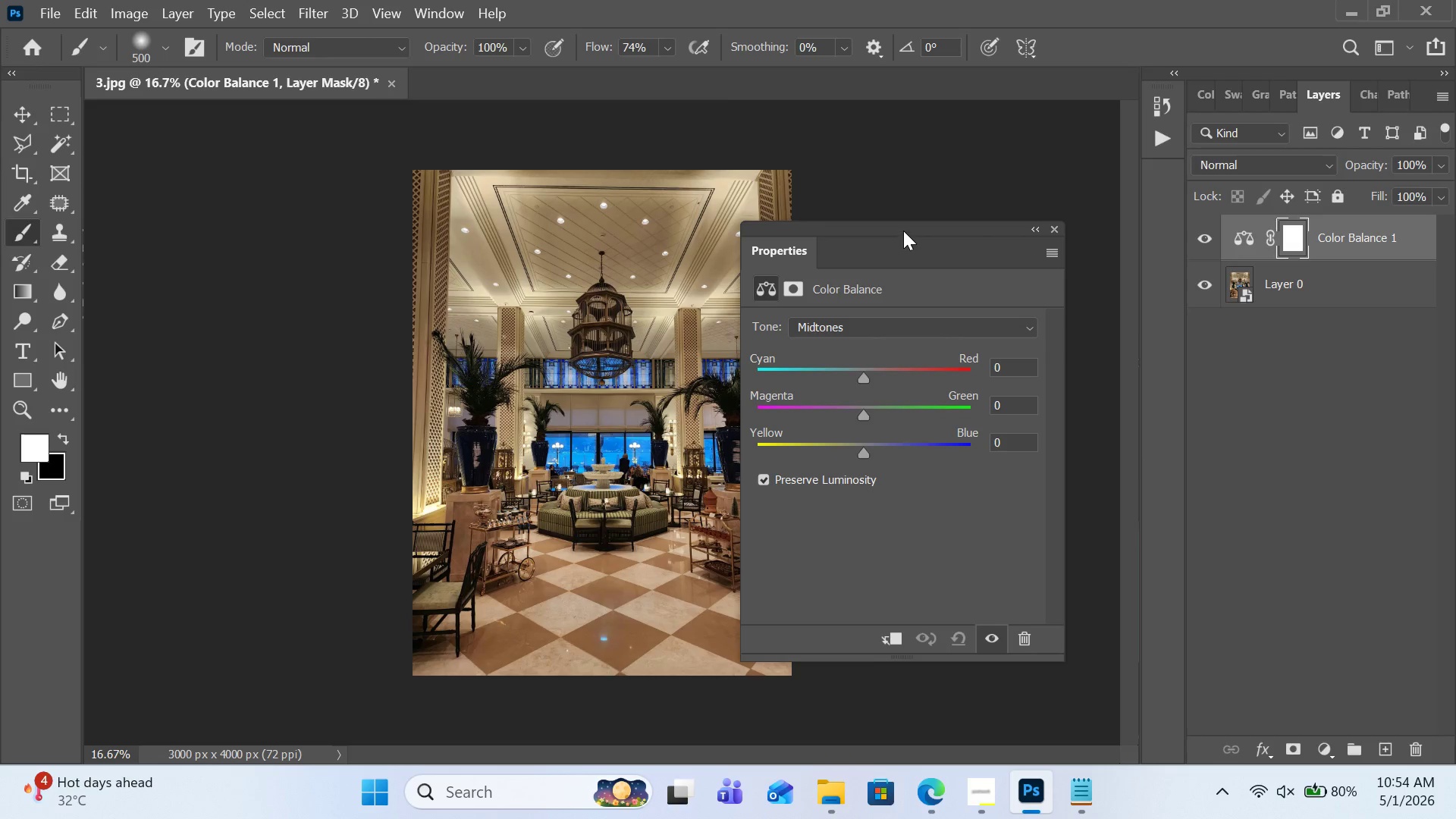 
left_click_drag(start_coordinate=[903, 231], to_coordinate=[1030, 234])
 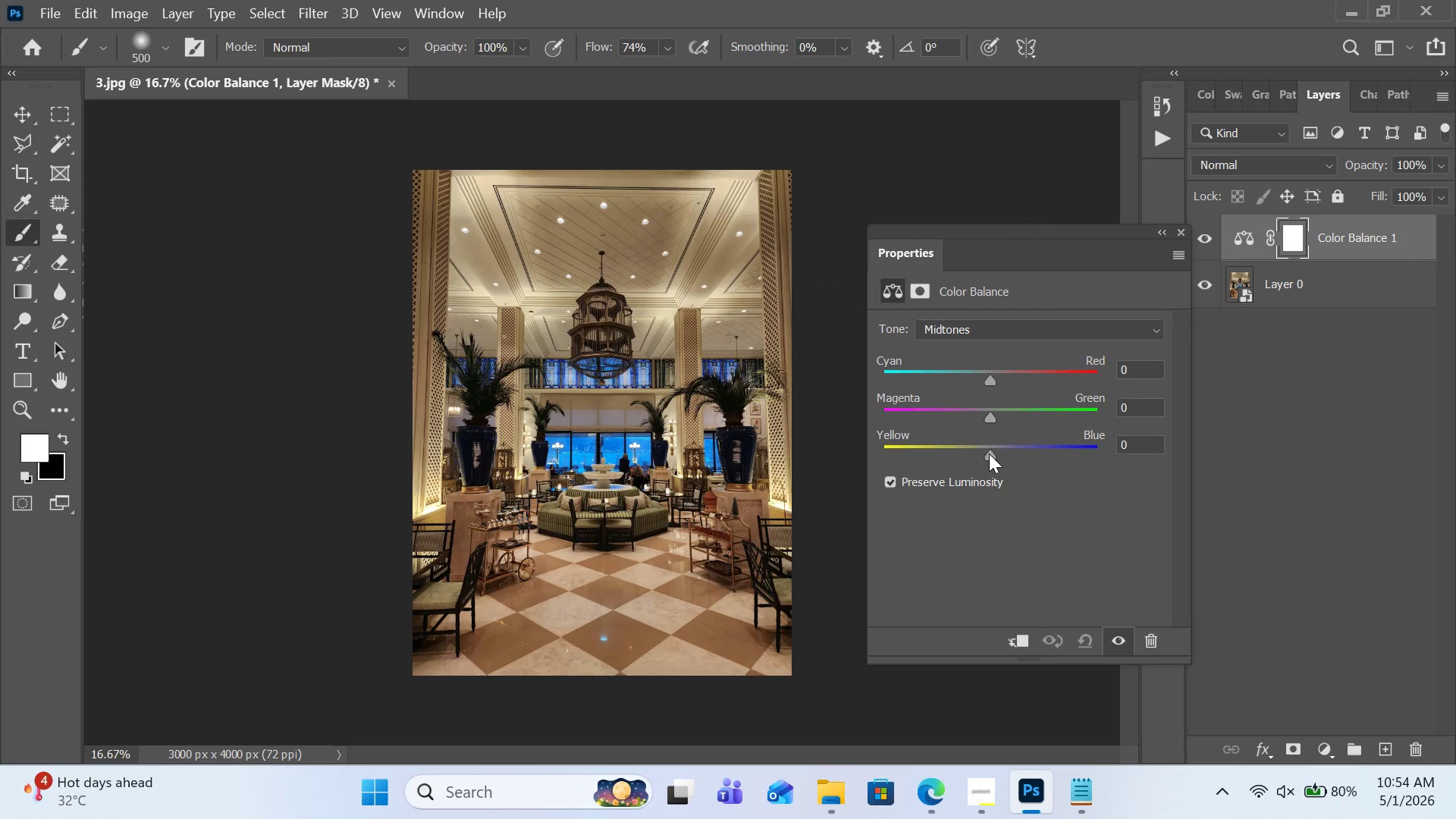 
left_click_drag(start_coordinate=[989, 453], to_coordinate=[1003, 452])
 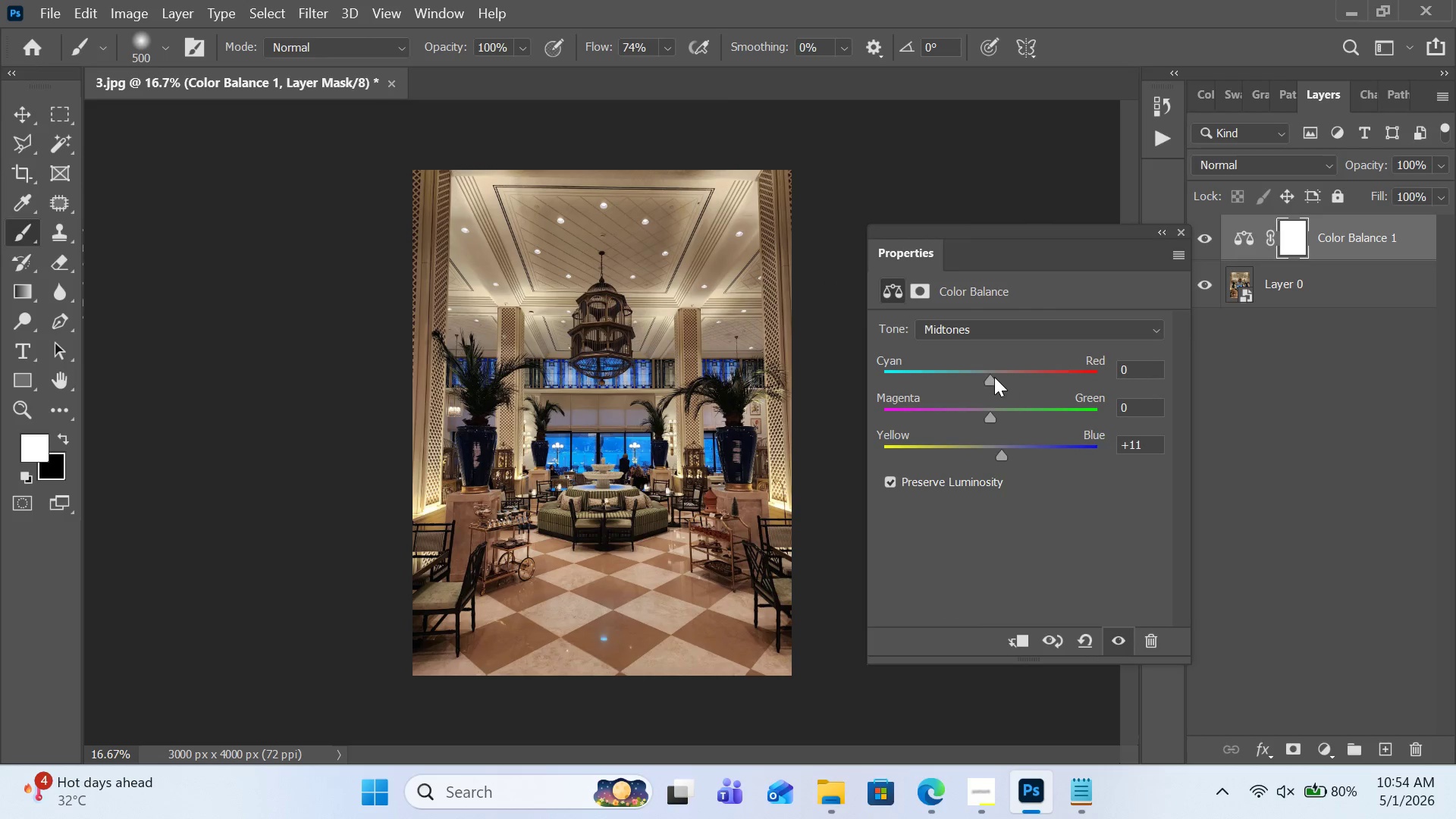 
left_click_drag(start_coordinate=[993, 377], to_coordinate=[986, 377])
 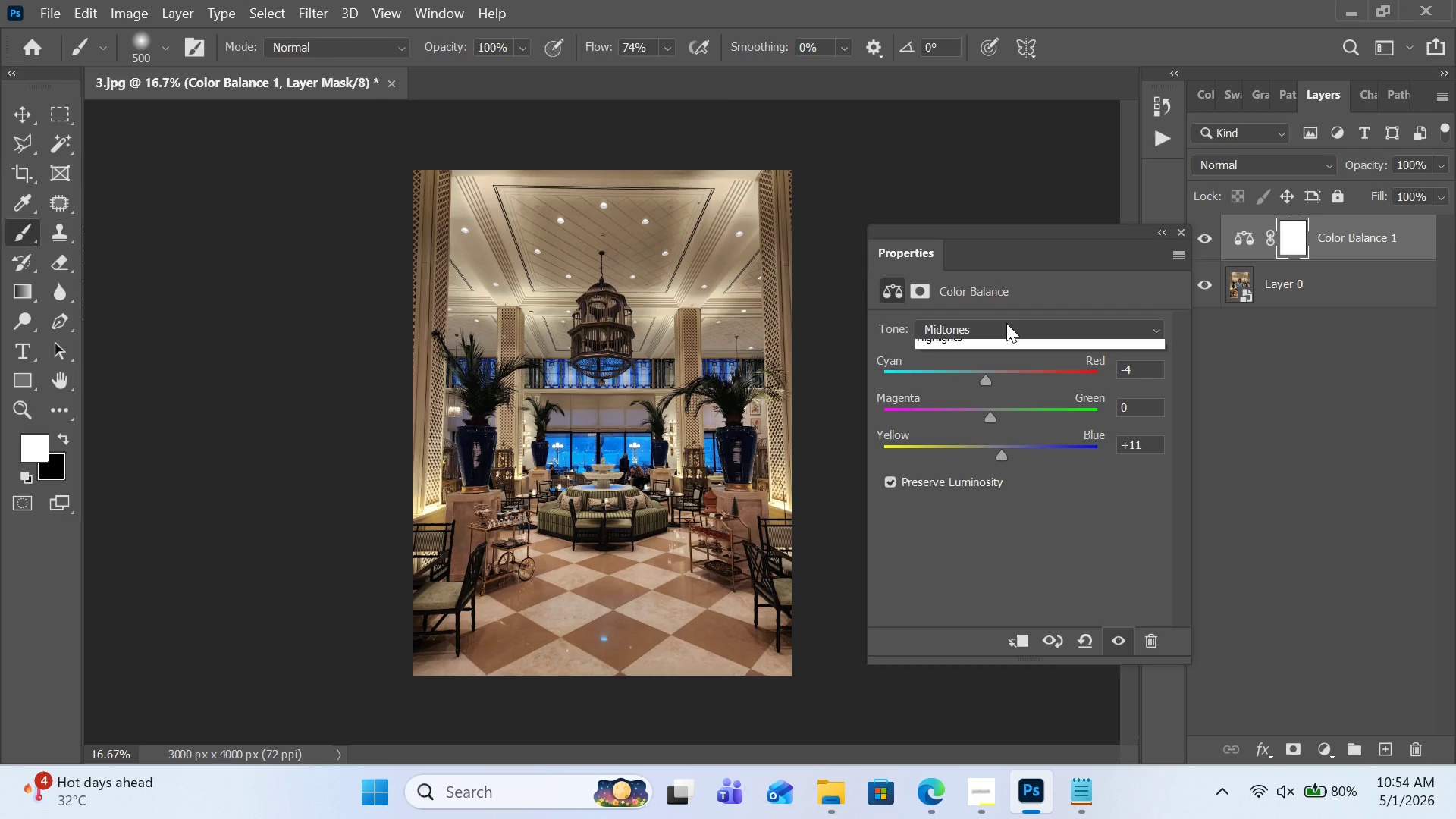 
left_click([1006, 323])
 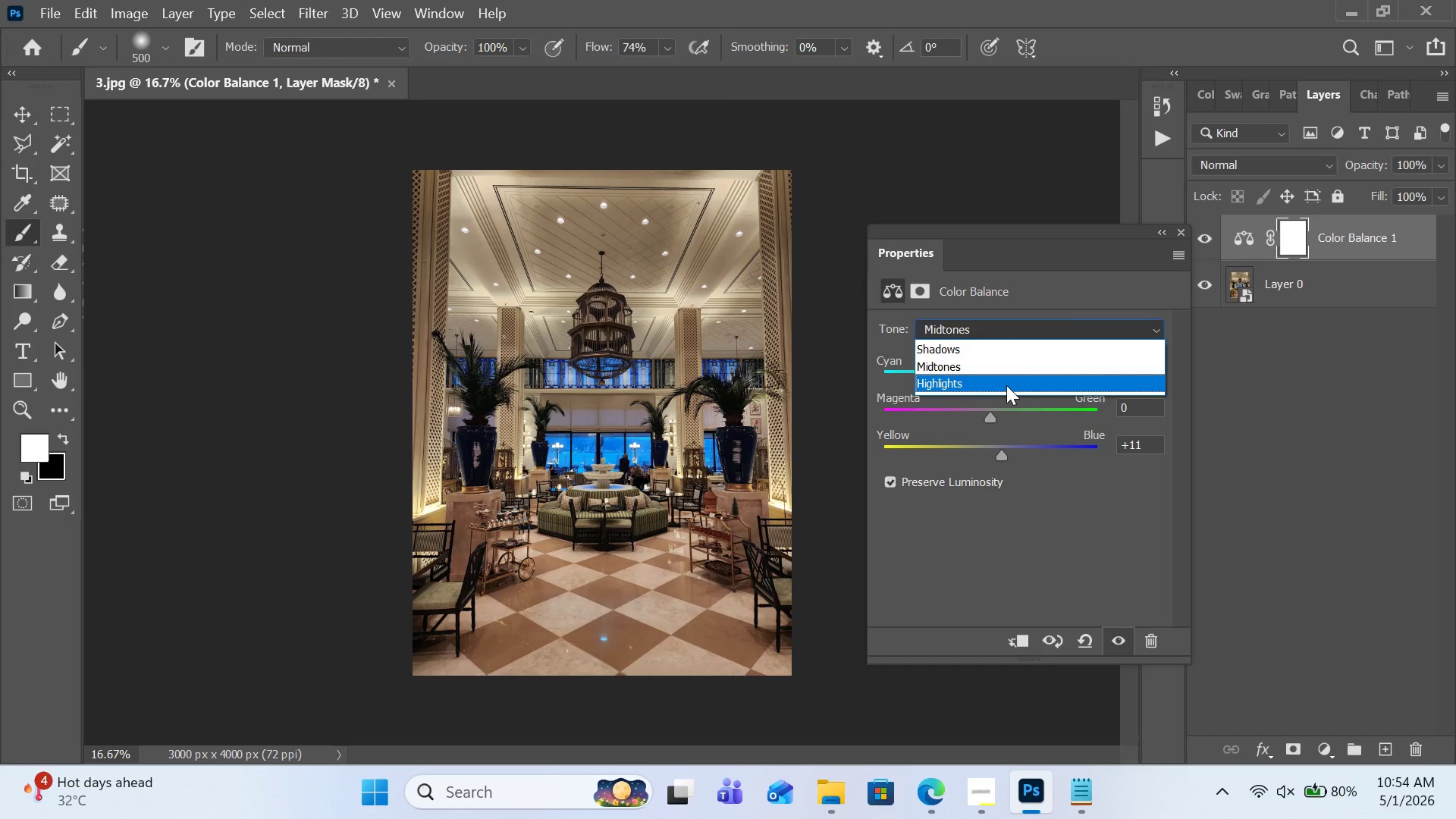 
left_click([1006, 385])
 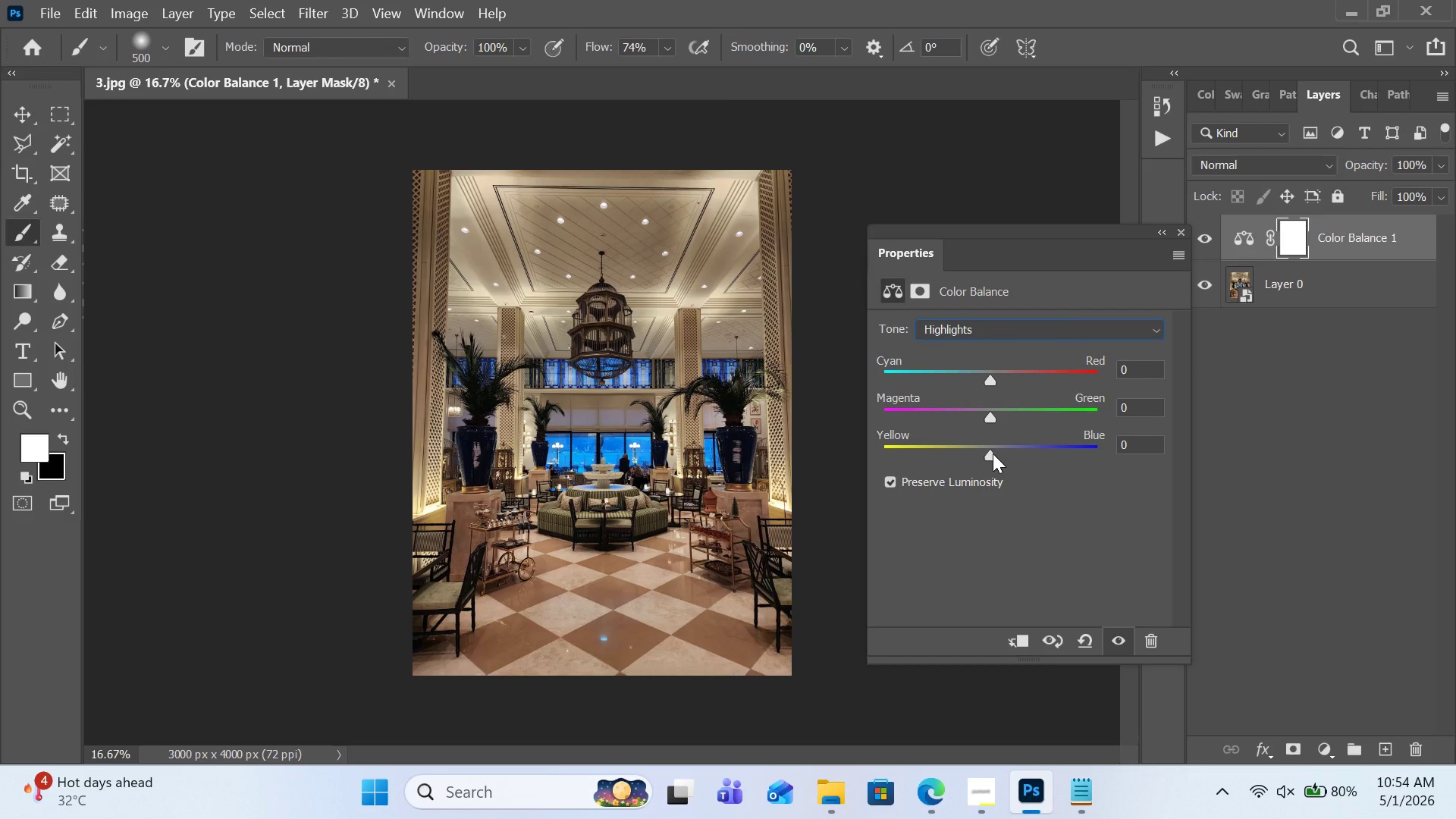 
left_click_drag(start_coordinate=[993, 453], to_coordinate=[985, 458])
 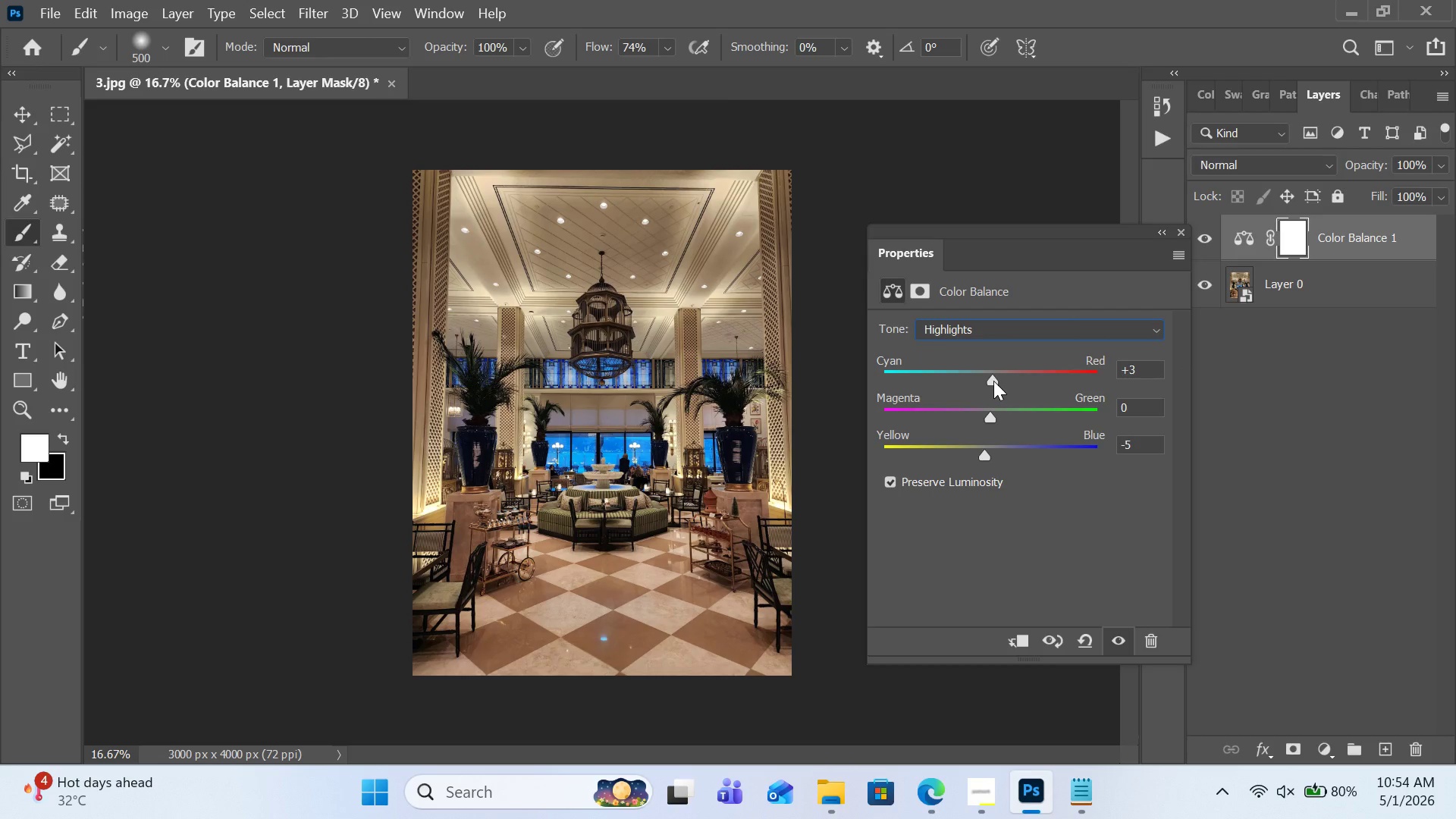 
left_click([993, 381])
 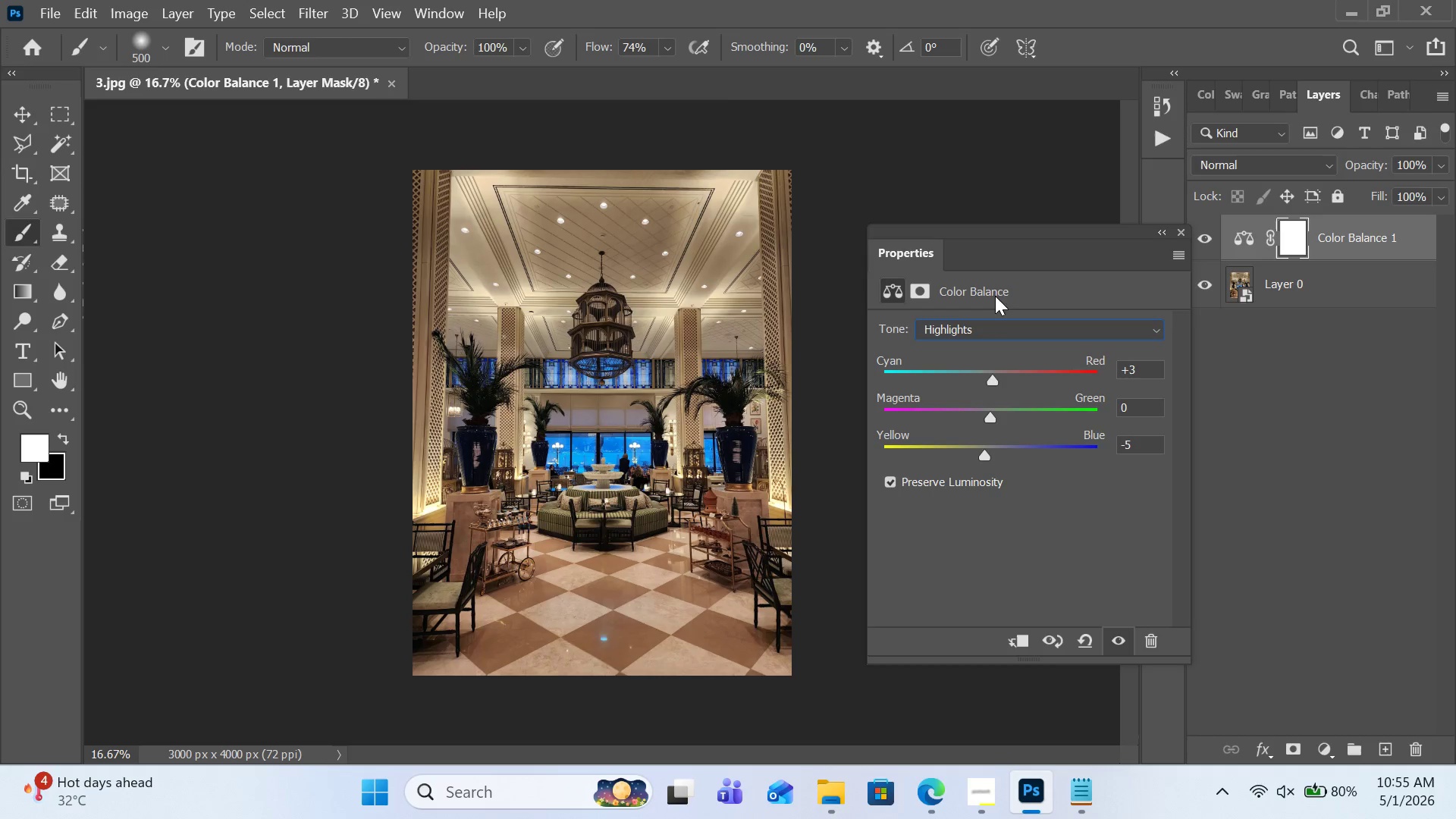 
left_click([995, 330])
 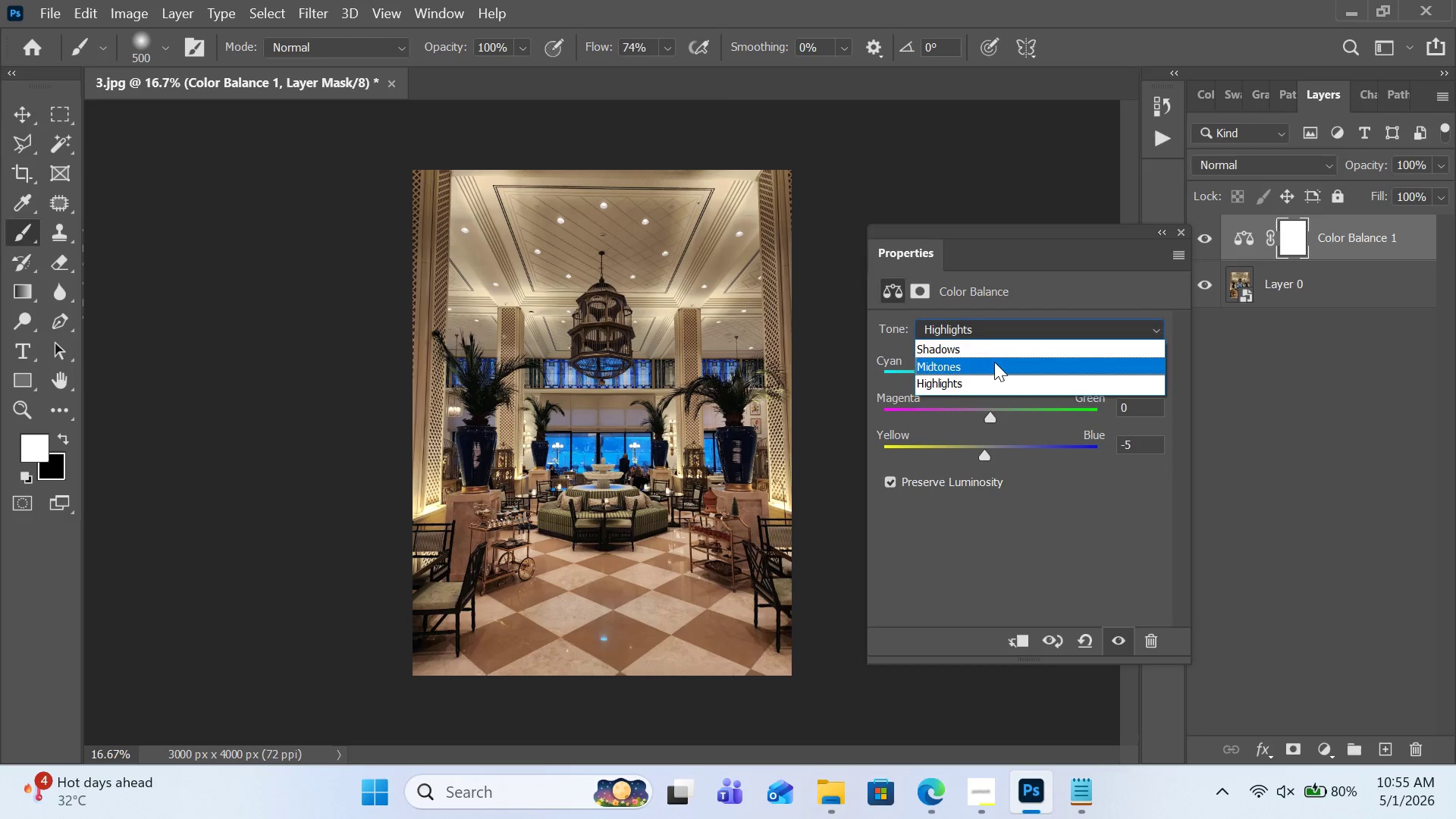 
left_click([994, 349])
 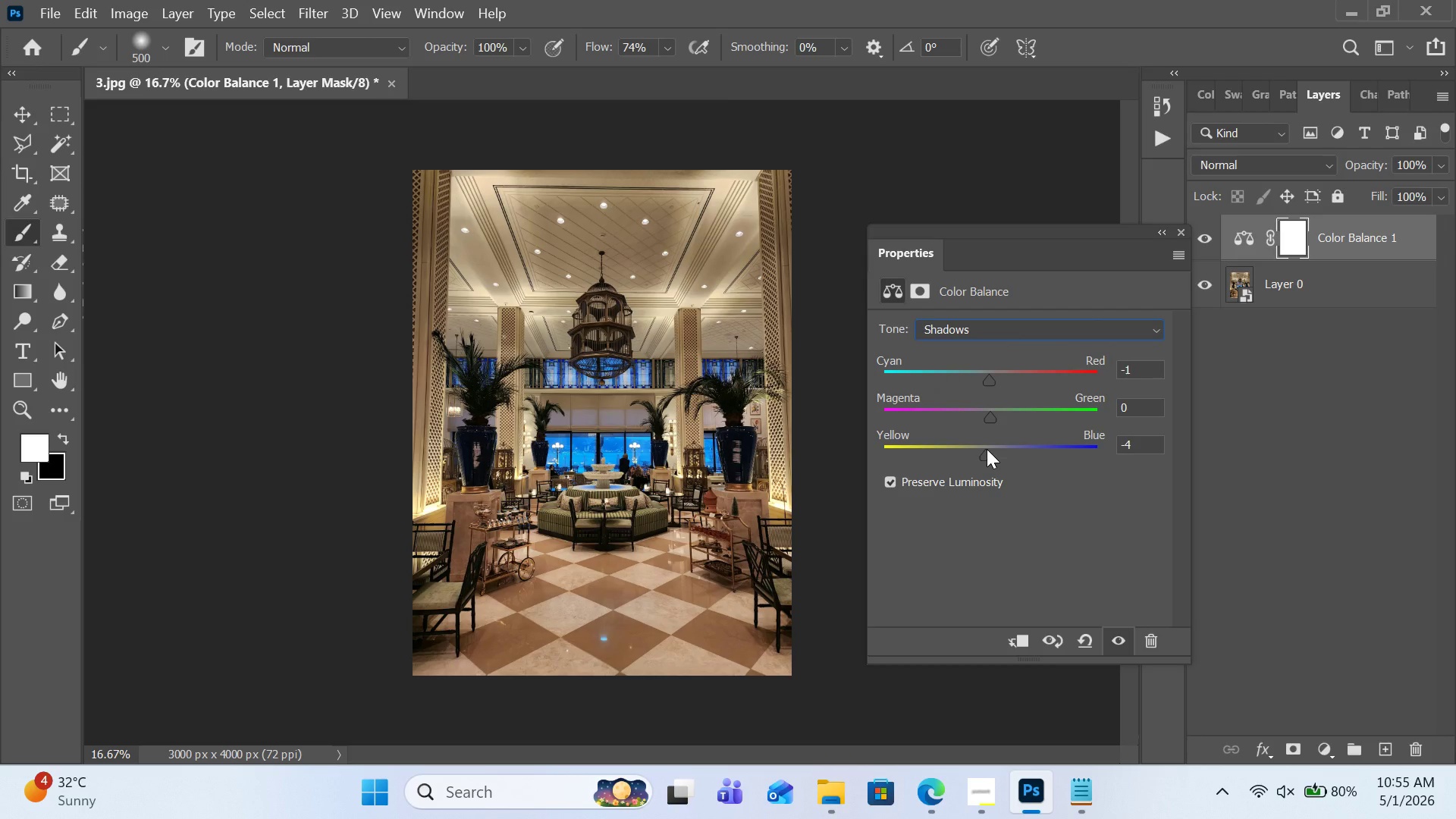 
wait(10.64)
 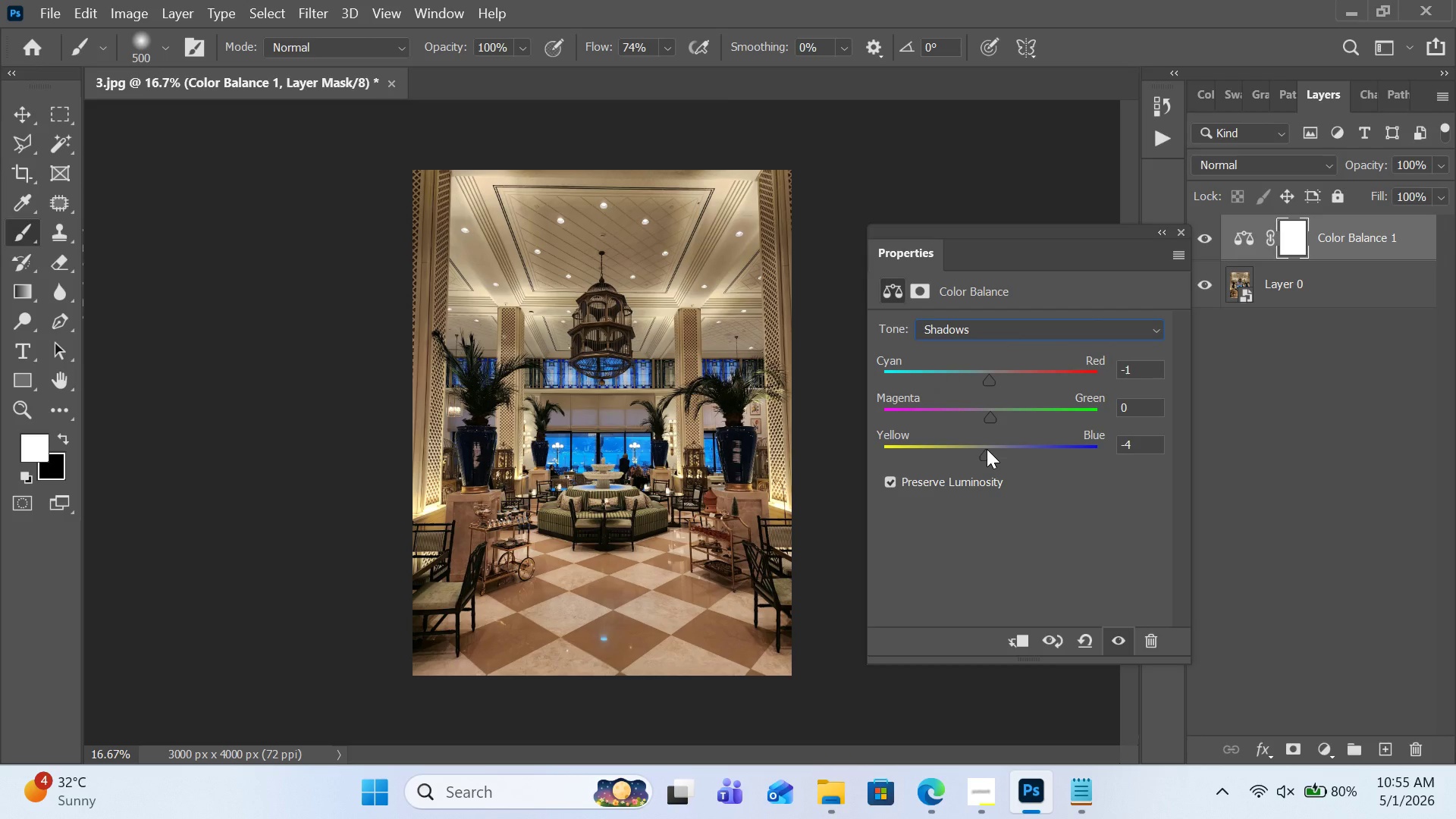 
left_click([1373, 441])
 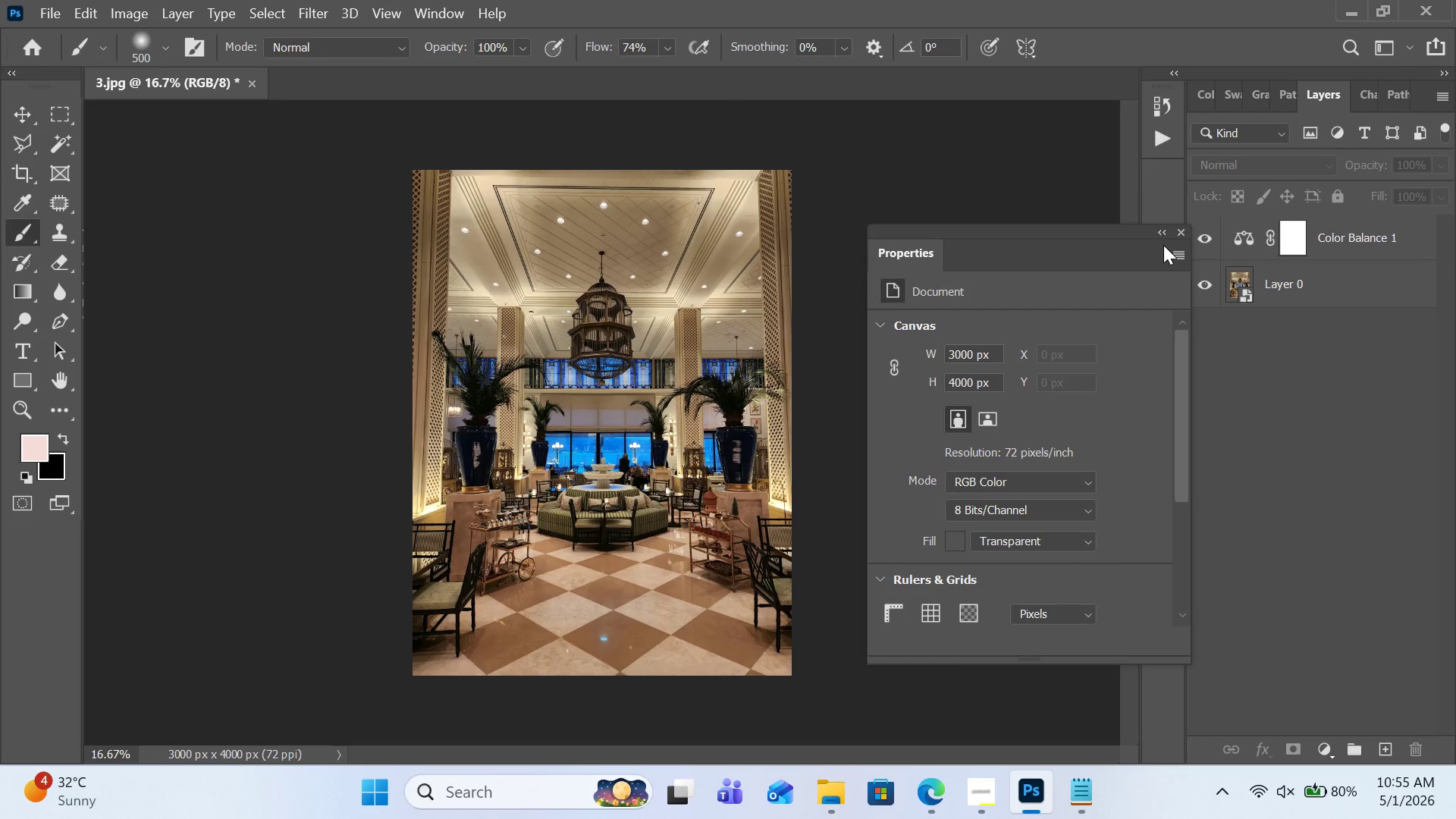 
left_click([1163, 236])
 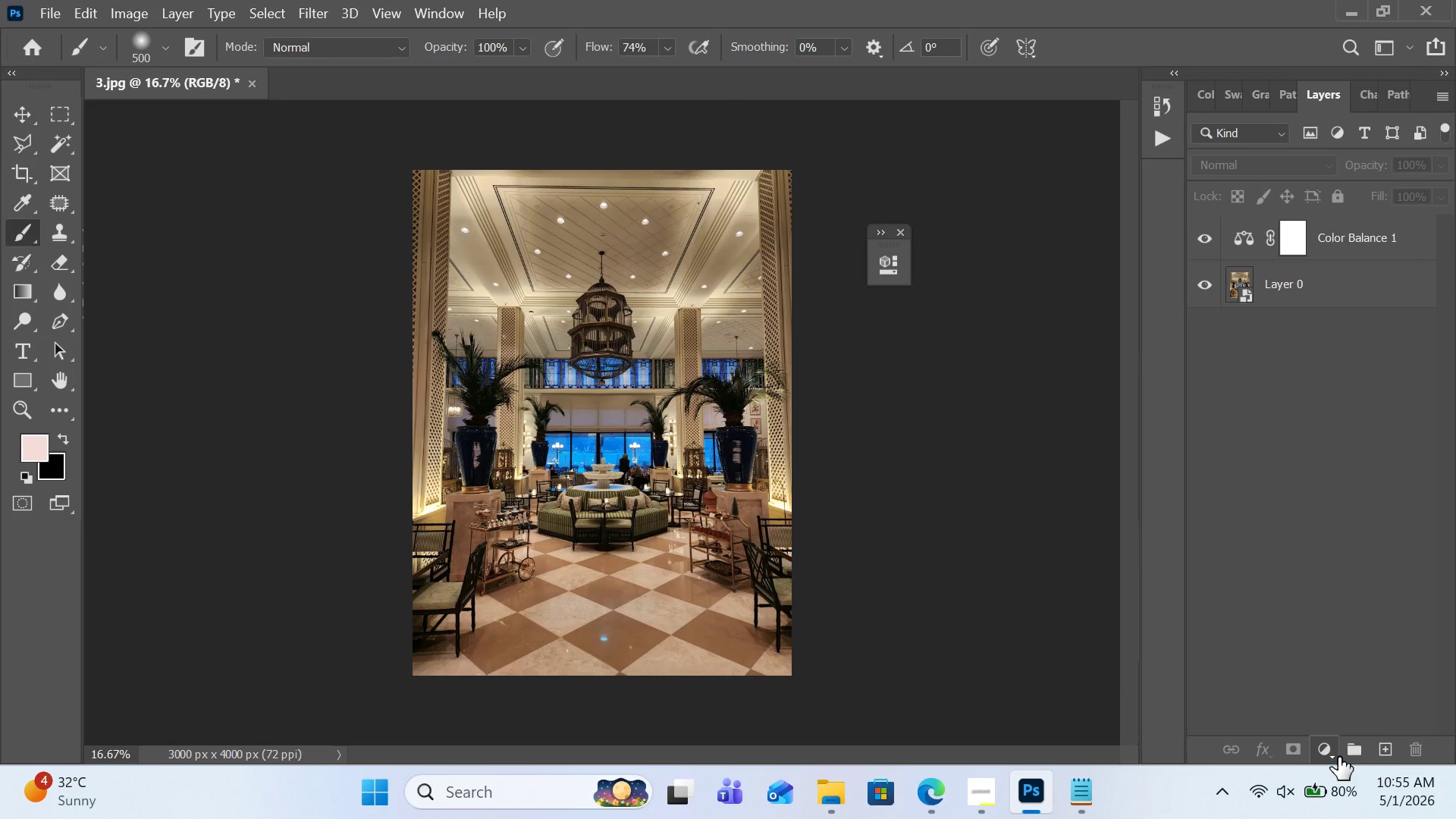 
left_click([1336, 748])
 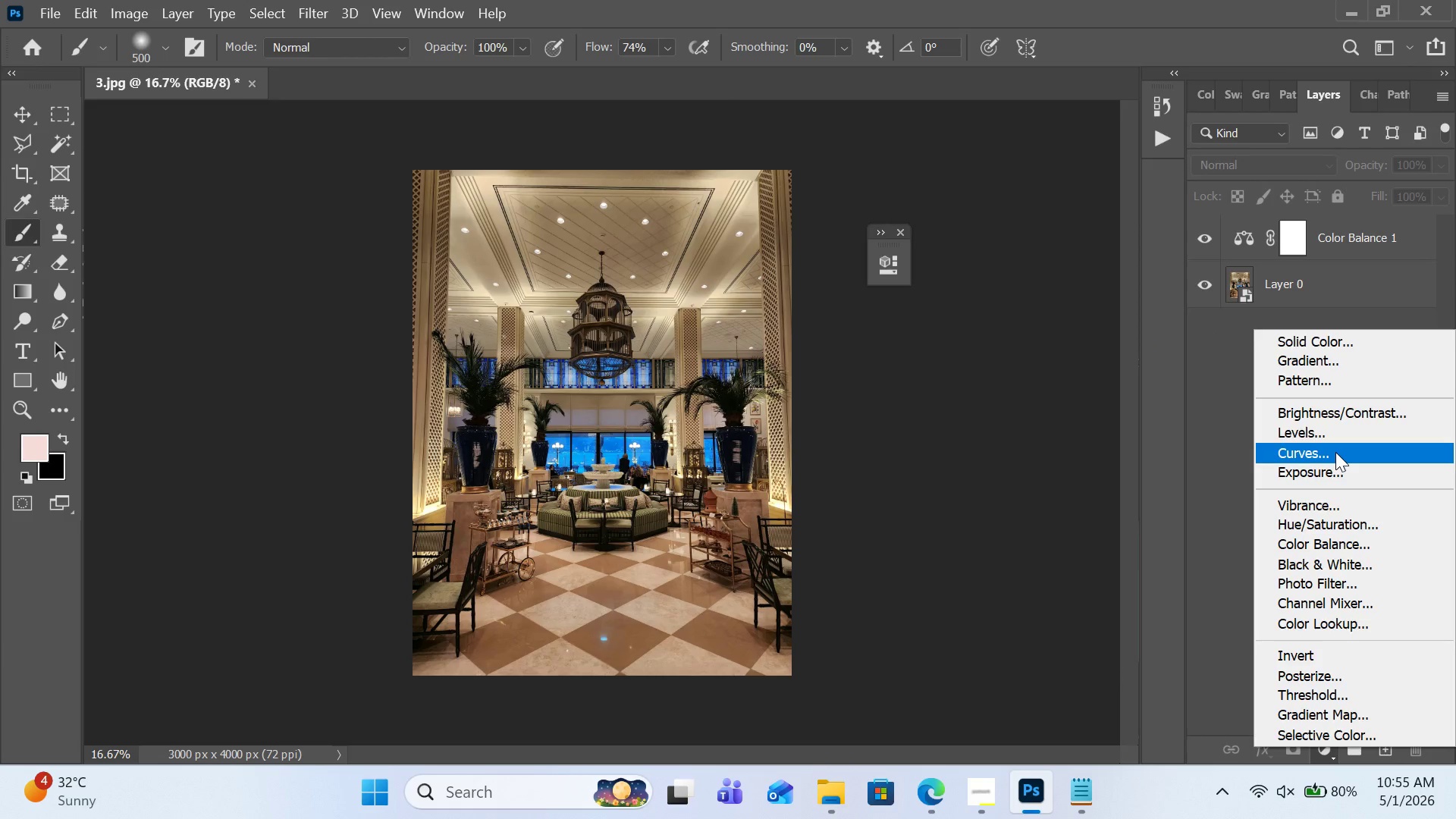 
left_click([1335, 452])
 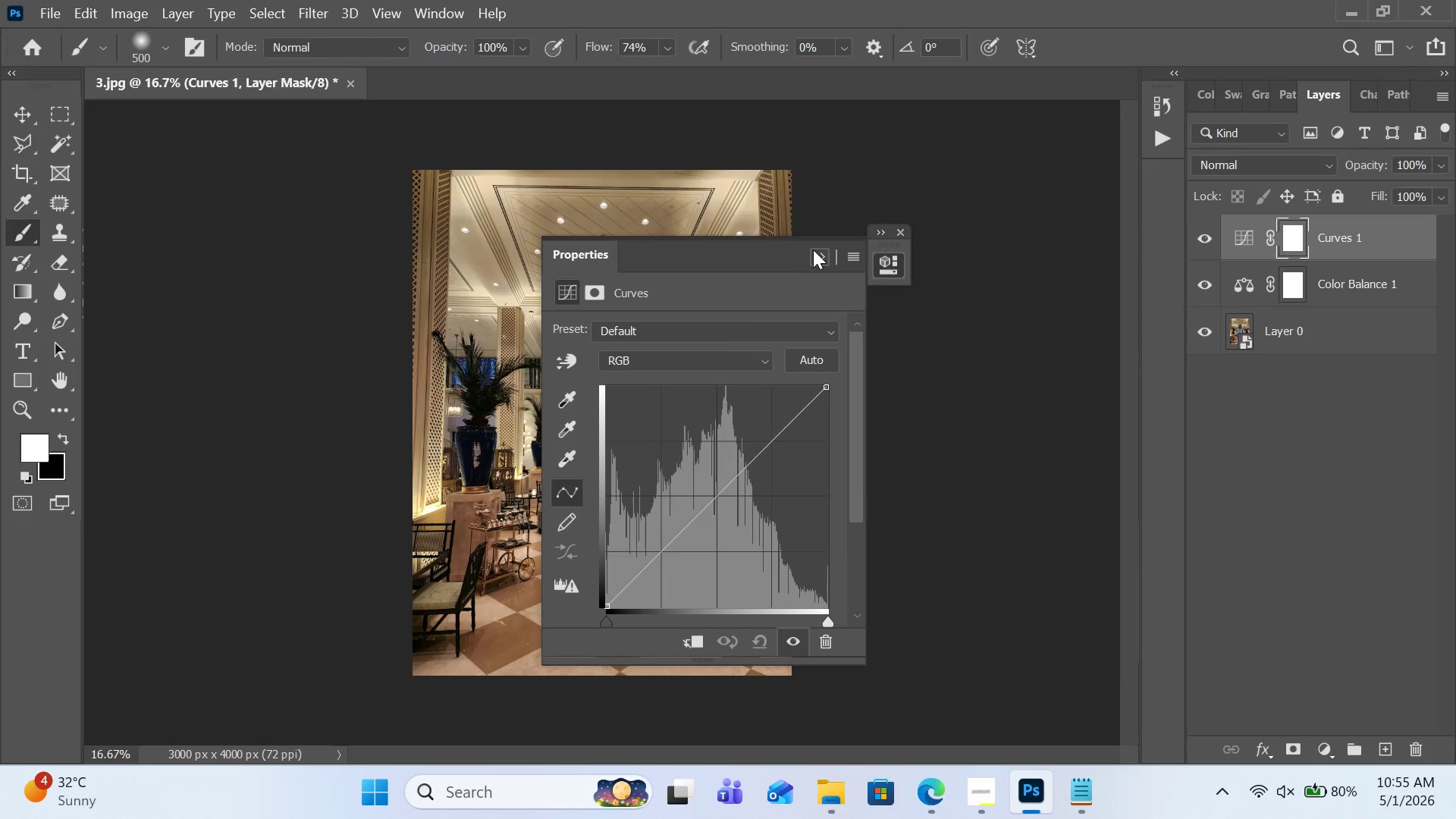 
left_click([852, 254])
 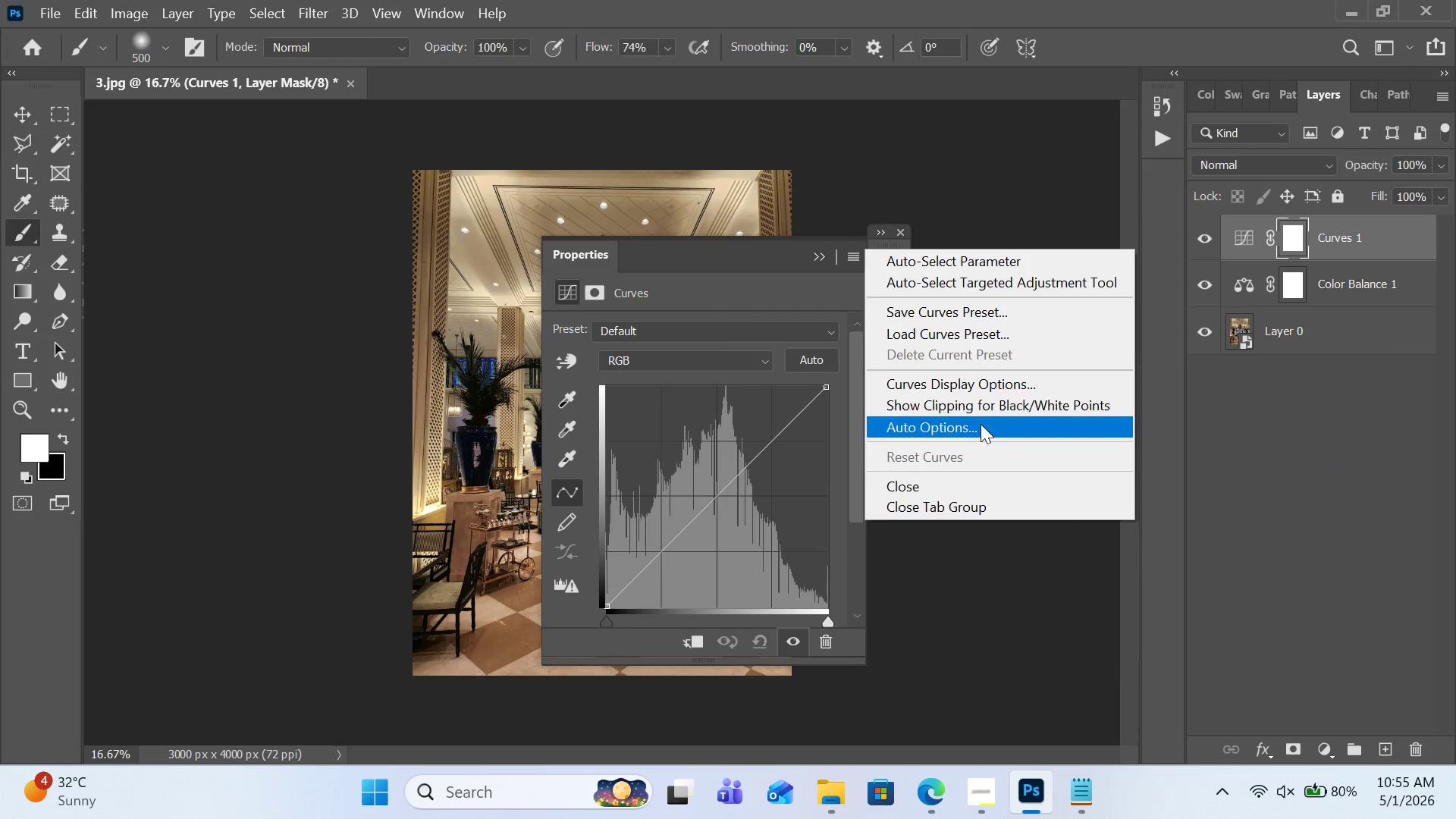 
left_click([981, 424])
 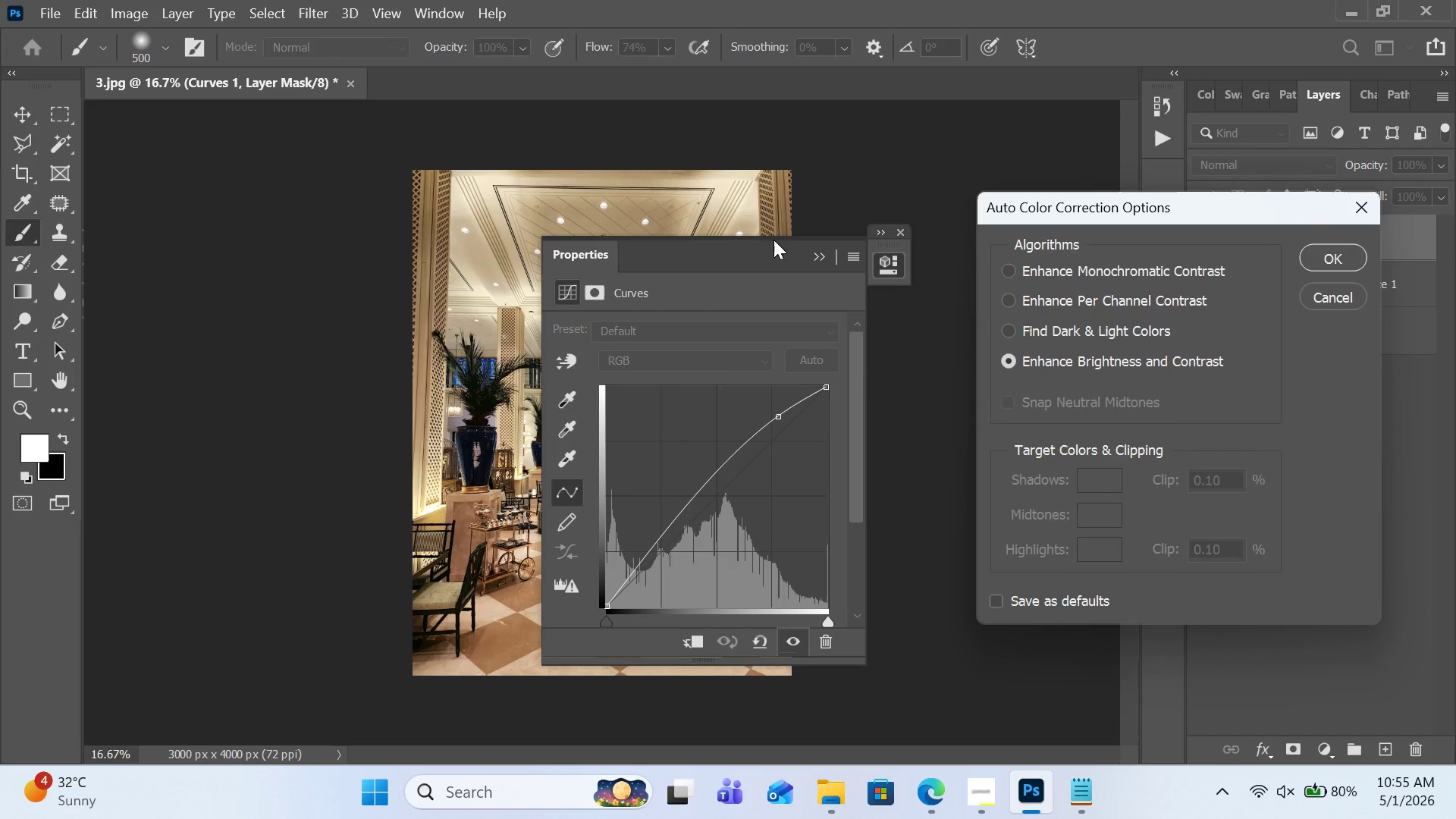 
left_click_drag(start_coordinate=[772, 240], to_coordinate=[905, 349])
 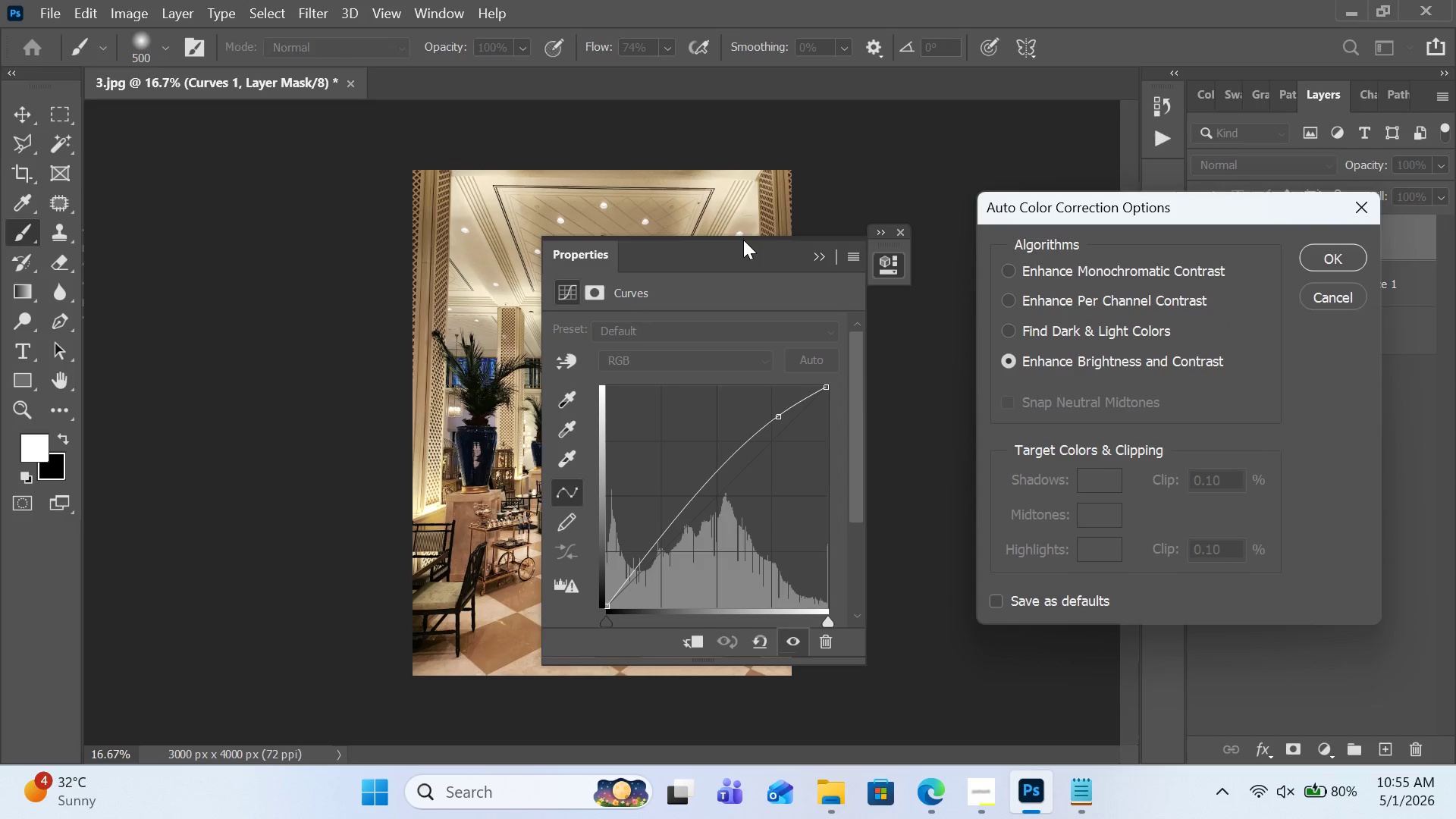 
left_click_drag(start_coordinate=[739, 240], to_coordinate=[839, 242])
 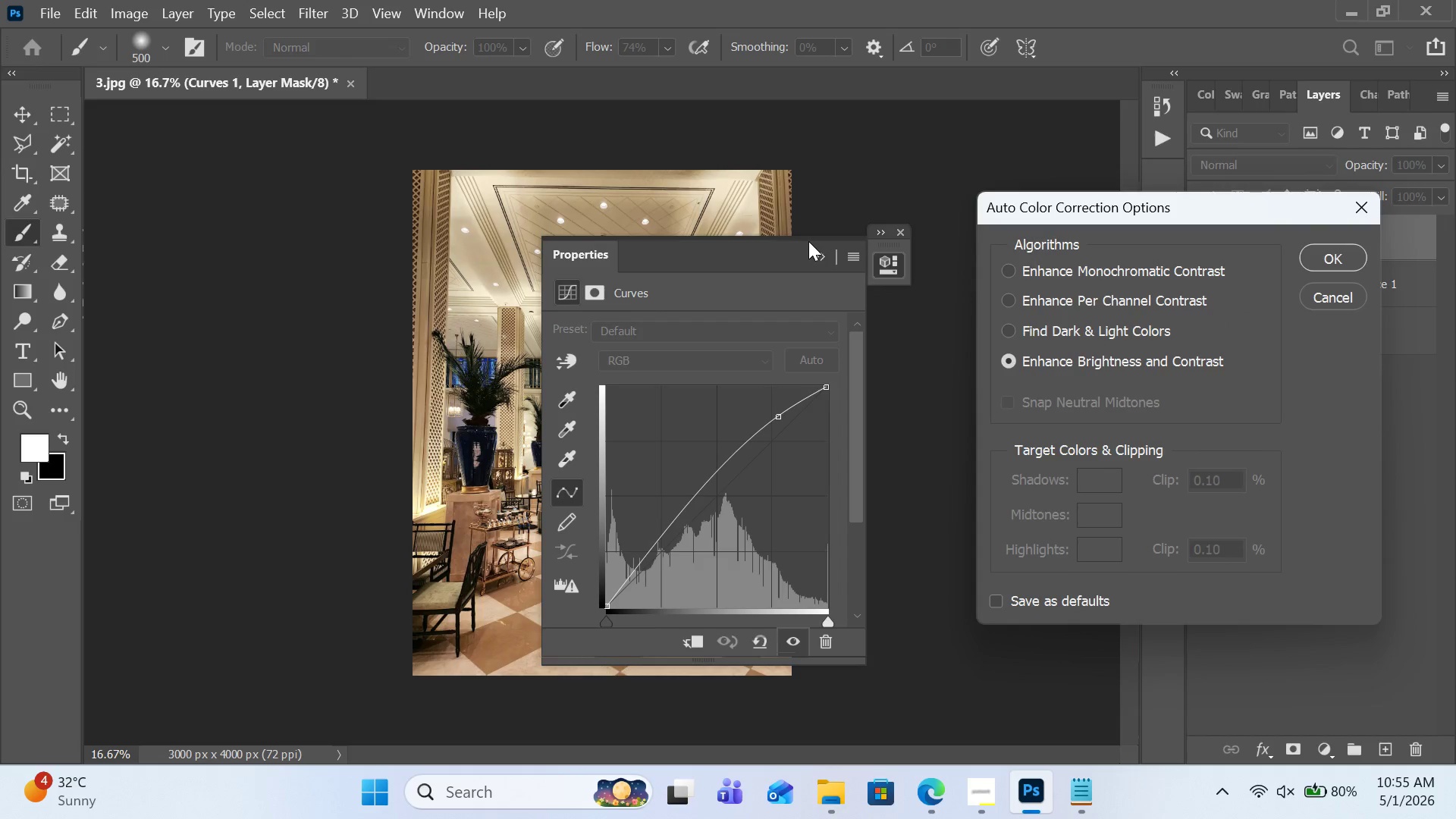 
left_click_drag(start_coordinate=[804, 241], to_coordinate=[1147, 262])
 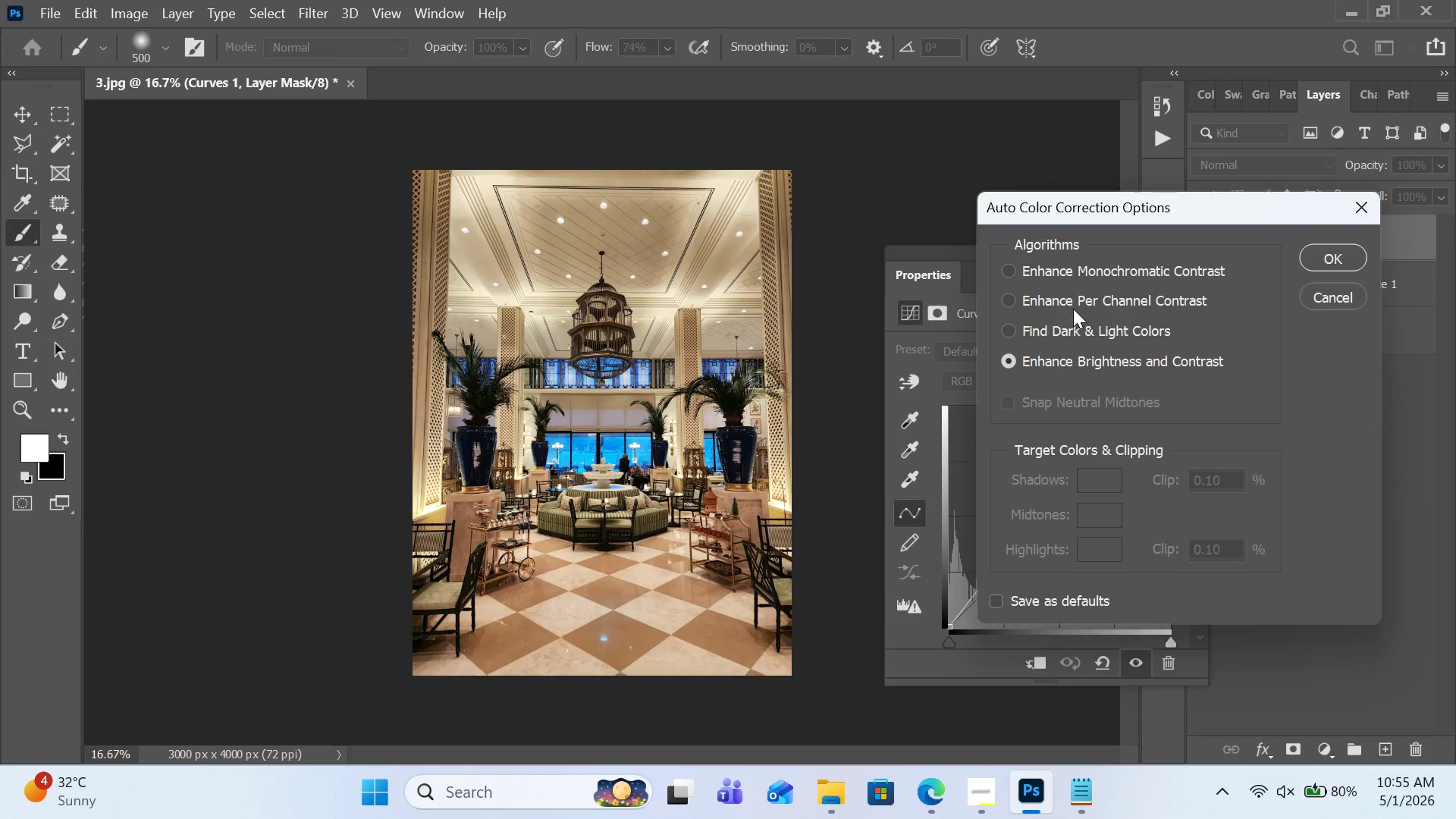 
left_click([1075, 301])
 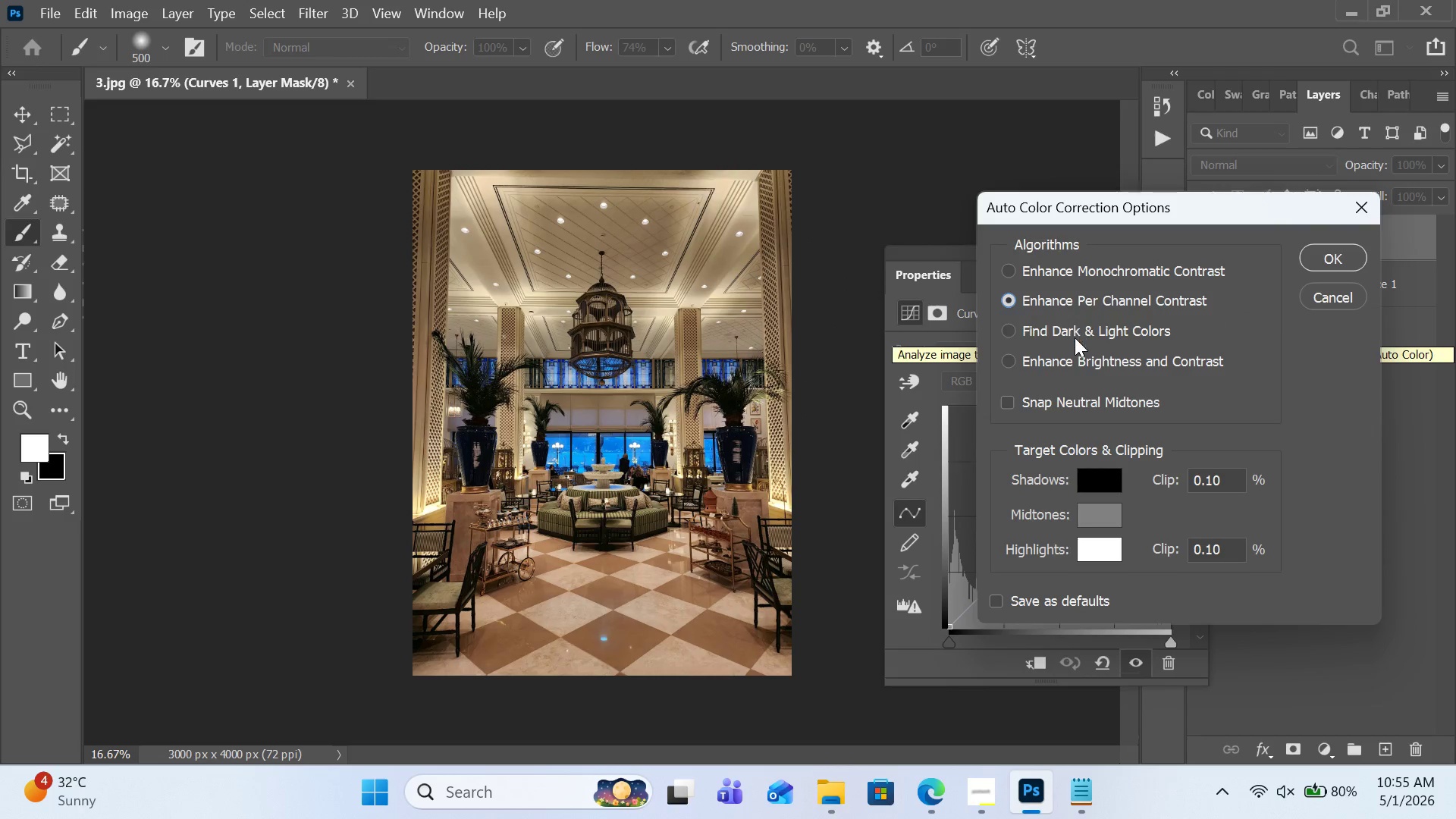 
left_click([1053, 407])
 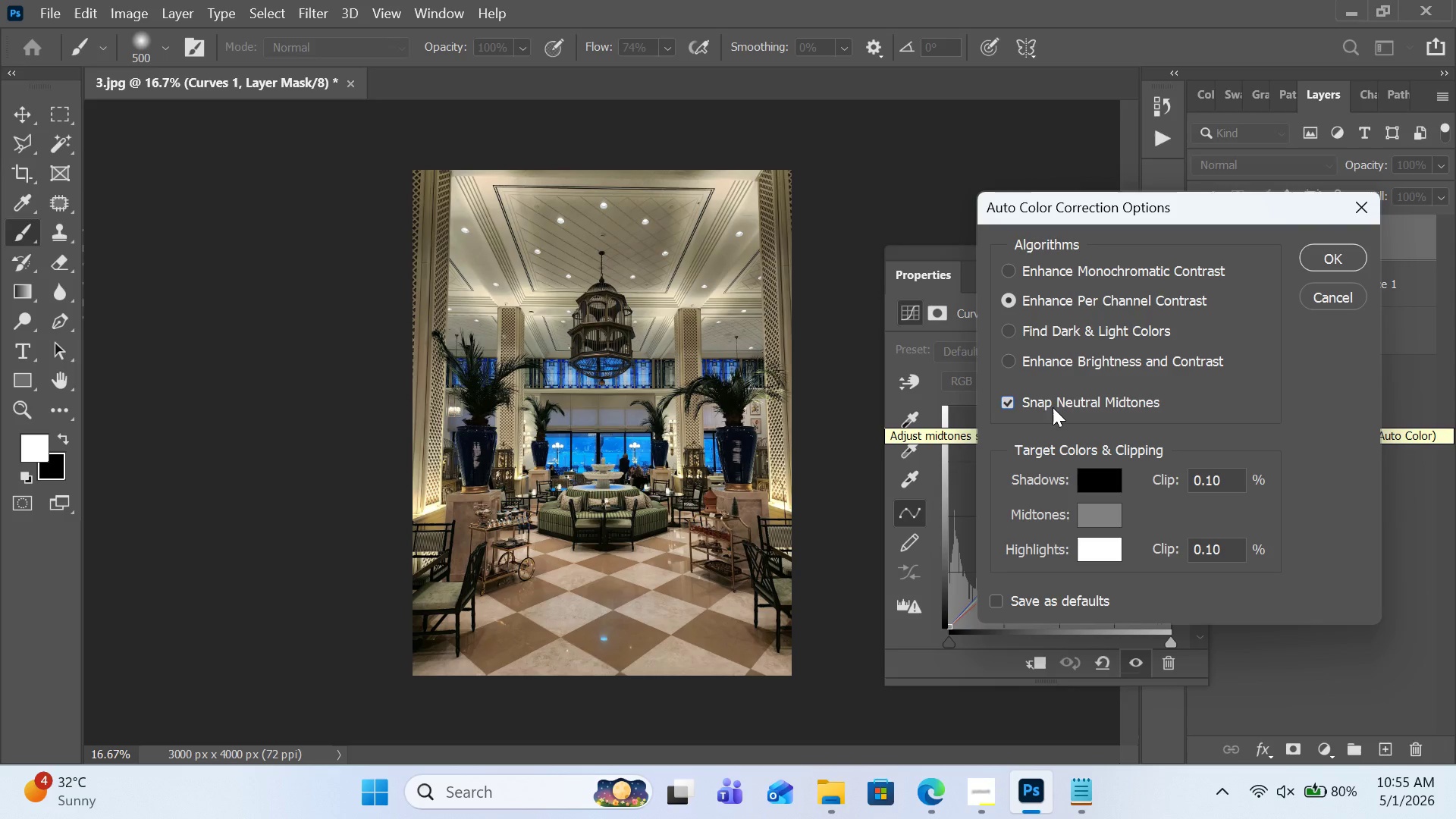 
left_click([1053, 330])
 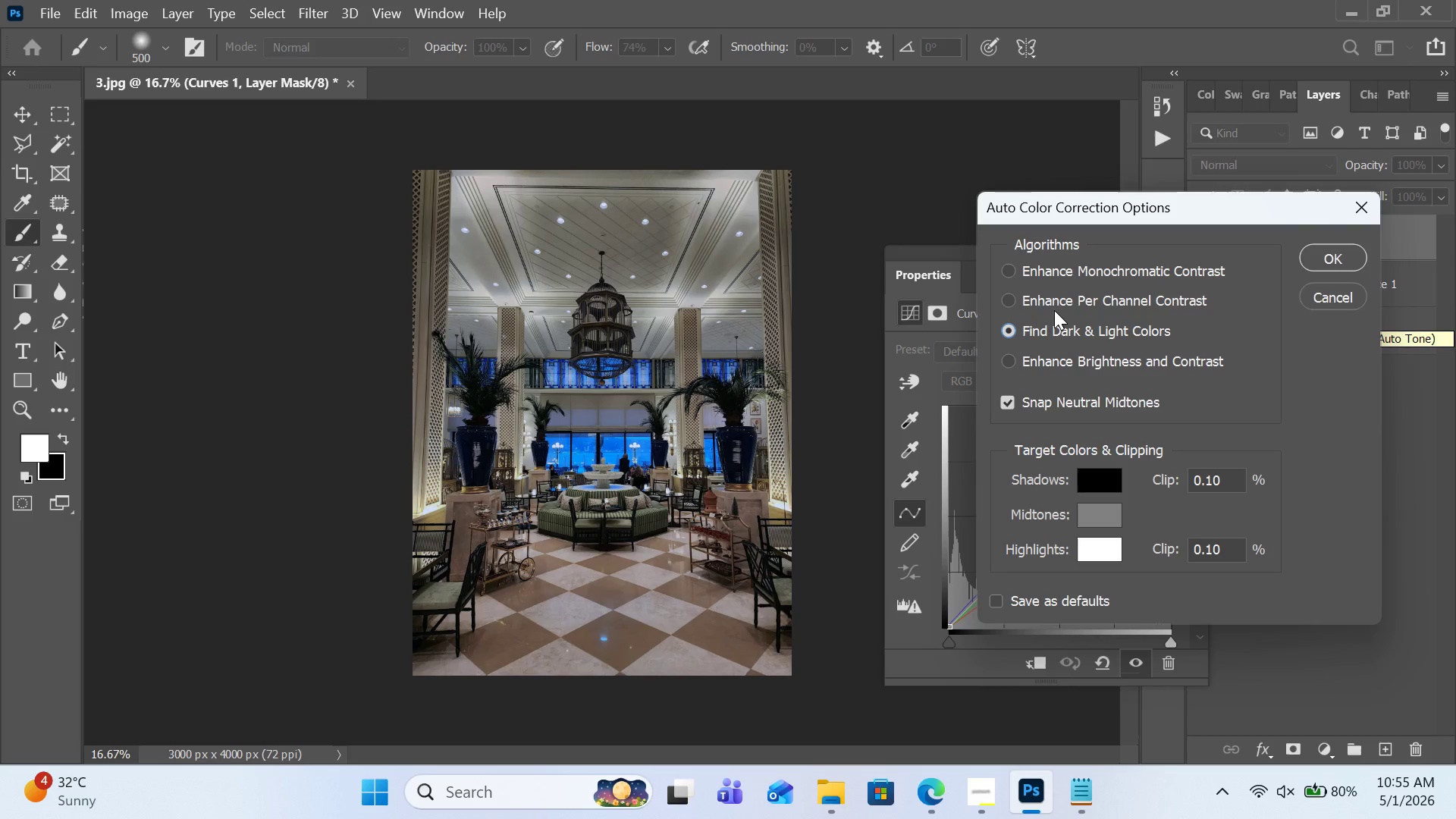 
left_click([1054, 310])
 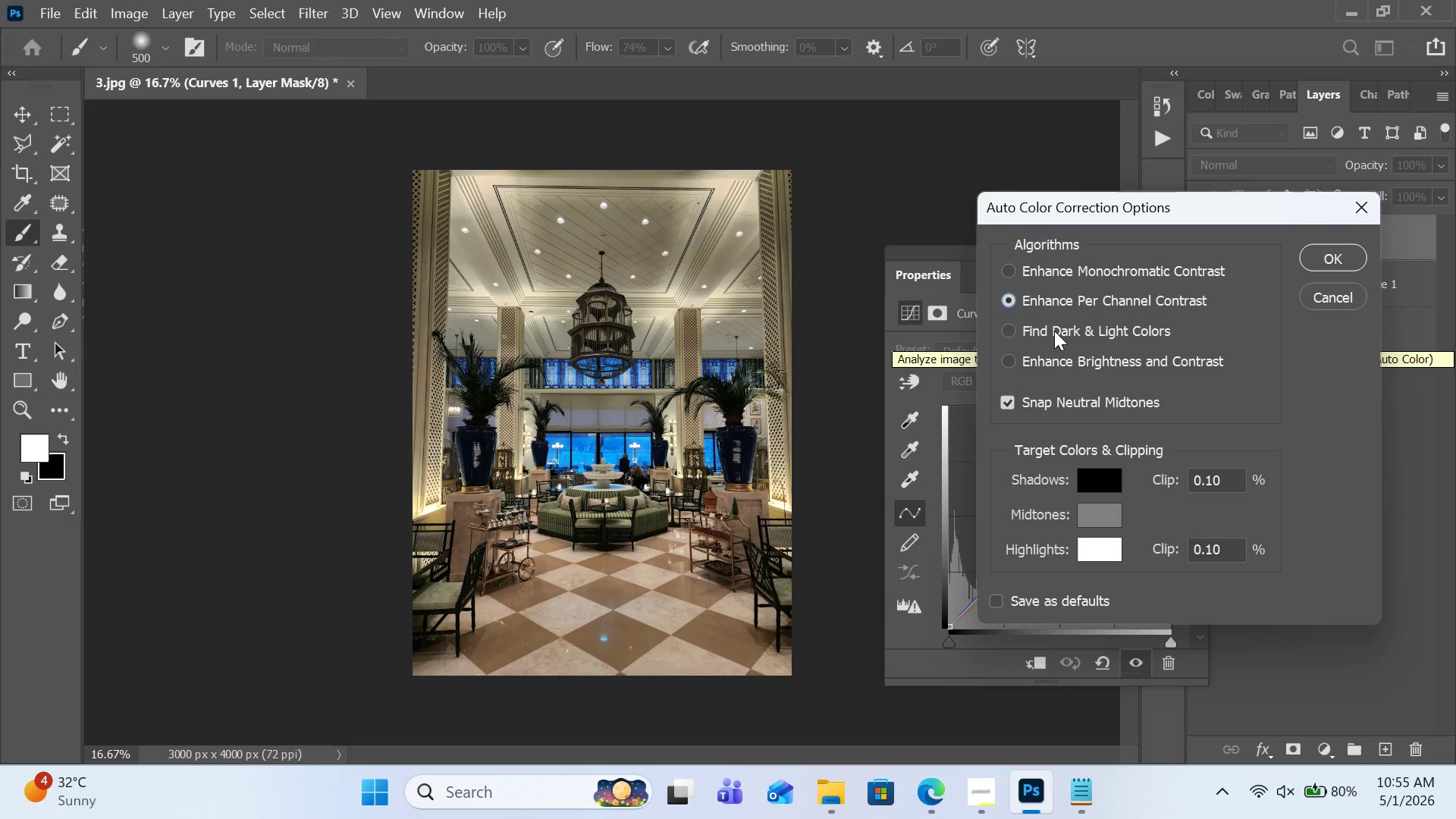 
wait(5.44)
 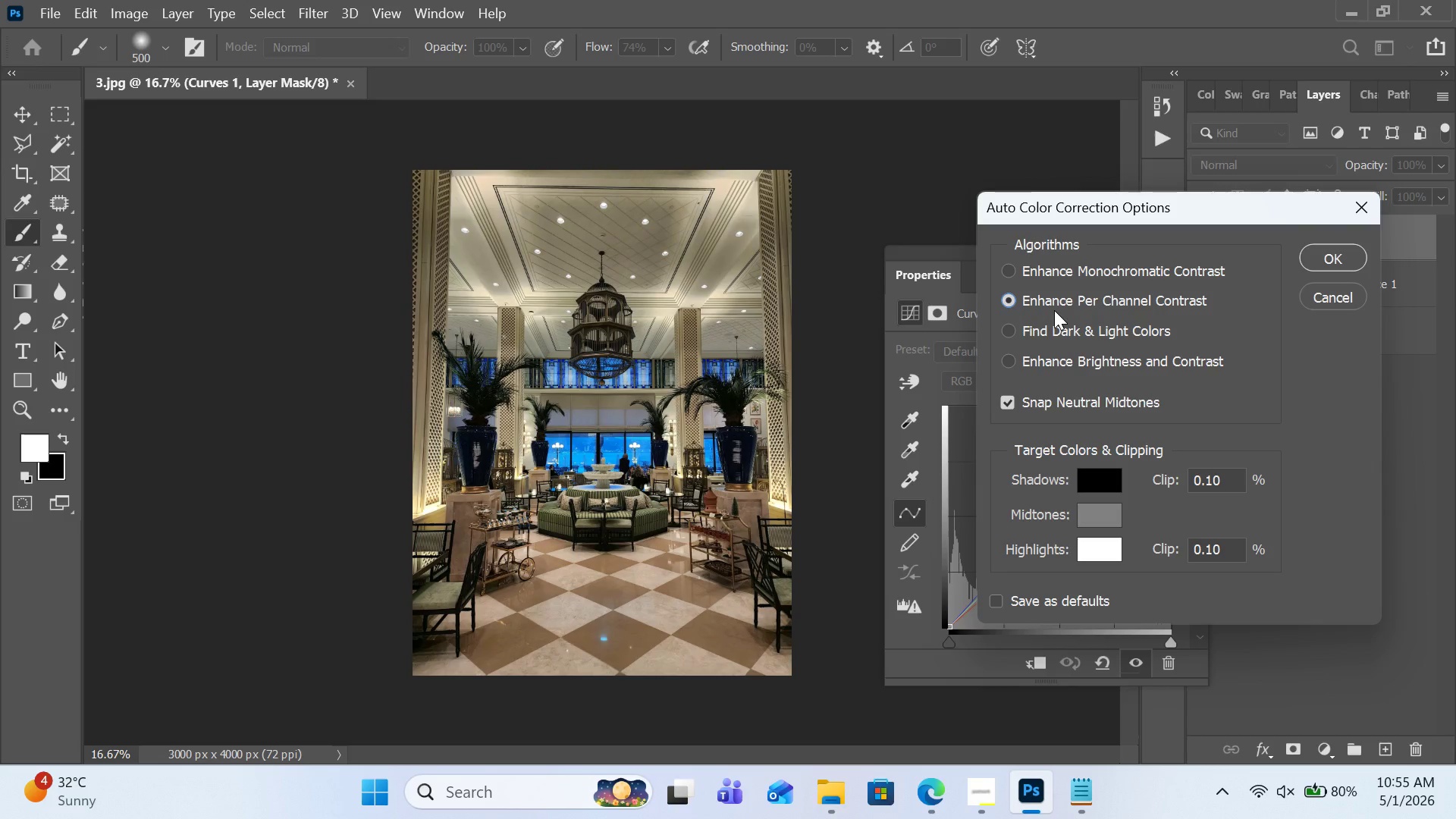 
left_click([1054, 331])
 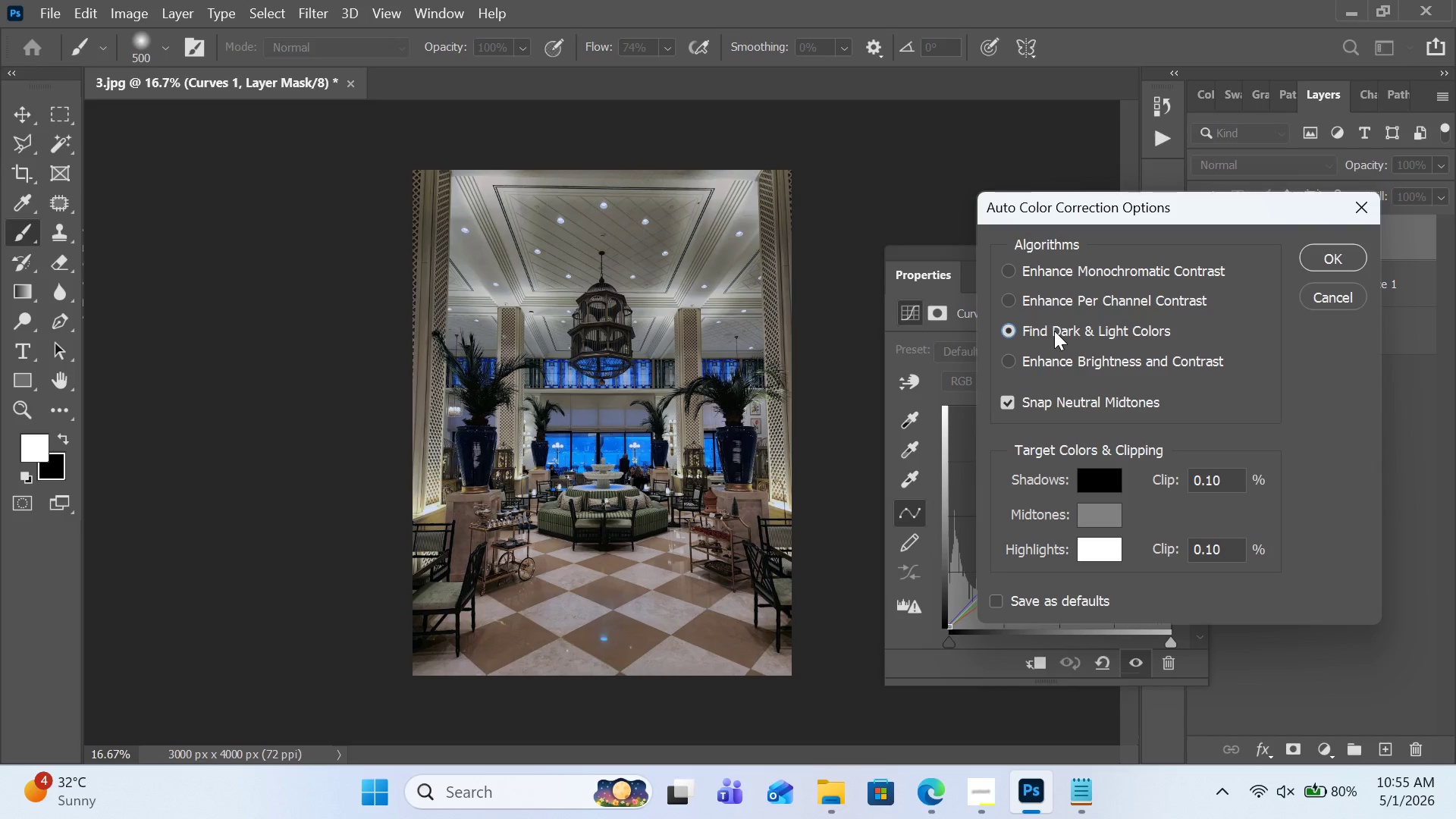 
left_click([1053, 315])
 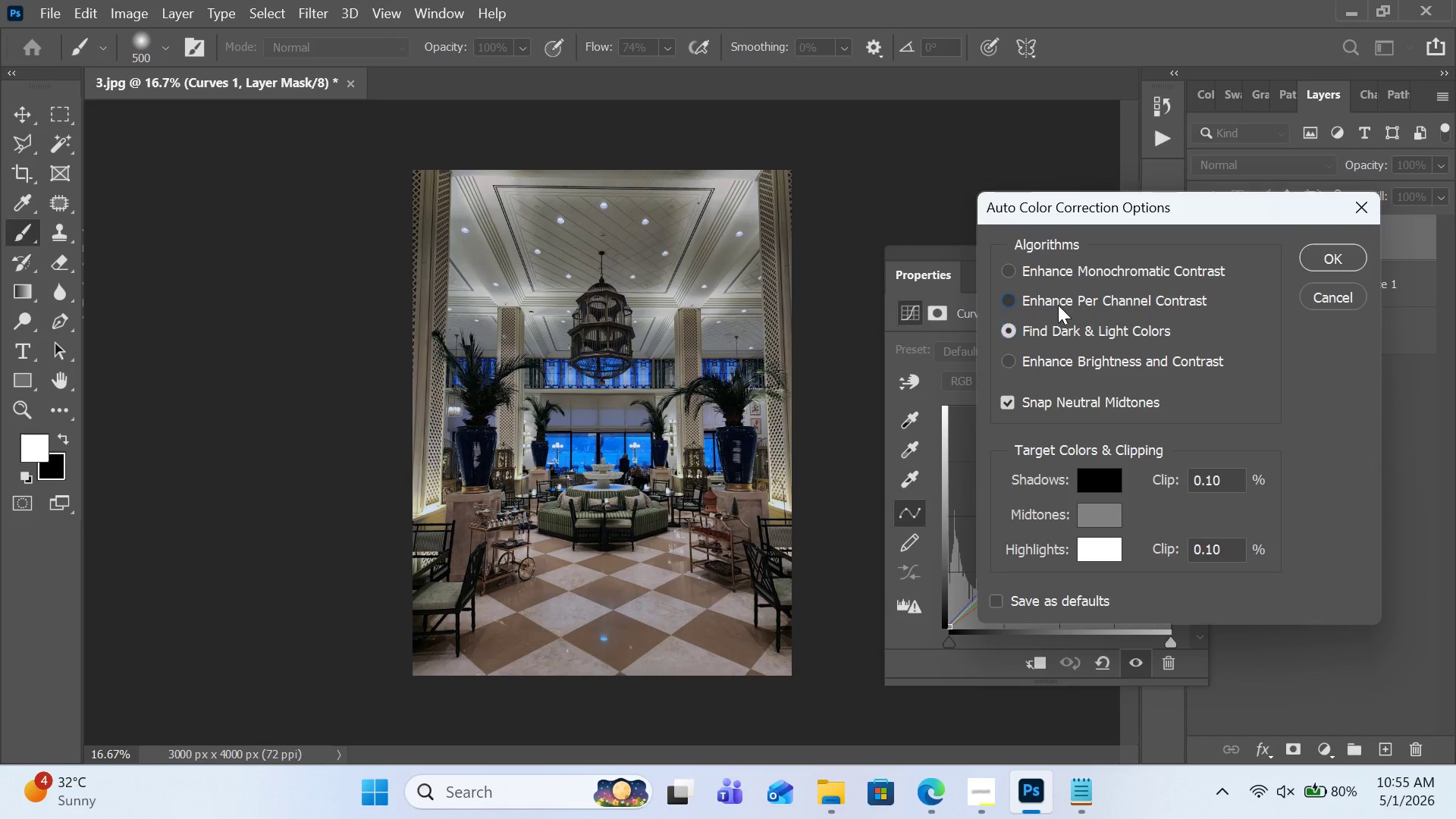 
left_click([1058, 305])
 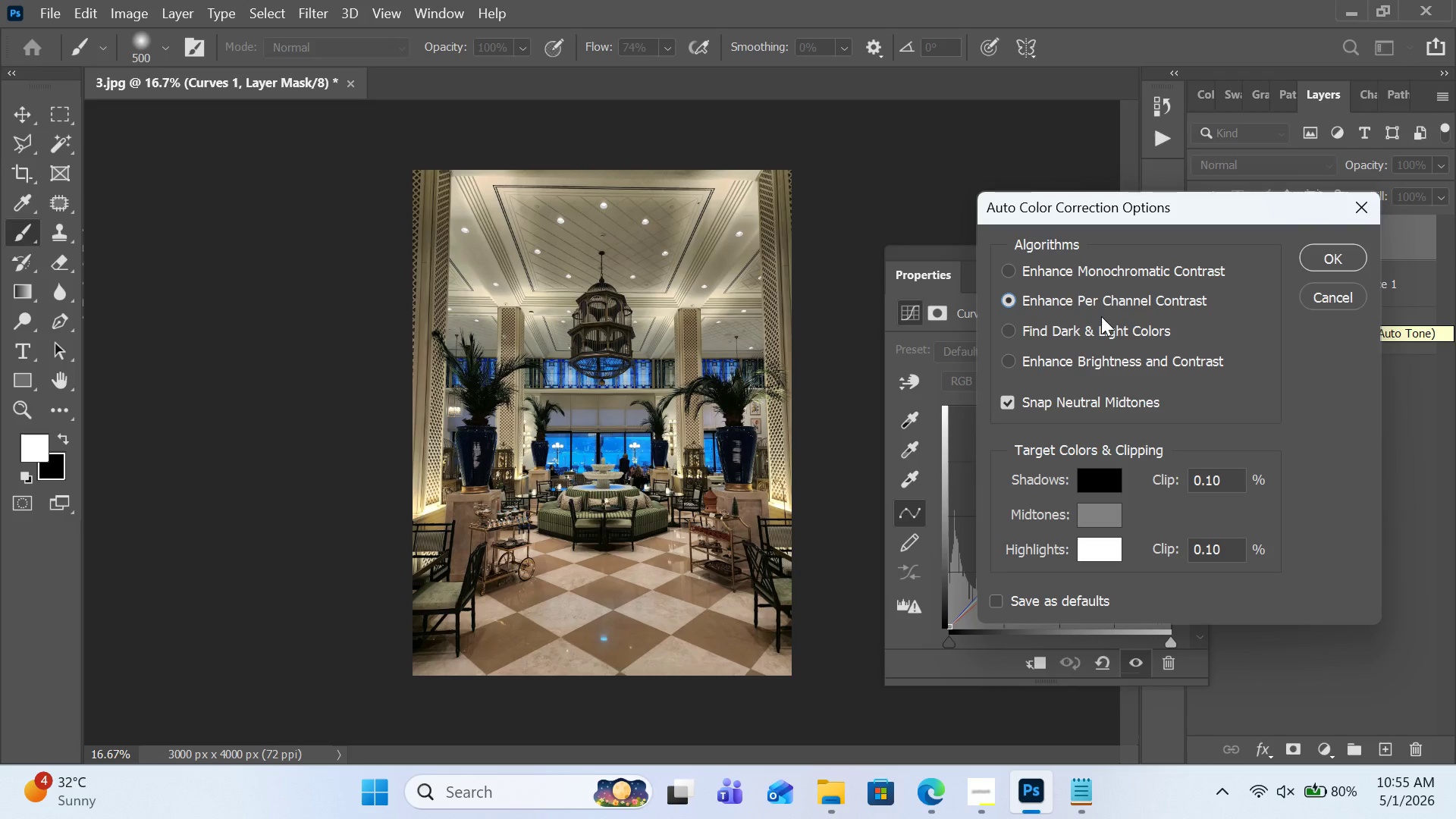 
left_click([1322, 261])
 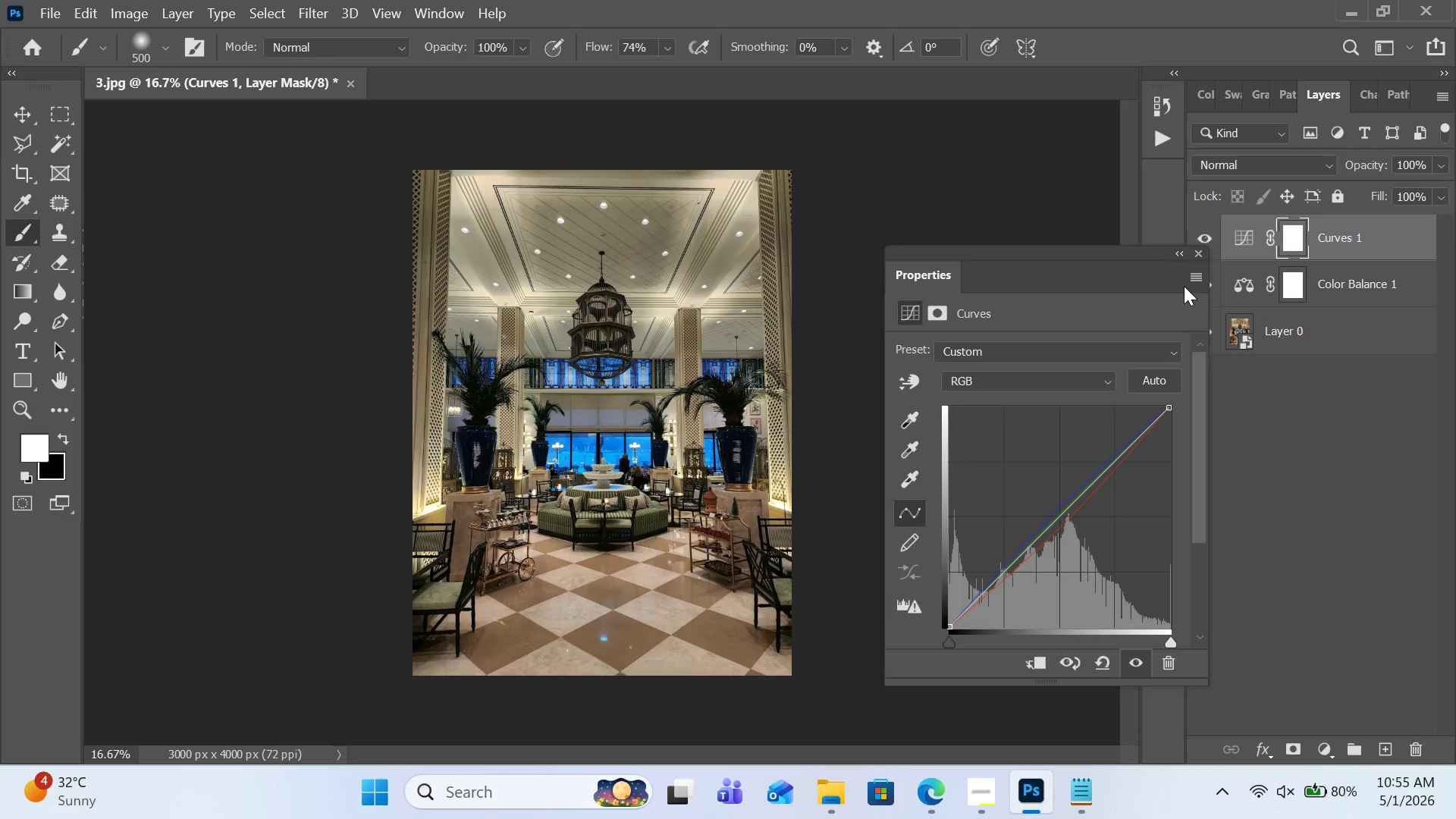 
left_click([1179, 257])
 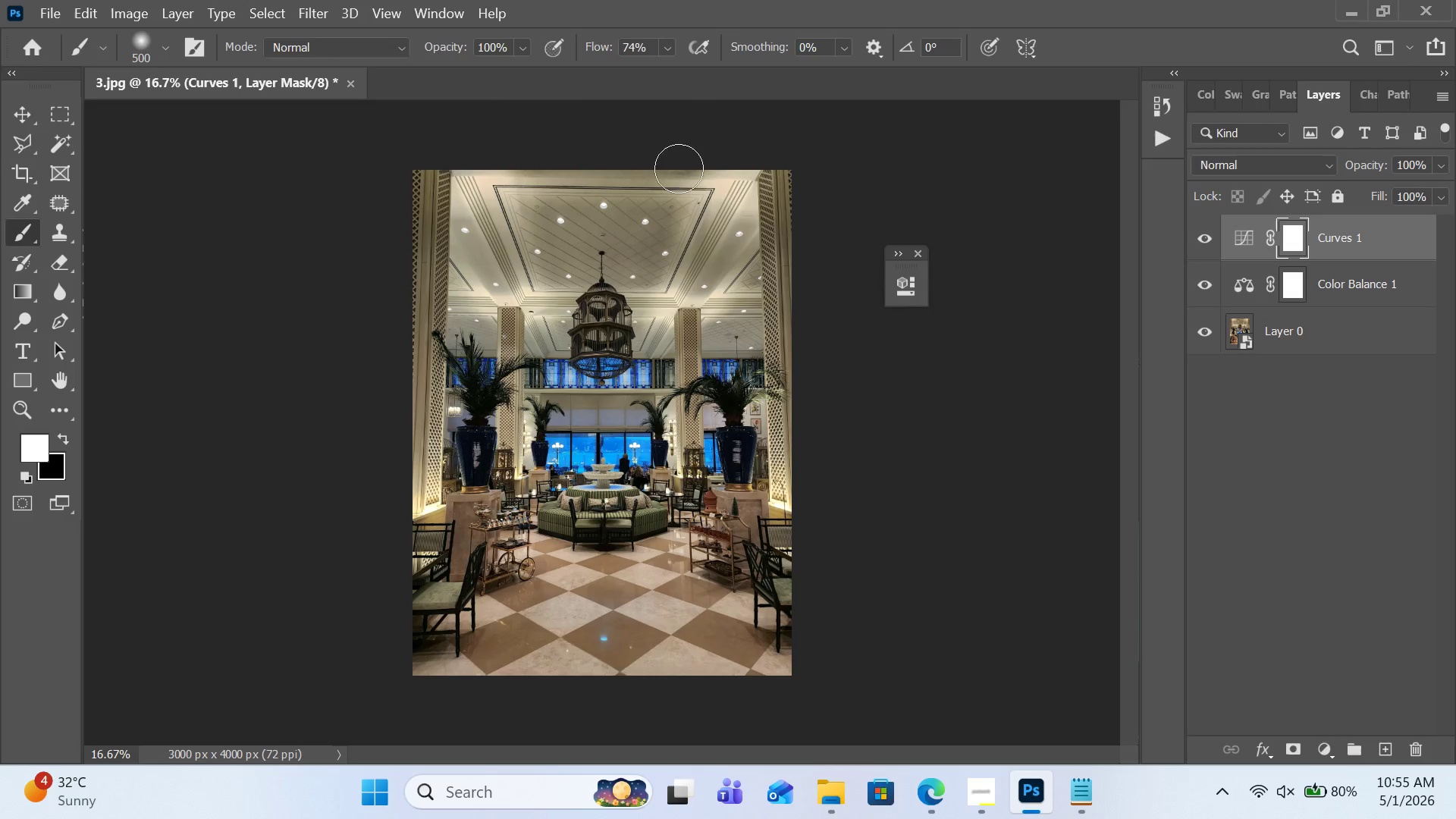 
left_click([325, 18])
 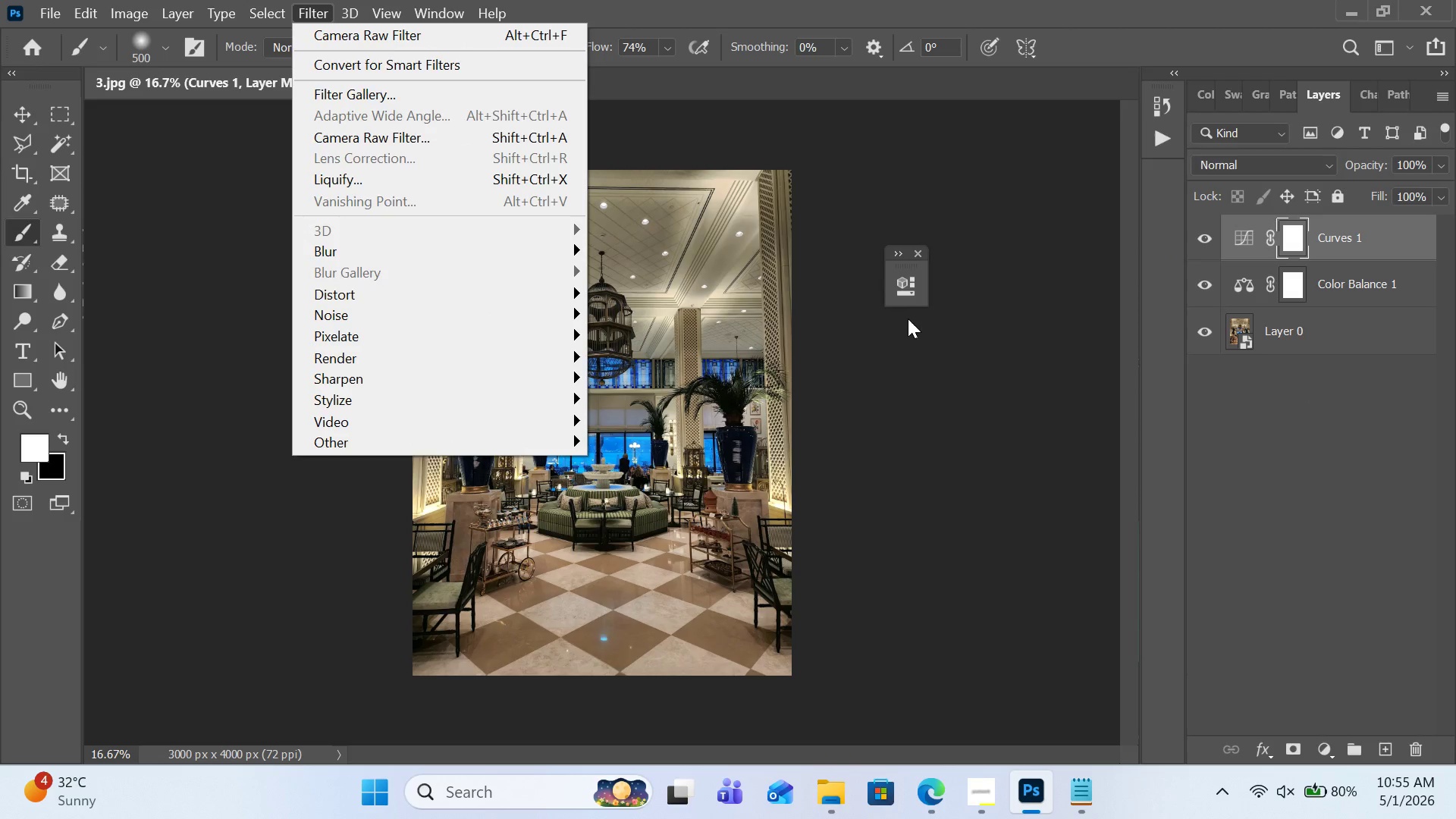 
left_click([1278, 438])
 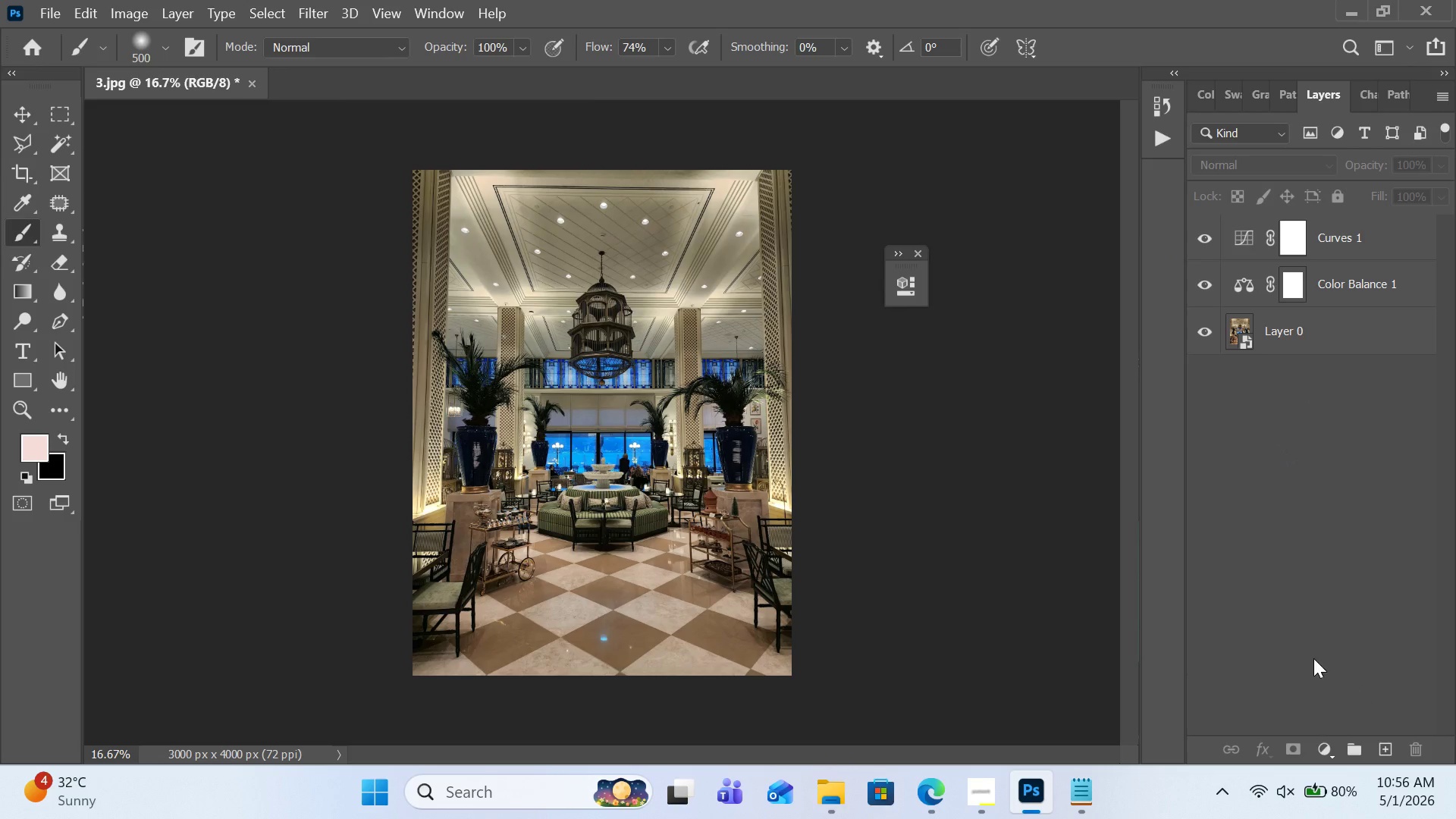 
left_click([1326, 753])
 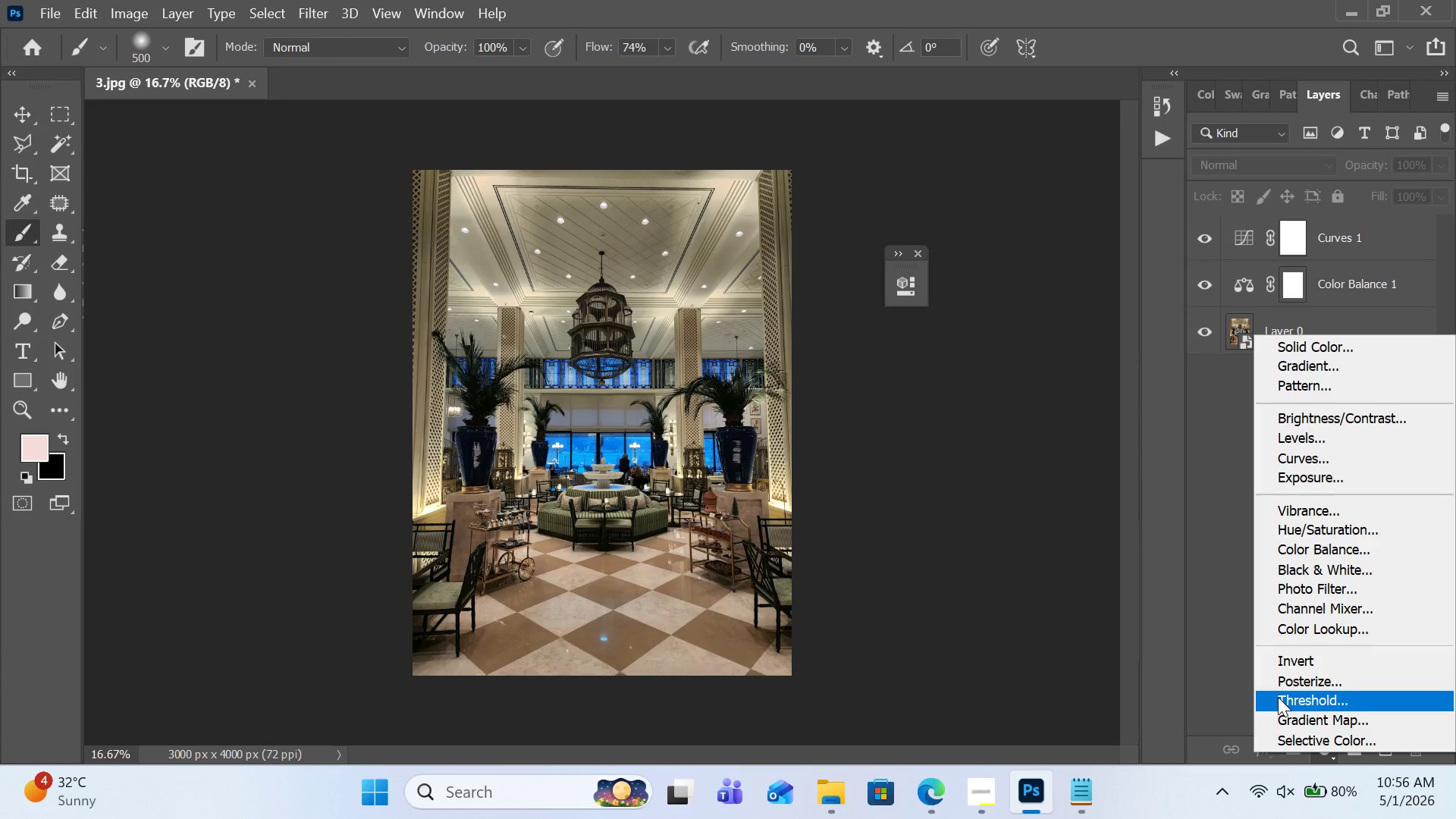 
wait(10.33)
 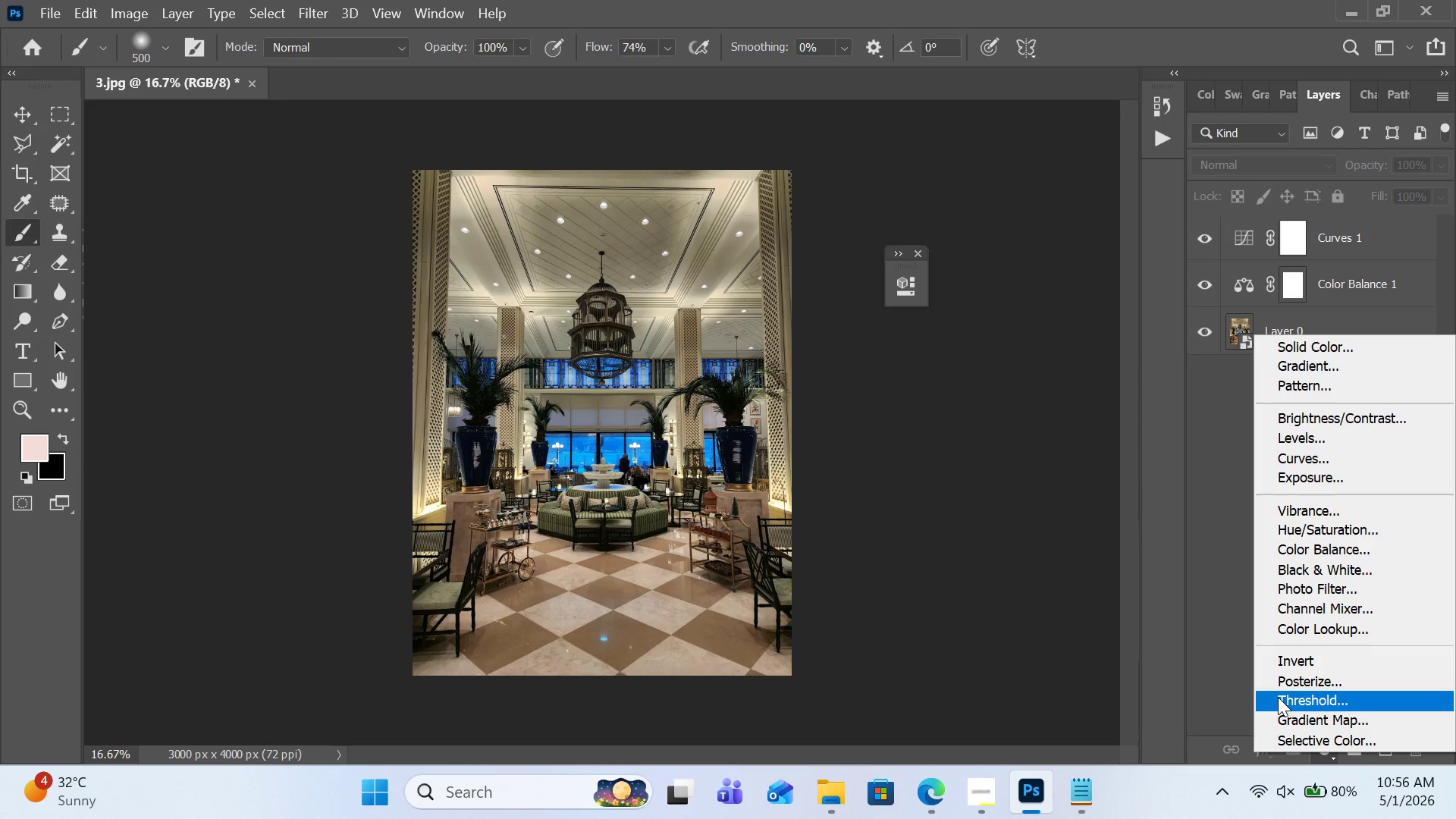 
left_click([1327, 635])
 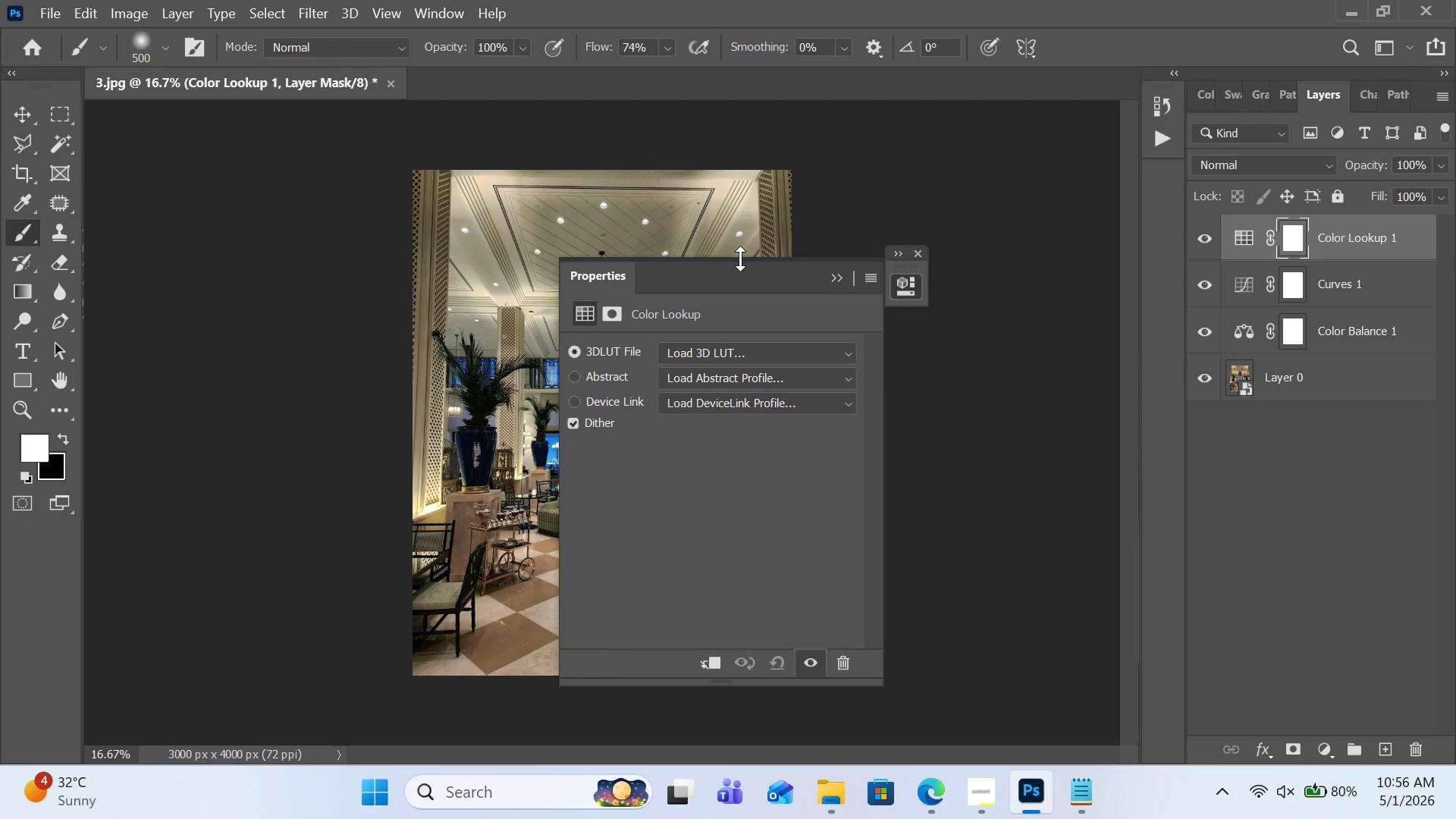 
left_click_drag(start_coordinate=[753, 262], to_coordinate=[965, 293])
 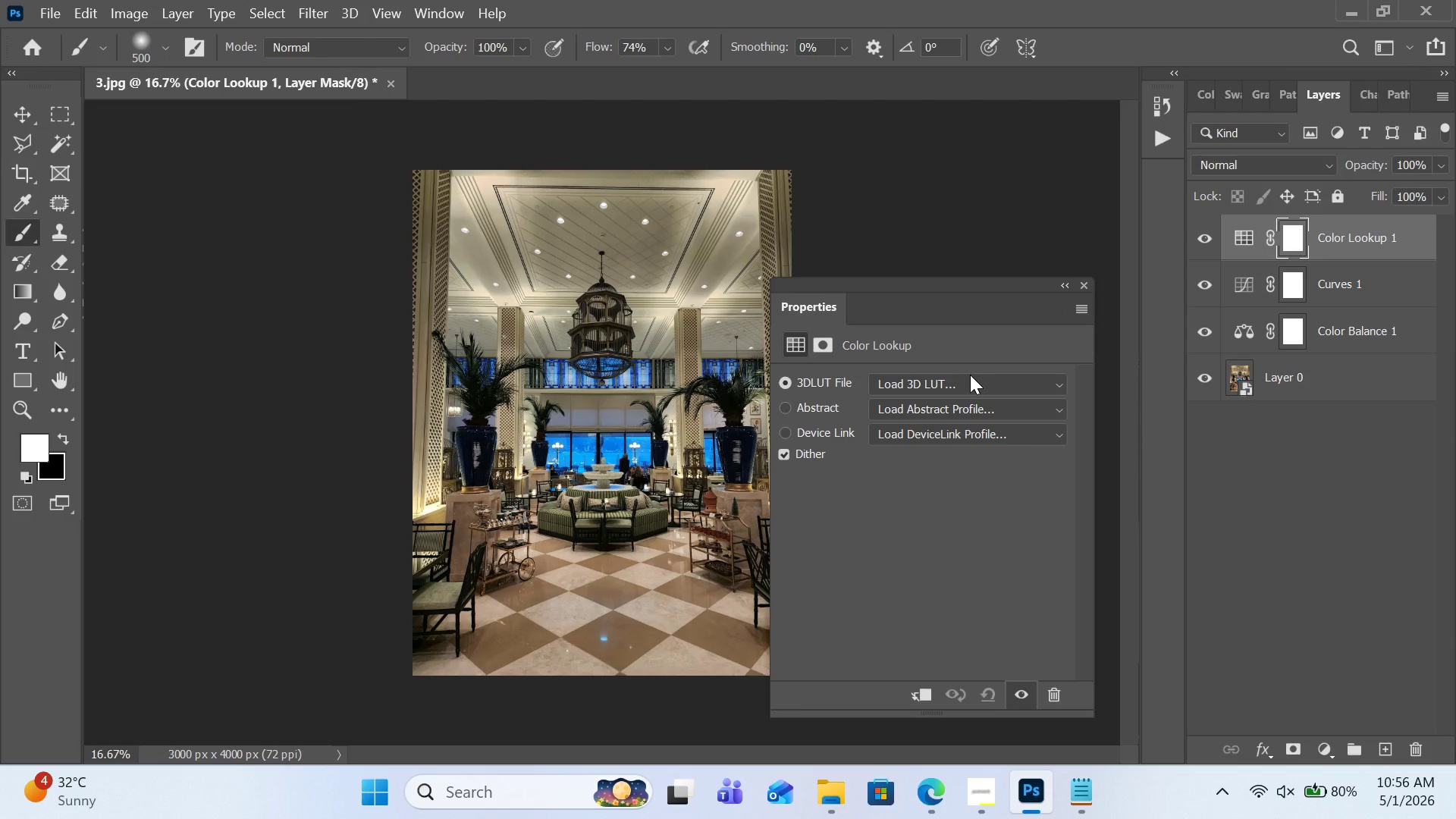 
left_click([970, 375])
 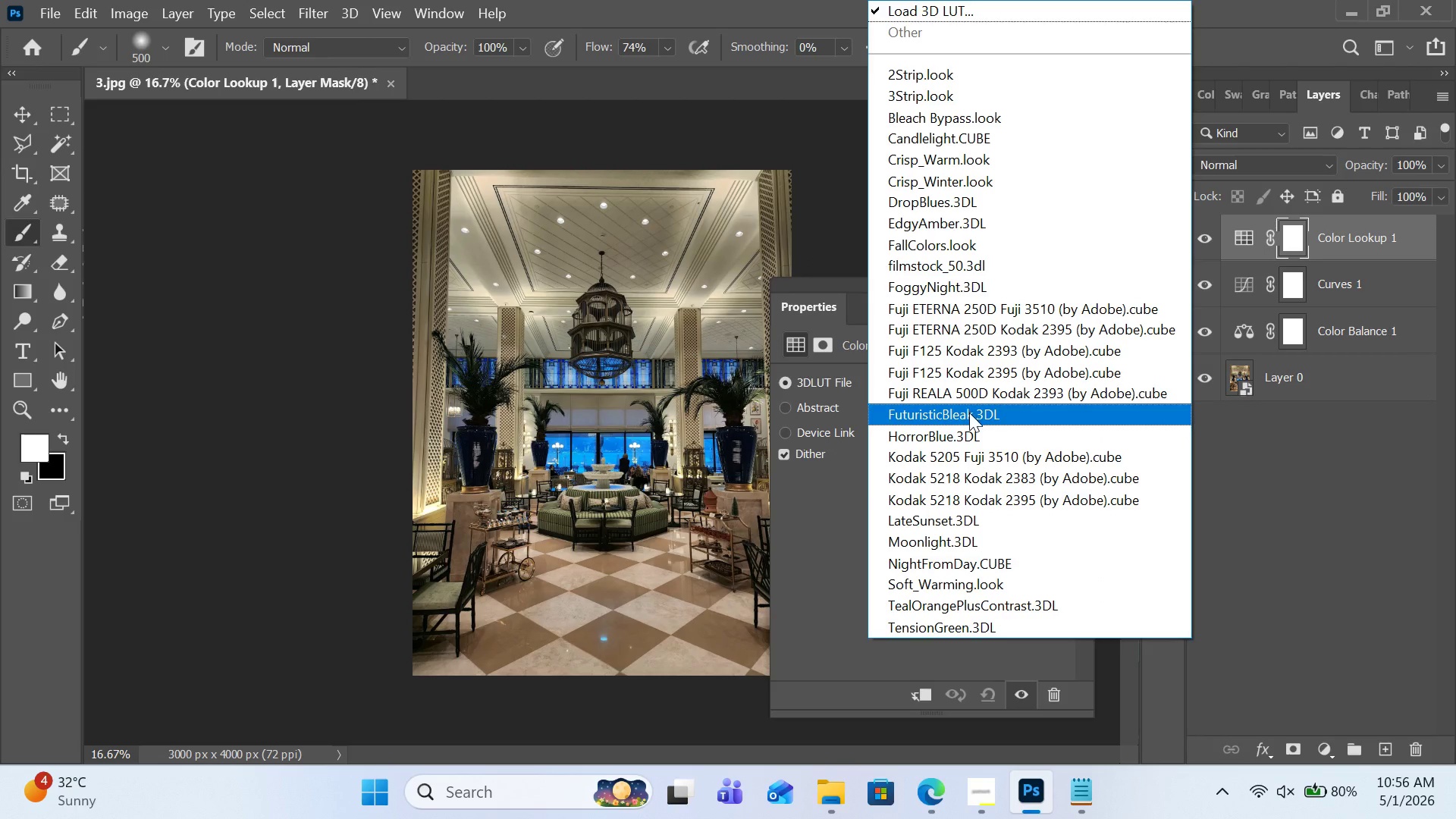 
left_click([969, 413])
 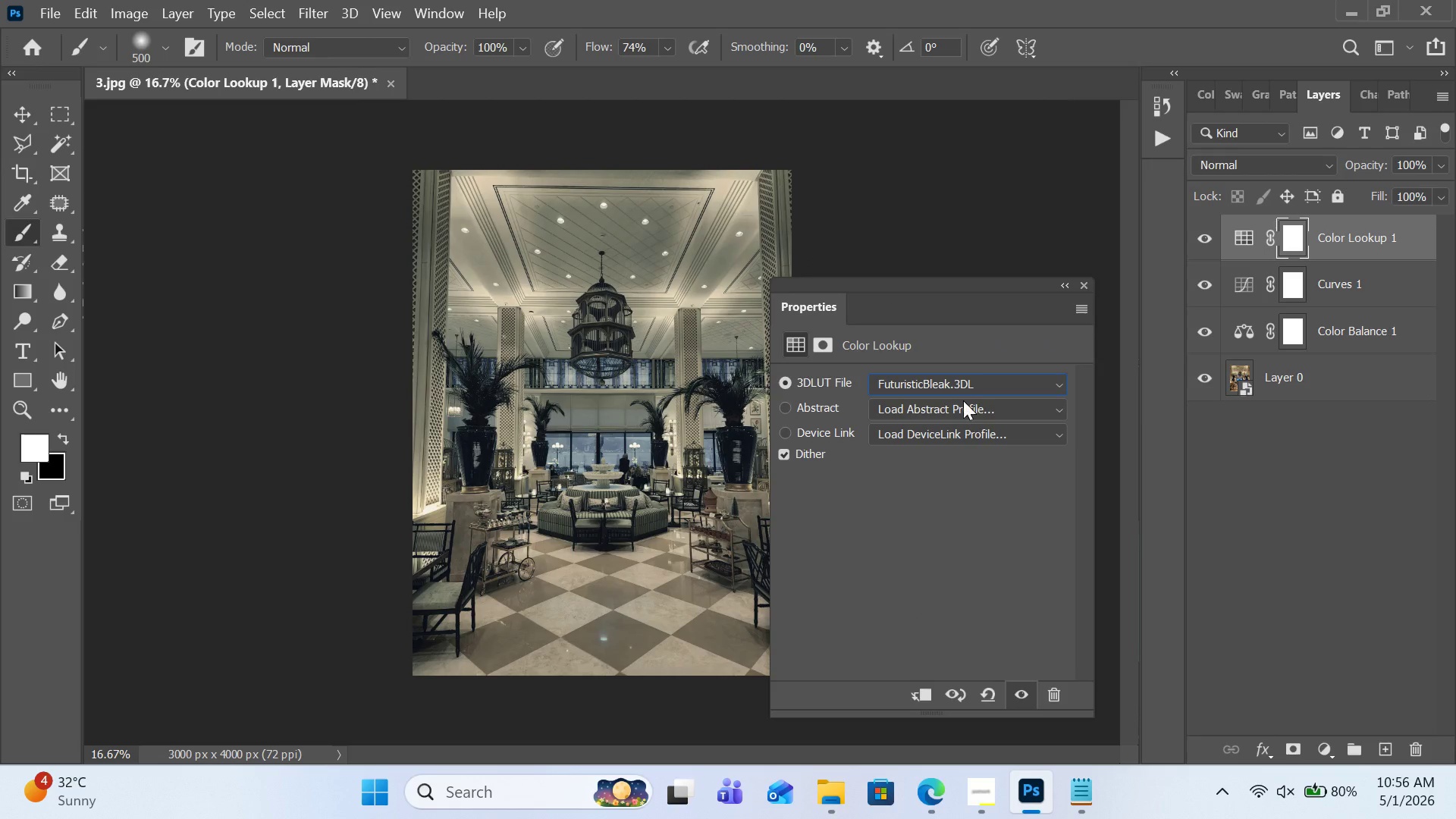 
left_click([962, 386])
 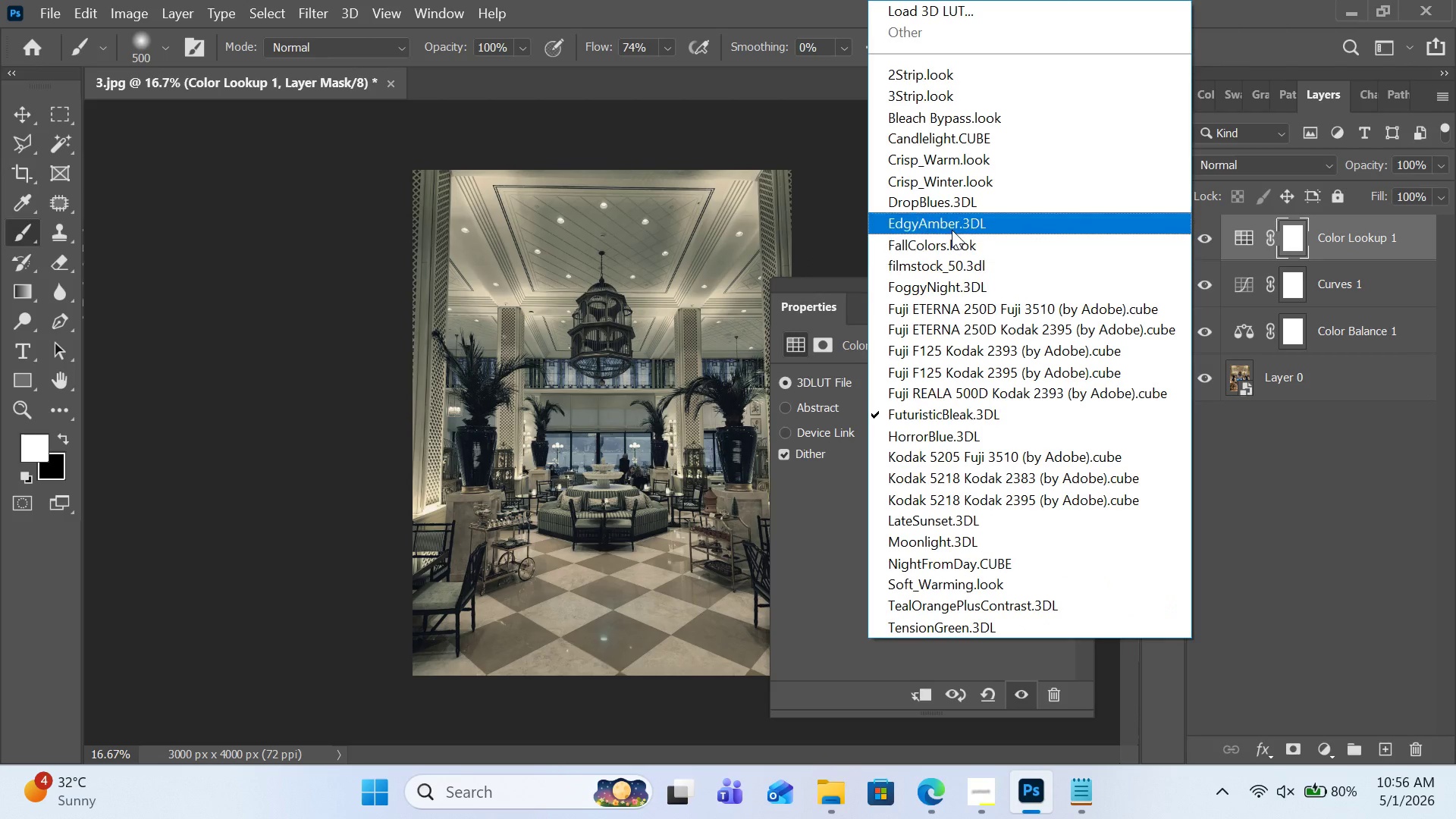 
left_click([952, 230])
 